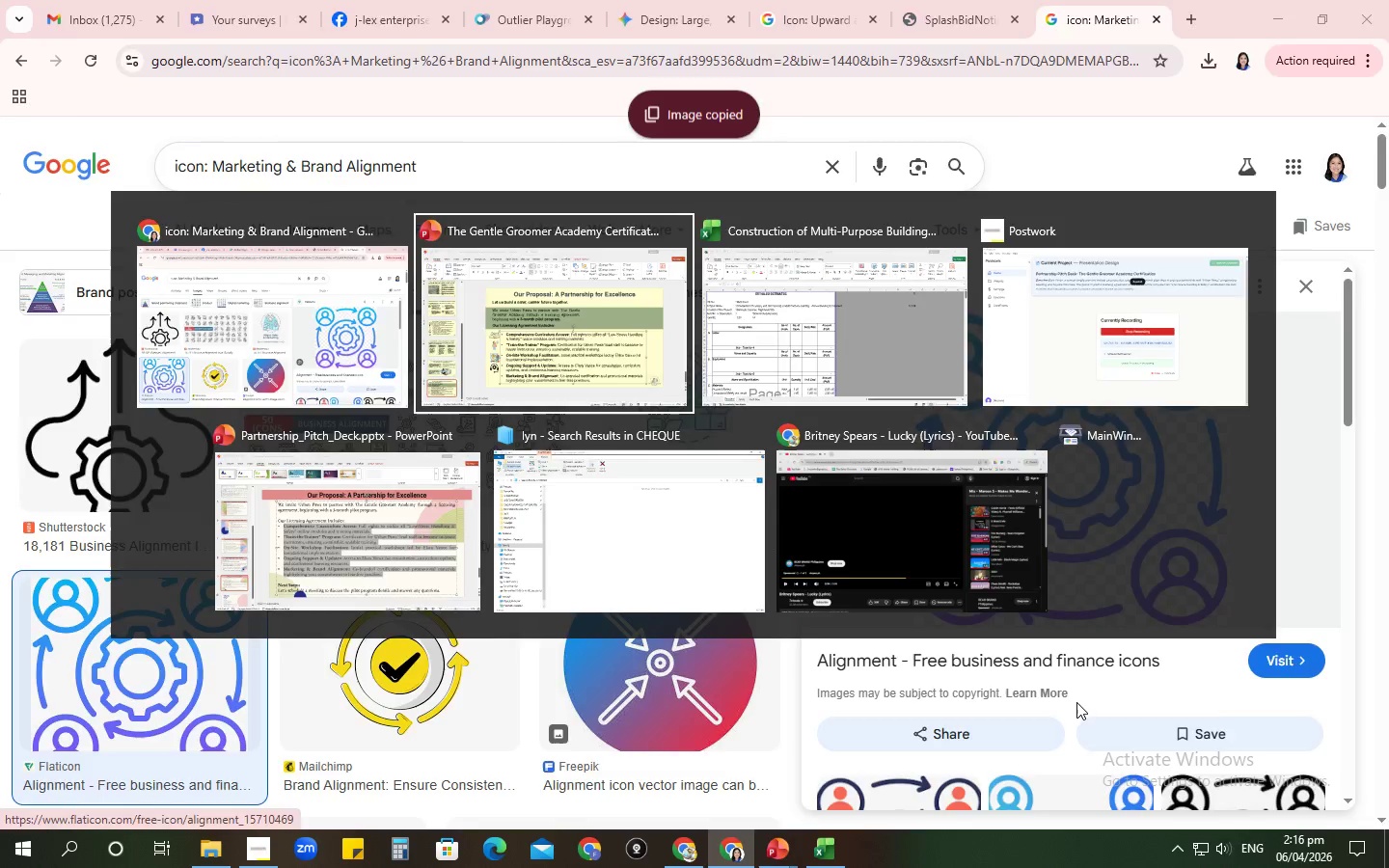 
key(Alt+Tab)
 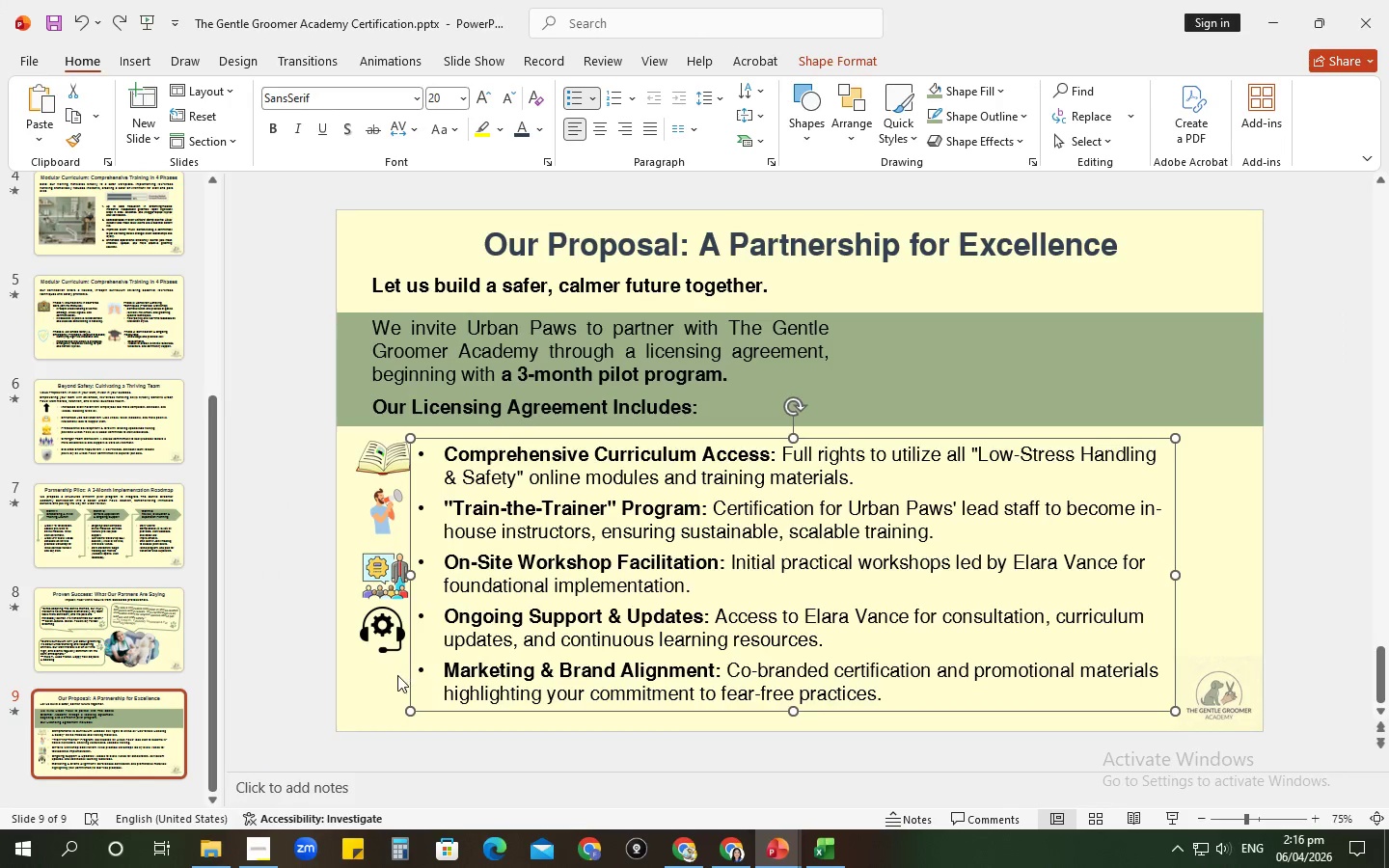 
left_click([397, 675])
 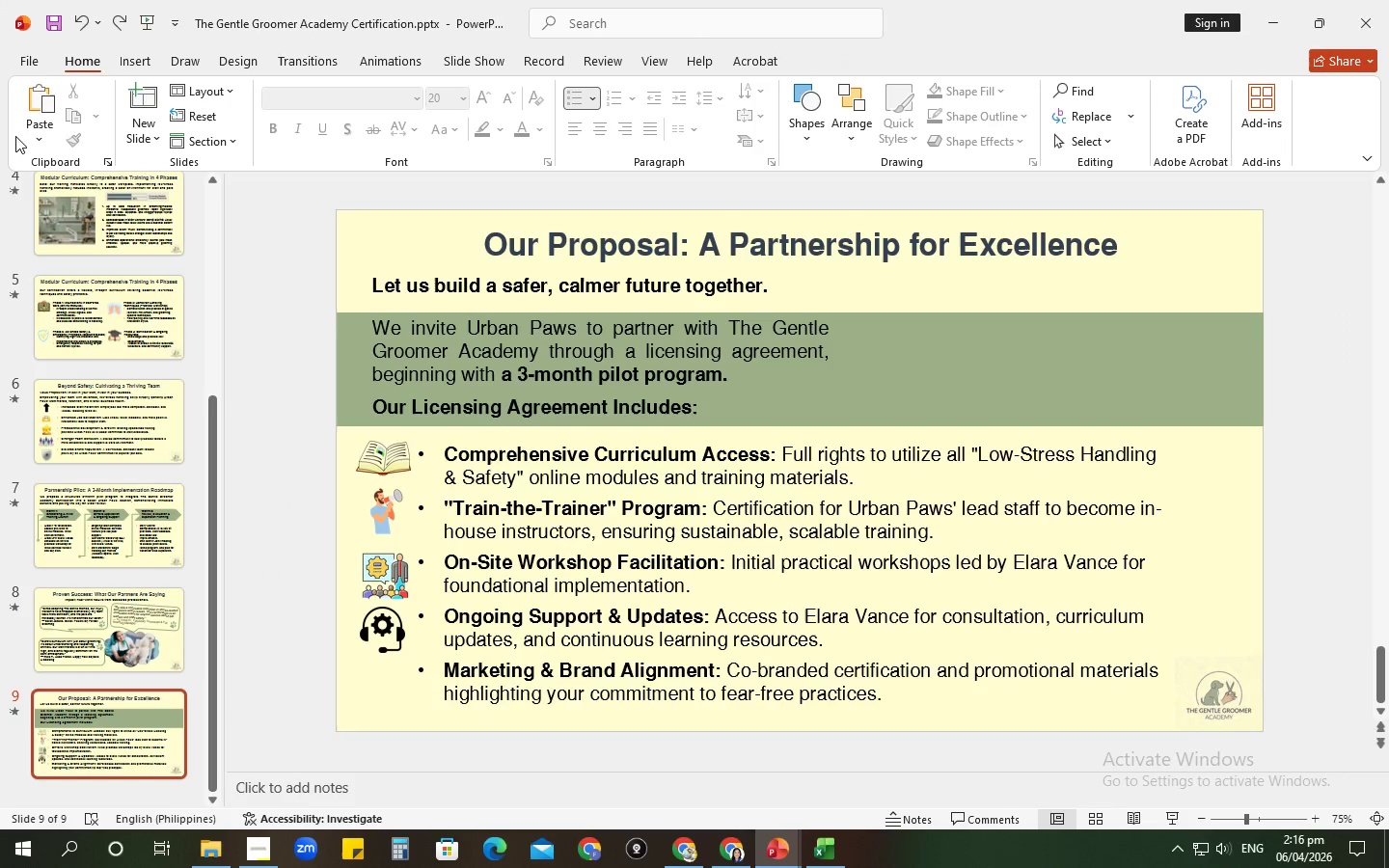 
double_click([35, 140])
 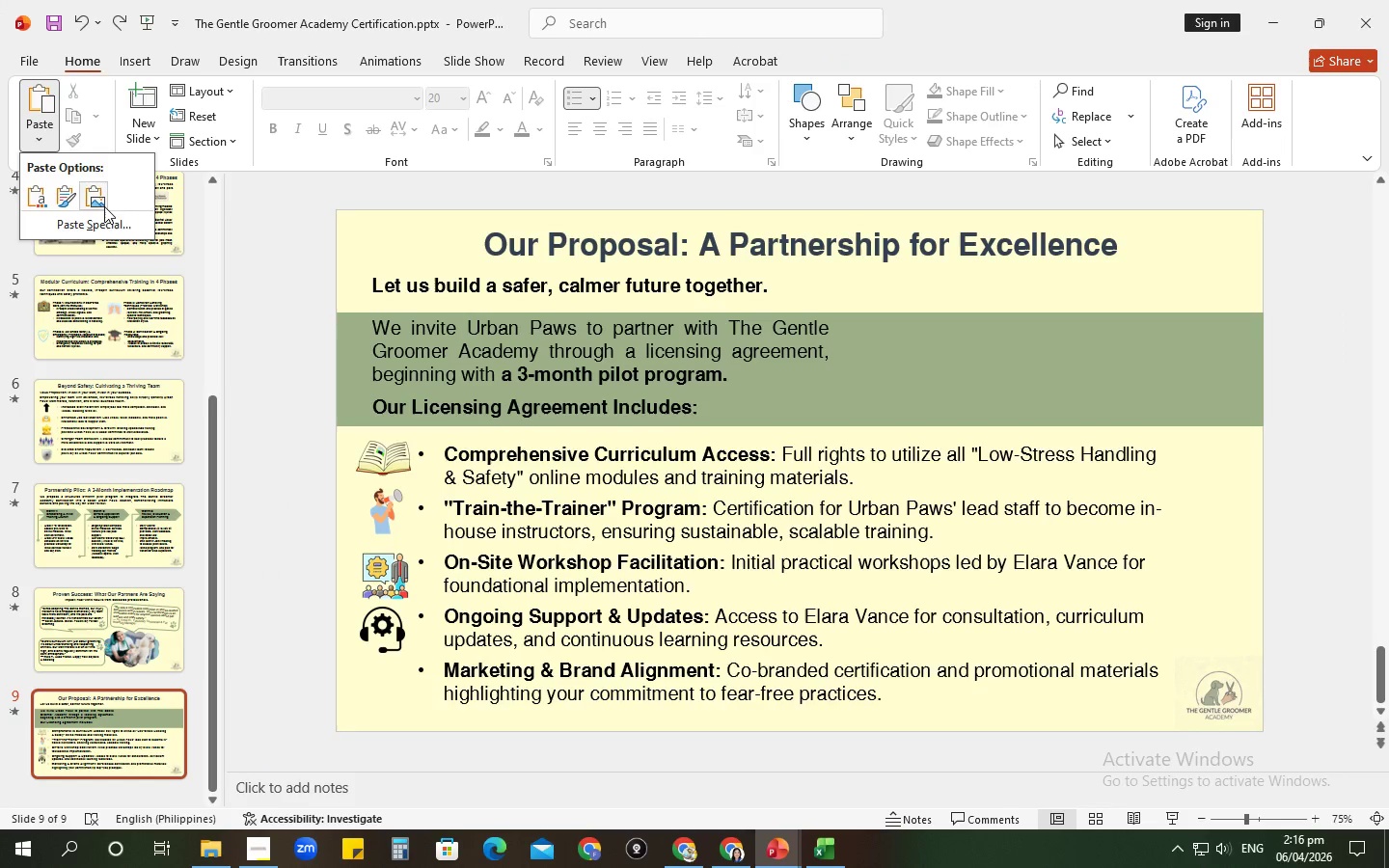 
left_click([104, 206])
 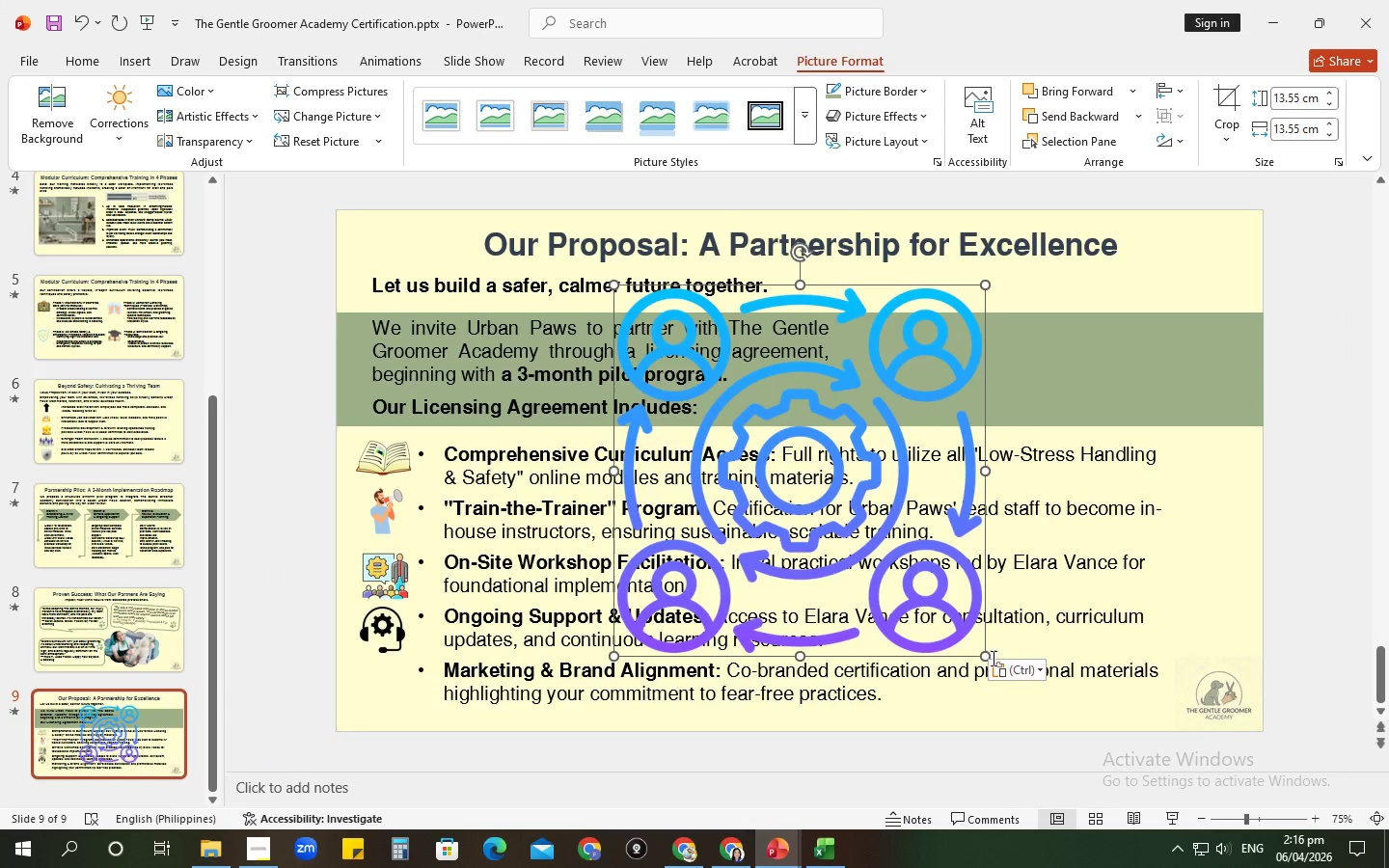 
left_click_drag(start_coordinate=[988, 657], to_coordinate=[648, 333])
 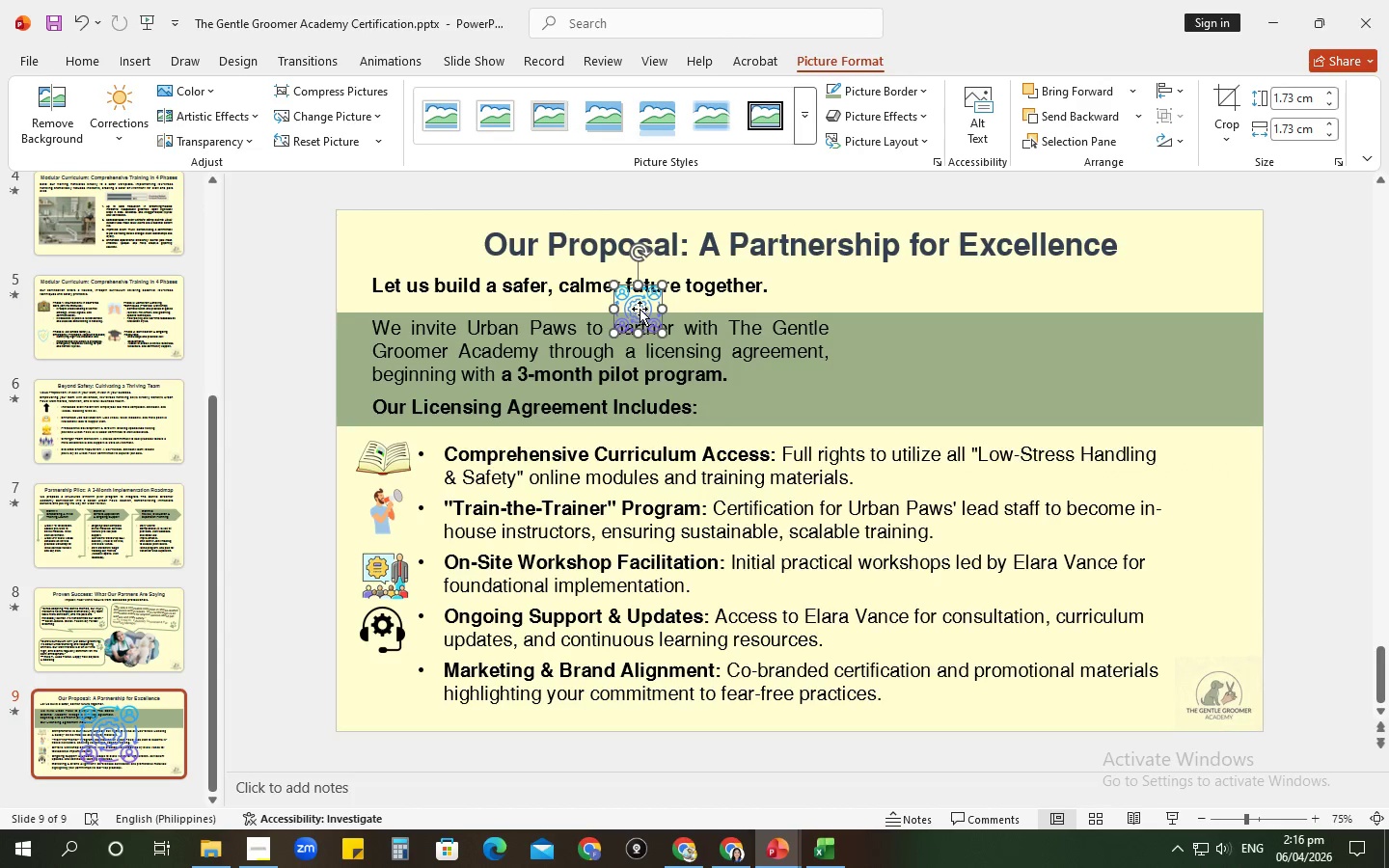 
left_click_drag(start_coordinate=[640, 309], to_coordinate=[383, 683])
 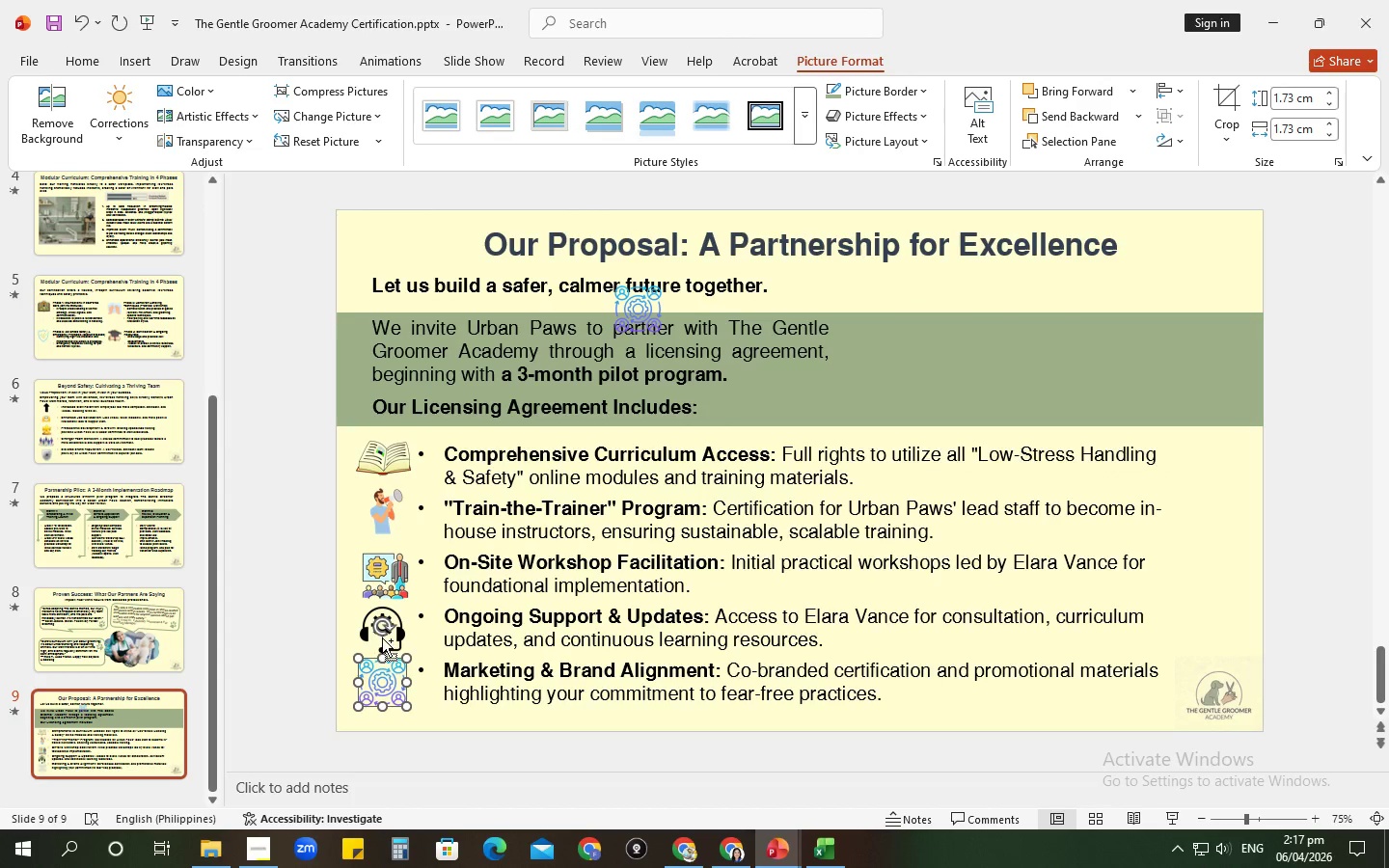 
hold_key(key=ControlLeft, duration=1.52)
left_click([368, 625])
 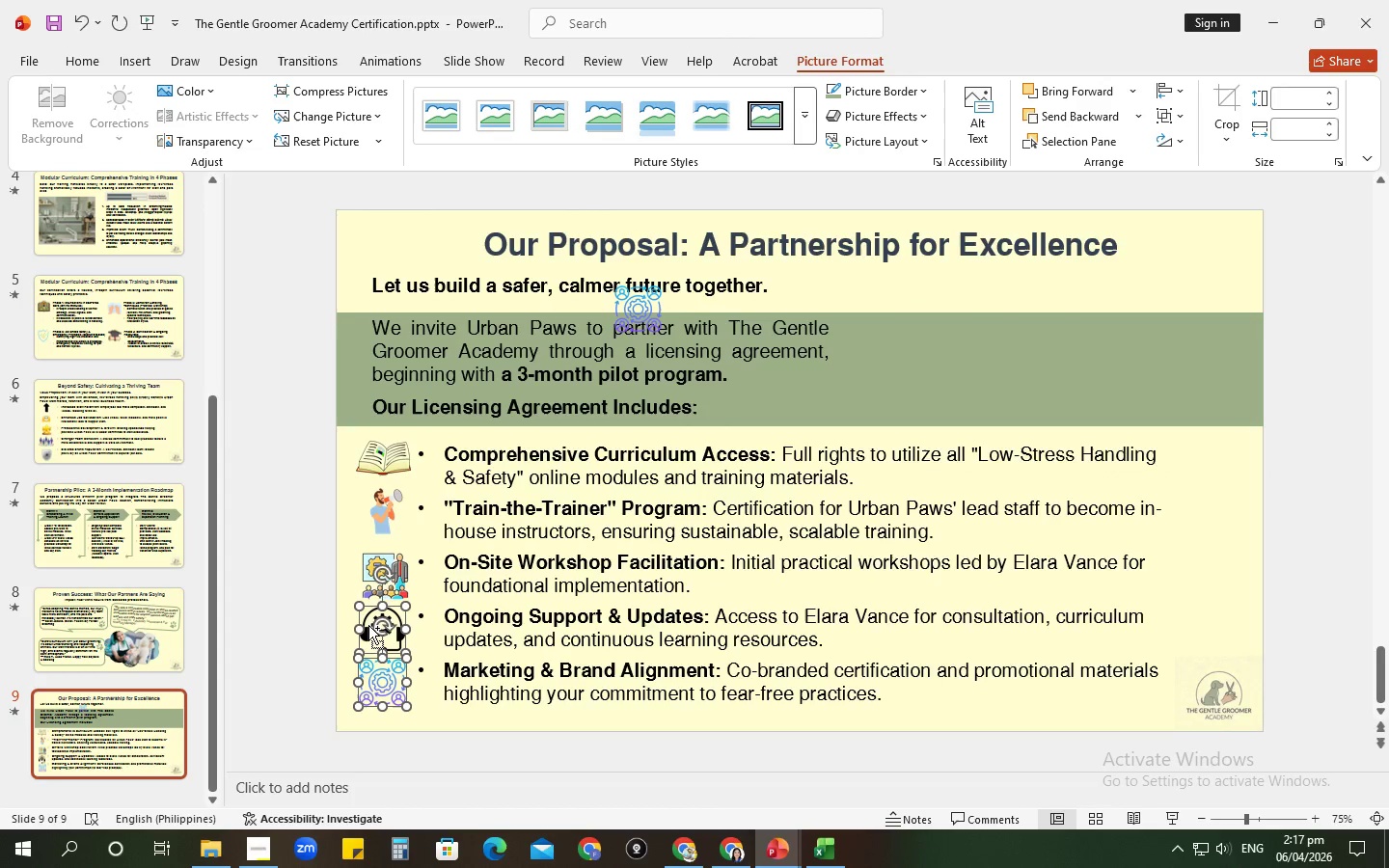 
hold_key(key=ControlLeft, duration=1.51)
left_click([377, 569])
 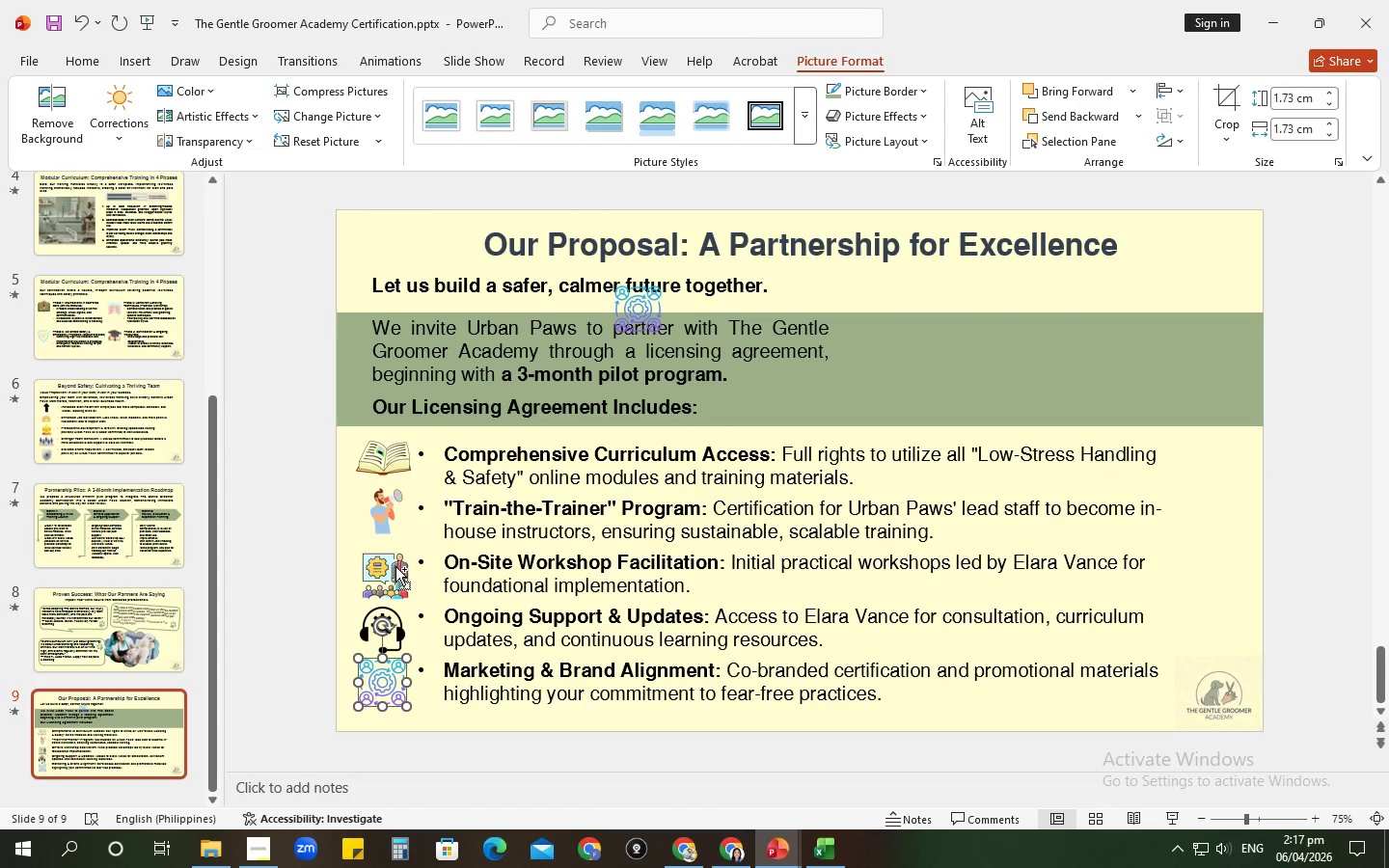 
hold_key(key=ControlLeft, duration=1.52)
left_click([395, 566])
 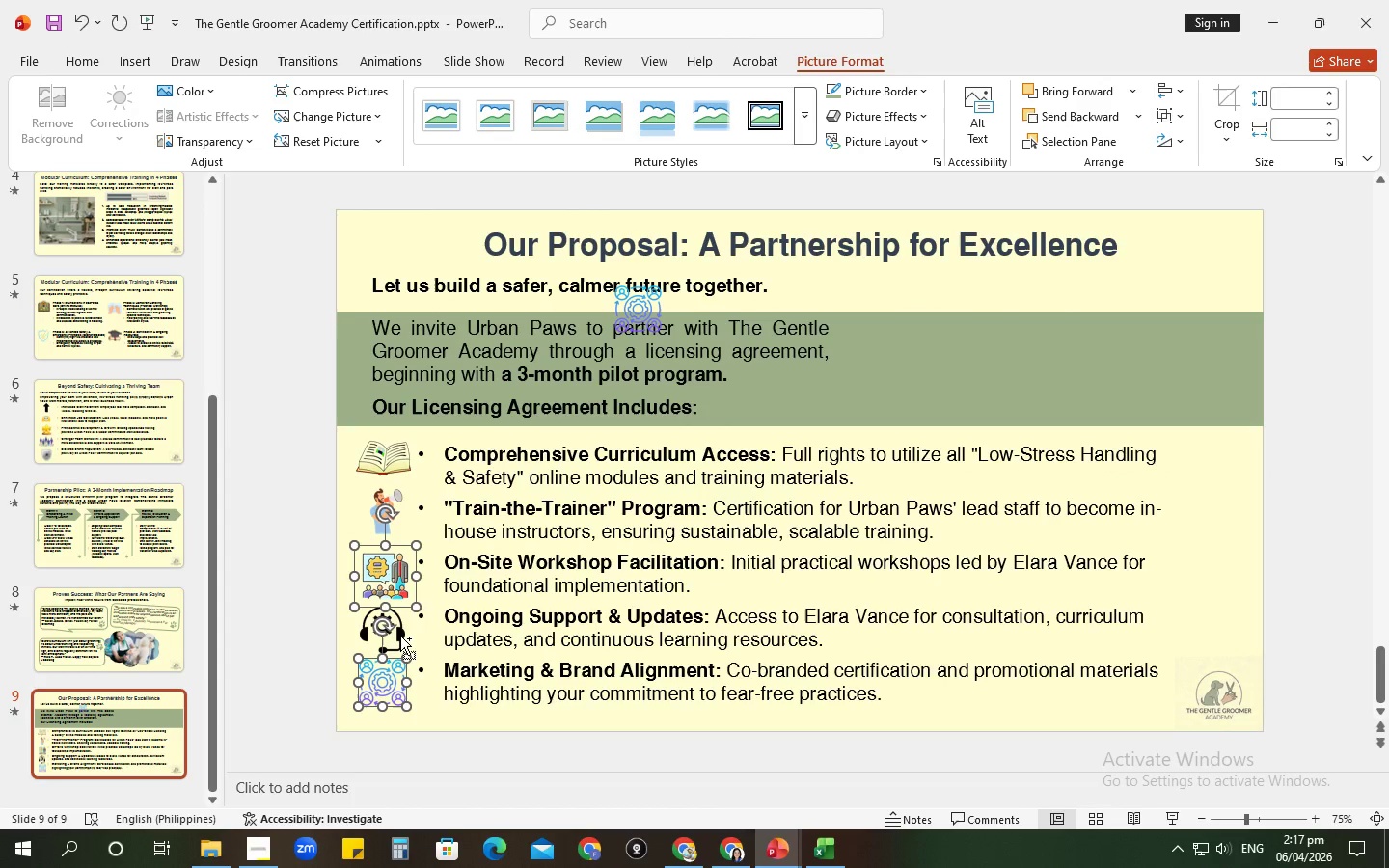 
left_click([400, 636])
 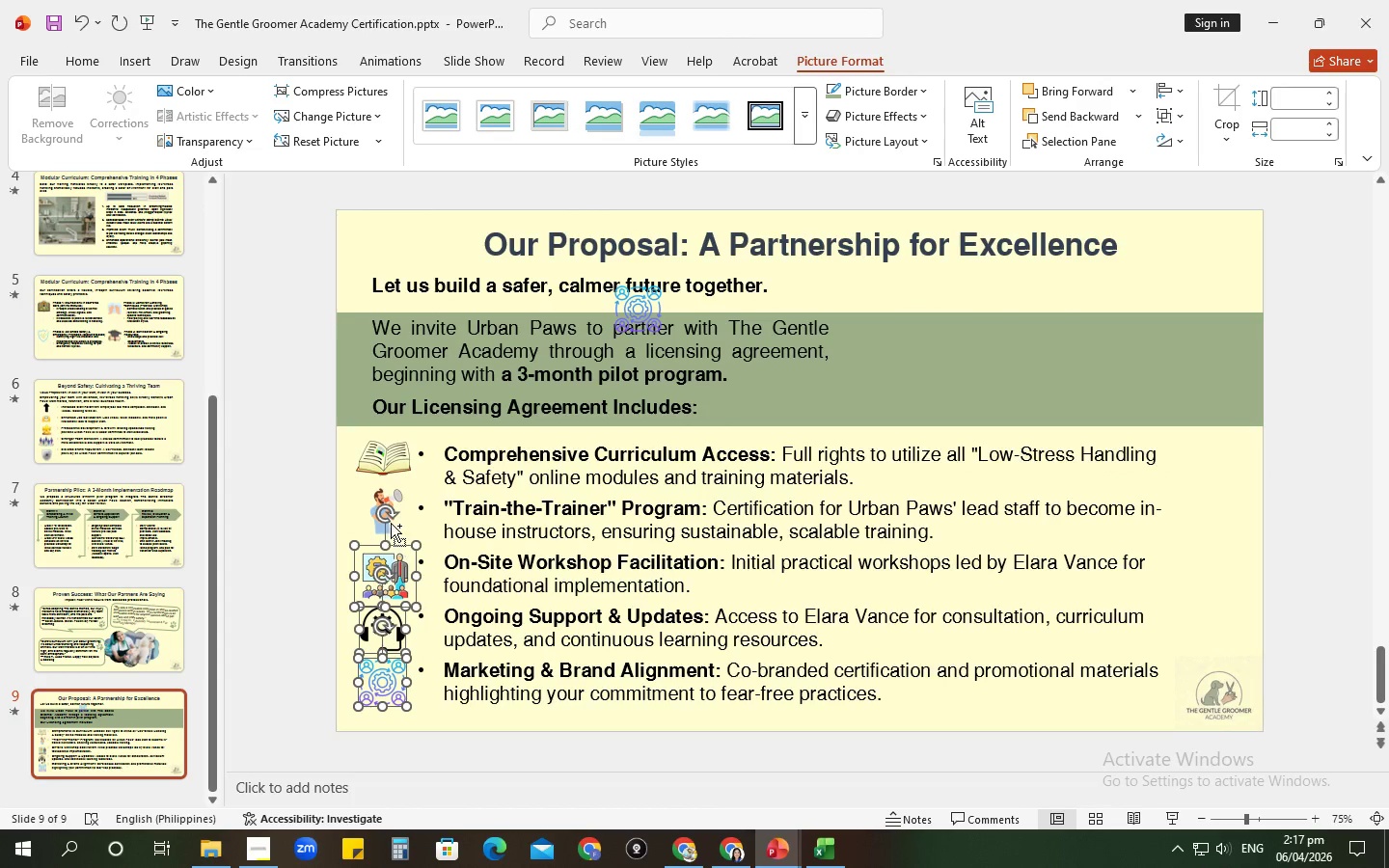 
hold_key(key=ControlLeft, duration=1.51)
left_click([403, 502])
 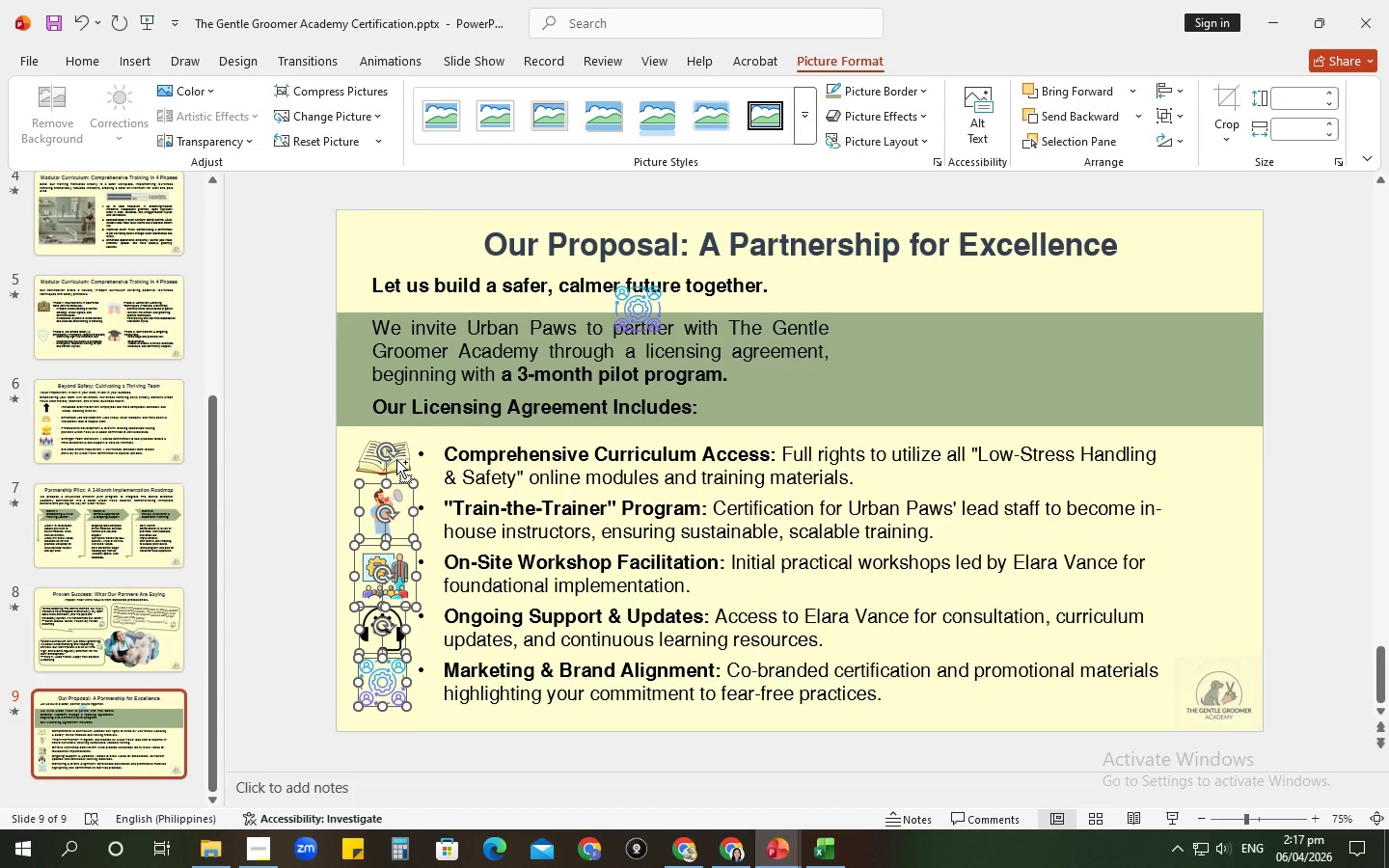 
left_click([396, 459])
 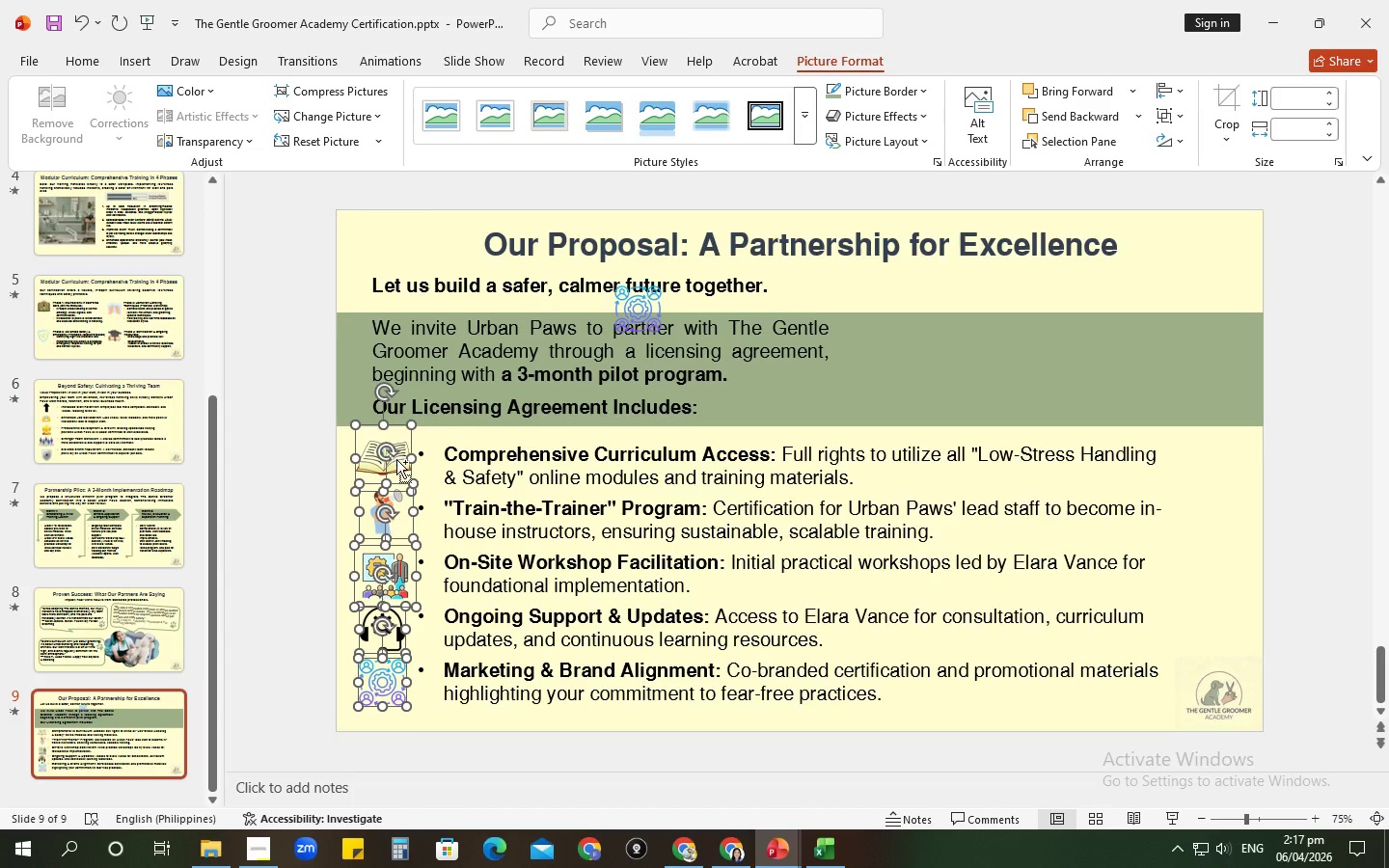 
hold_key(key=ControlLeft, duration=0.39)
 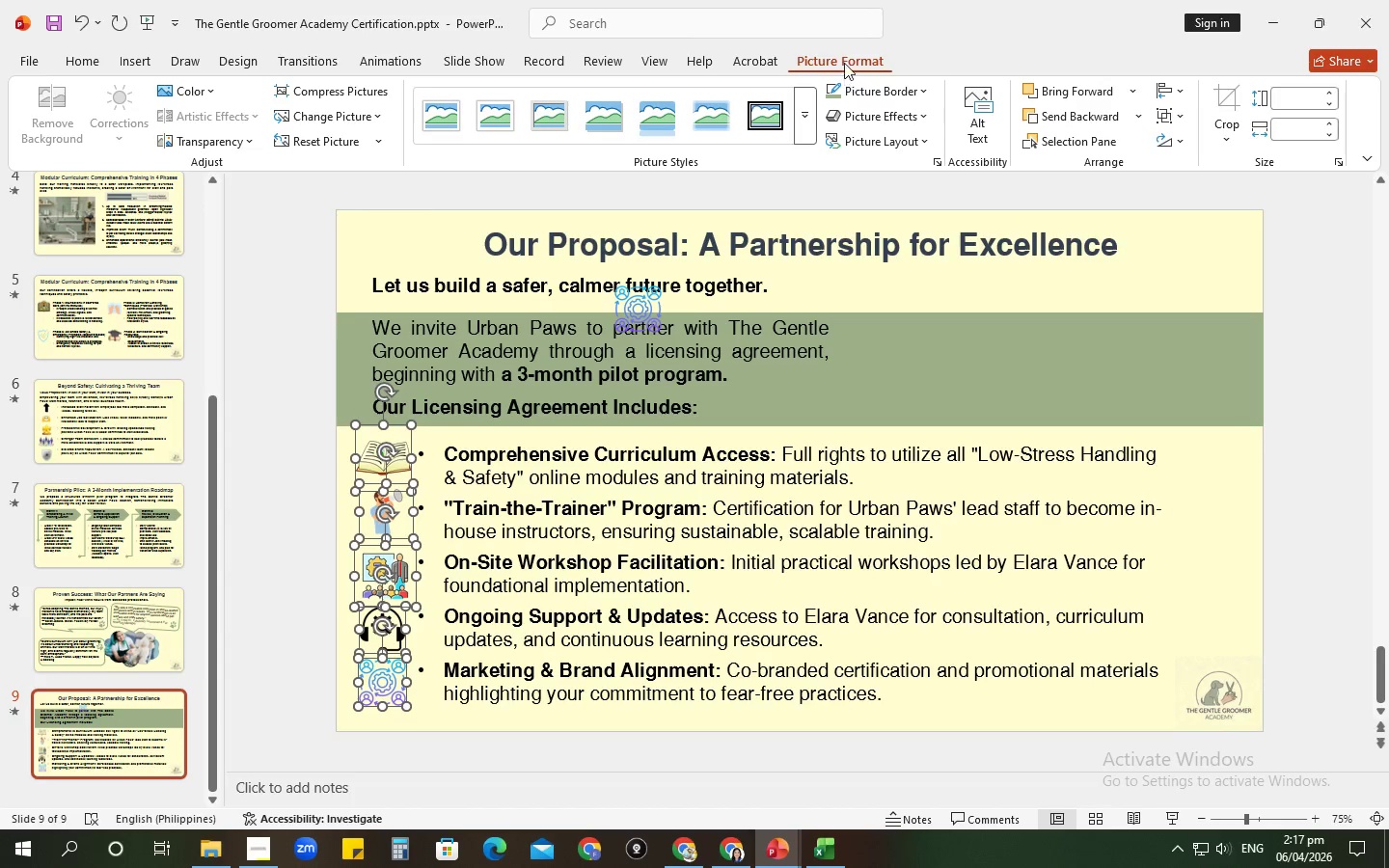 
left_click([844, 62])
 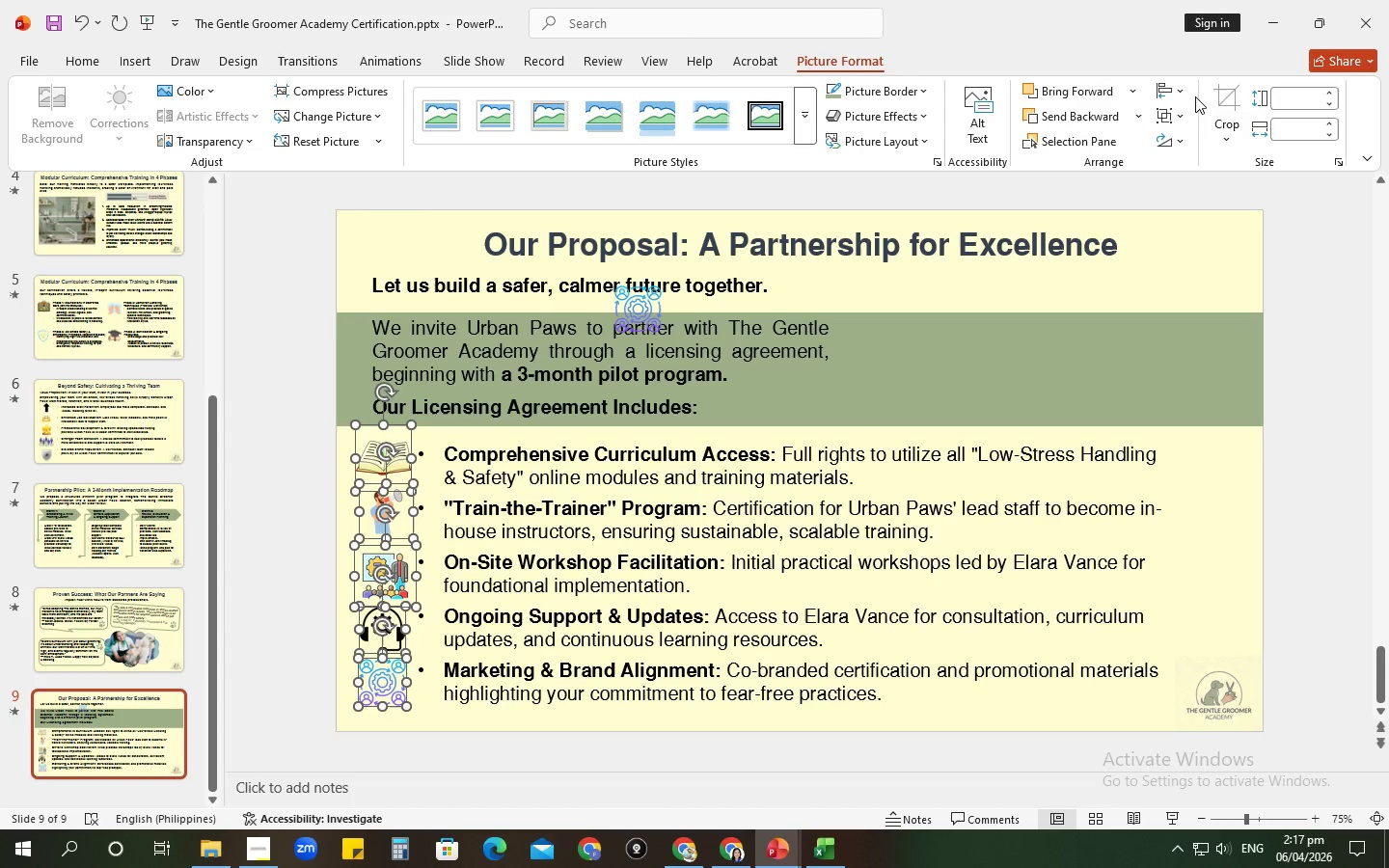 
left_click([1178, 89])
 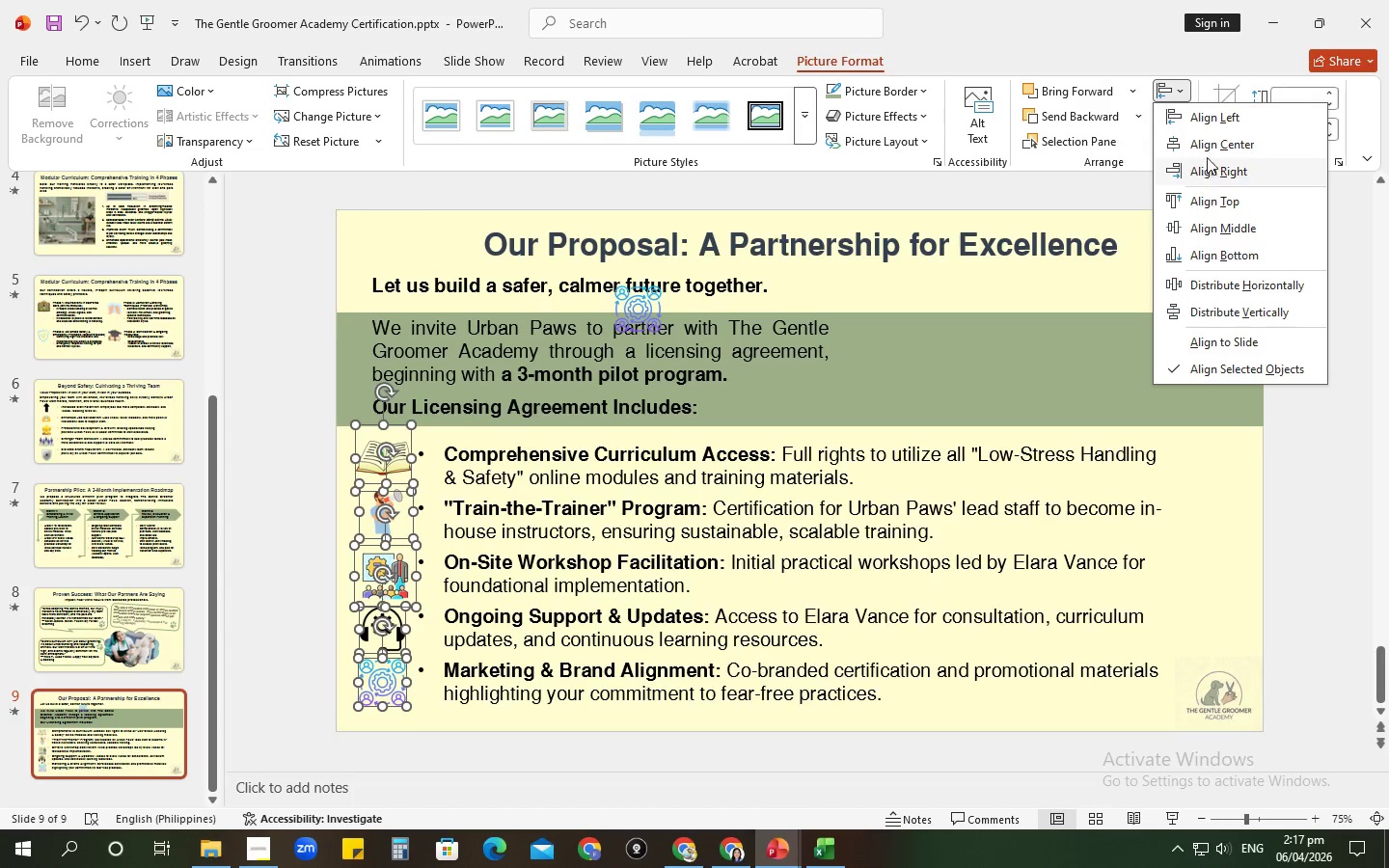 
left_click([1207, 146])
 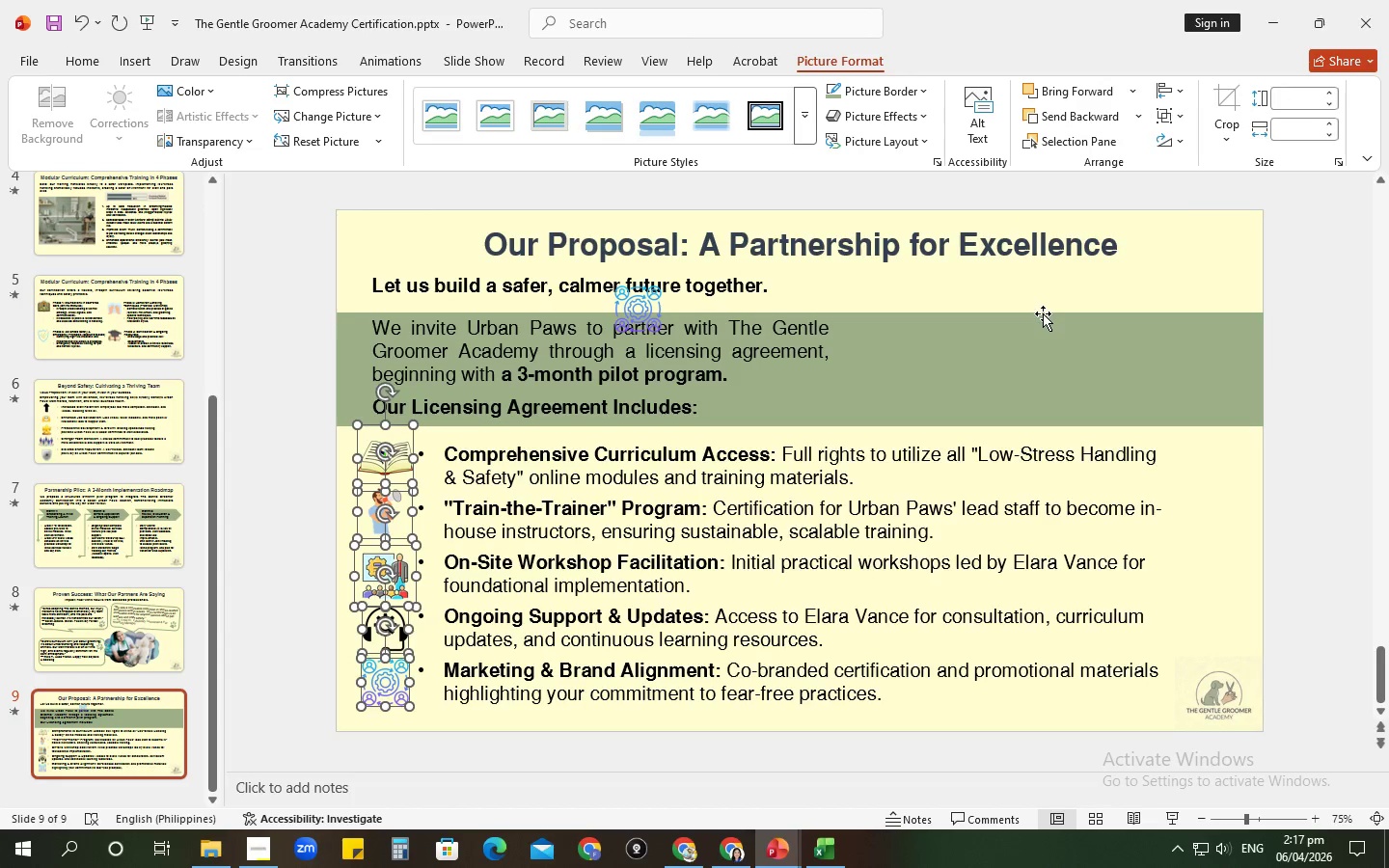 
left_click([1037, 292])
 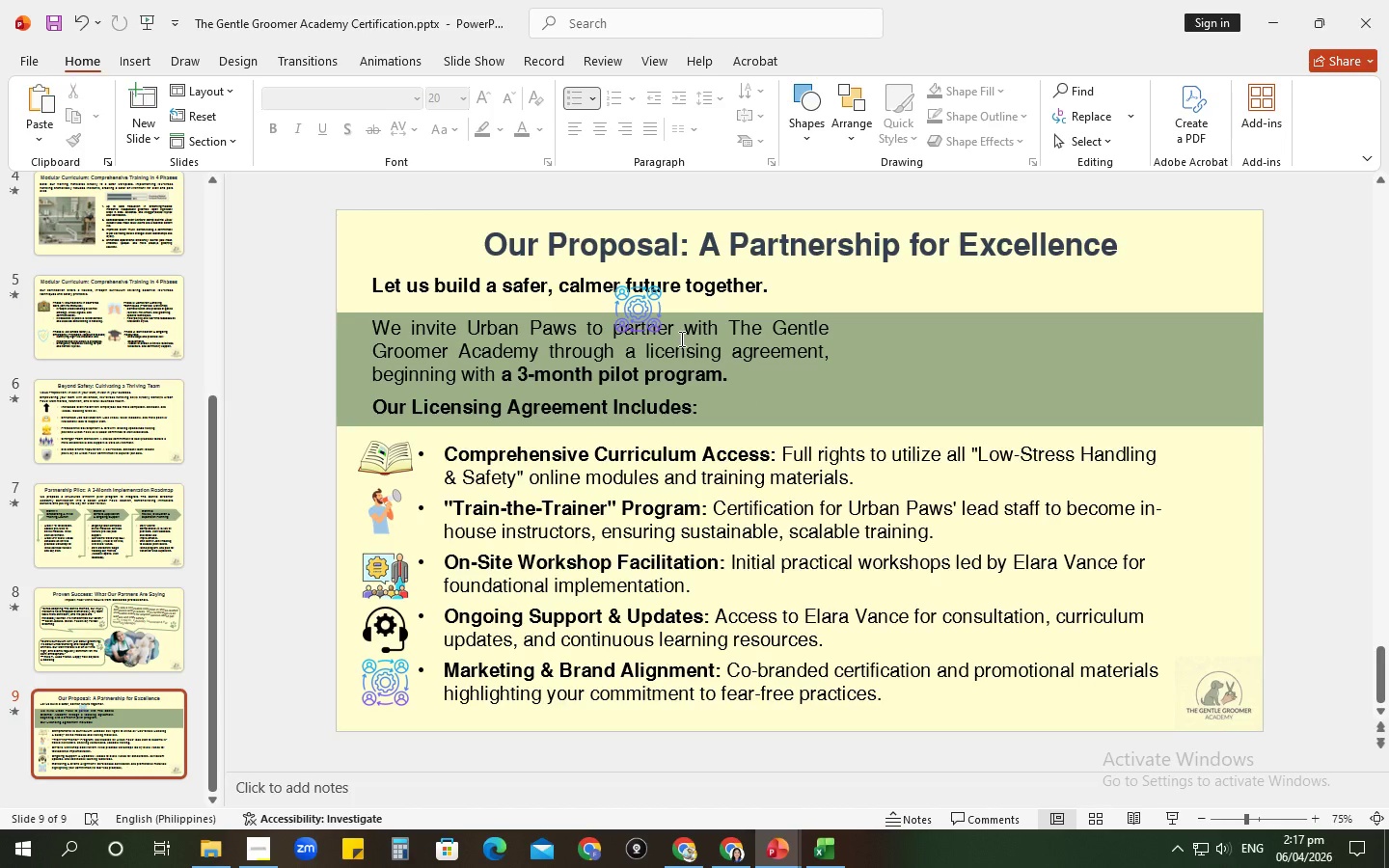 
left_click([633, 314])
 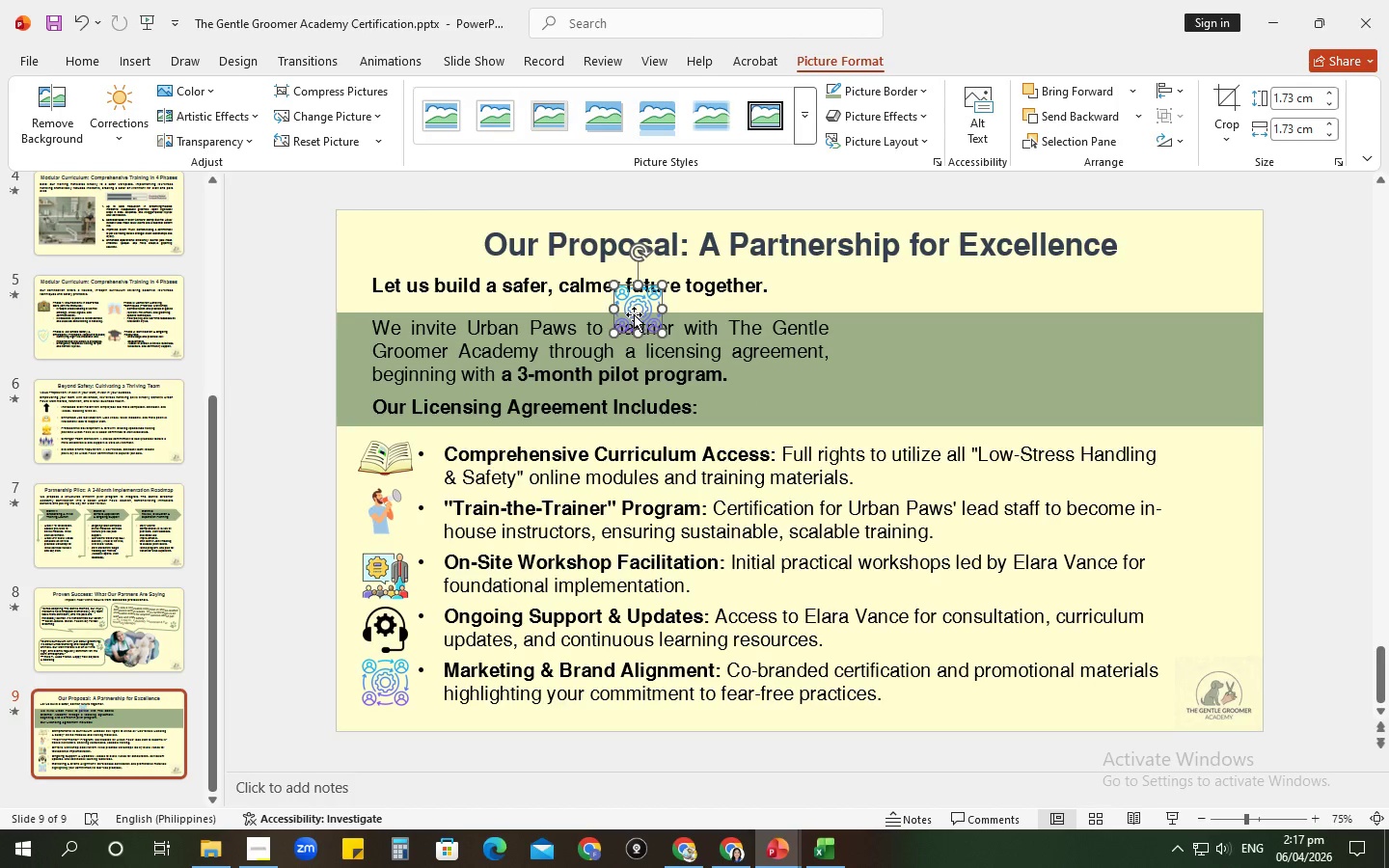 
key(Control+ControlLeft)
 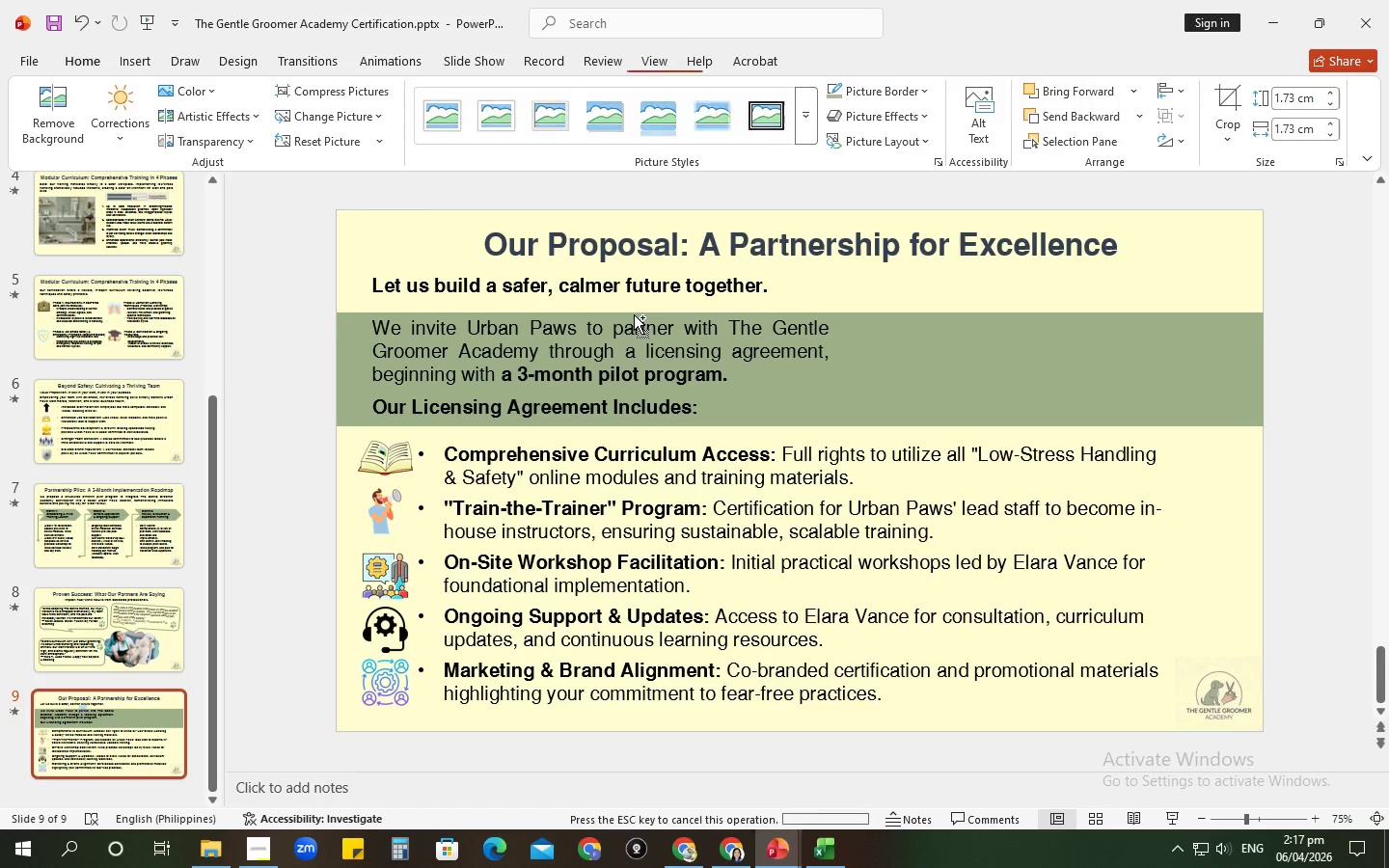 
key(Control+X)
 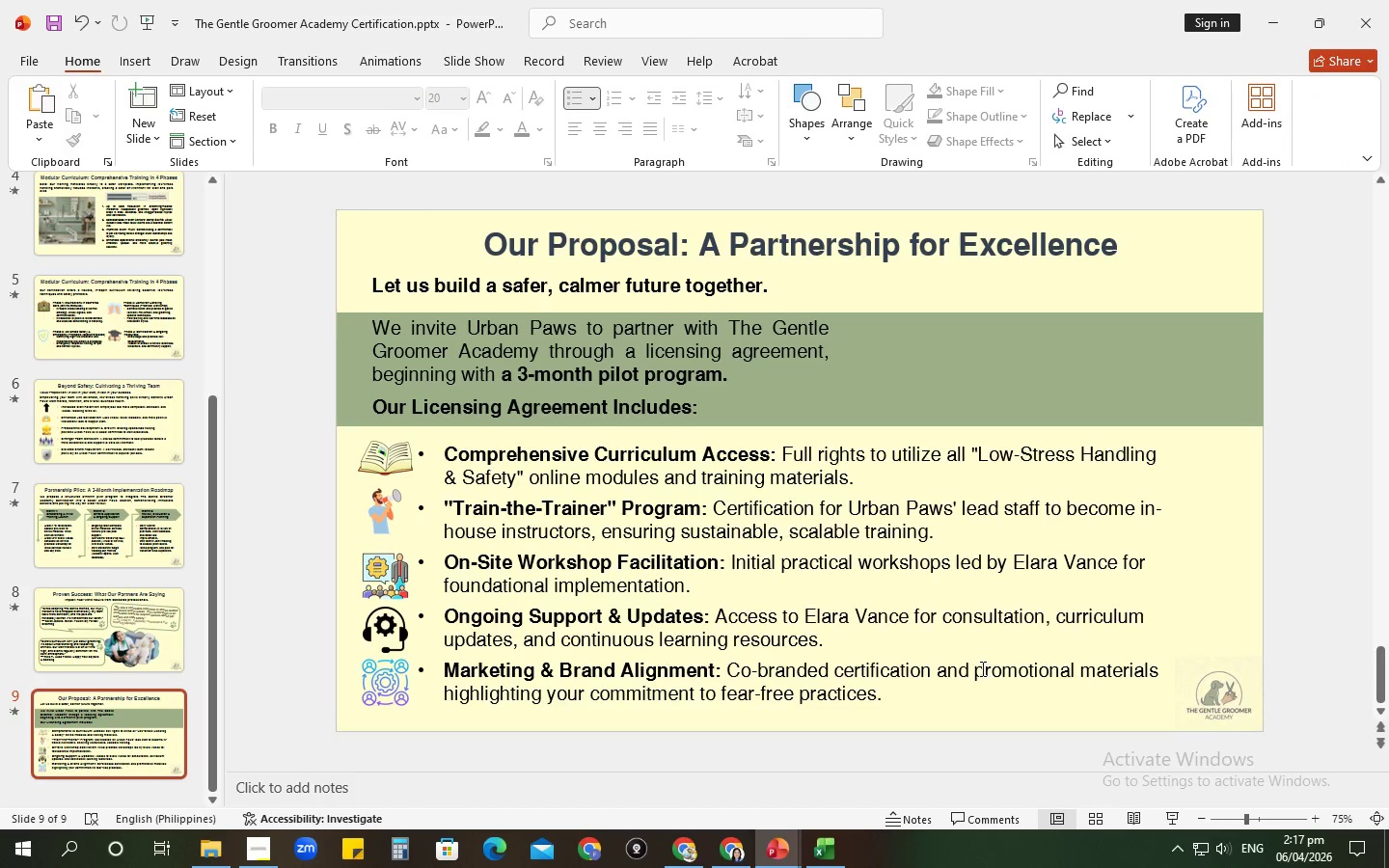 
left_click([937, 669])
 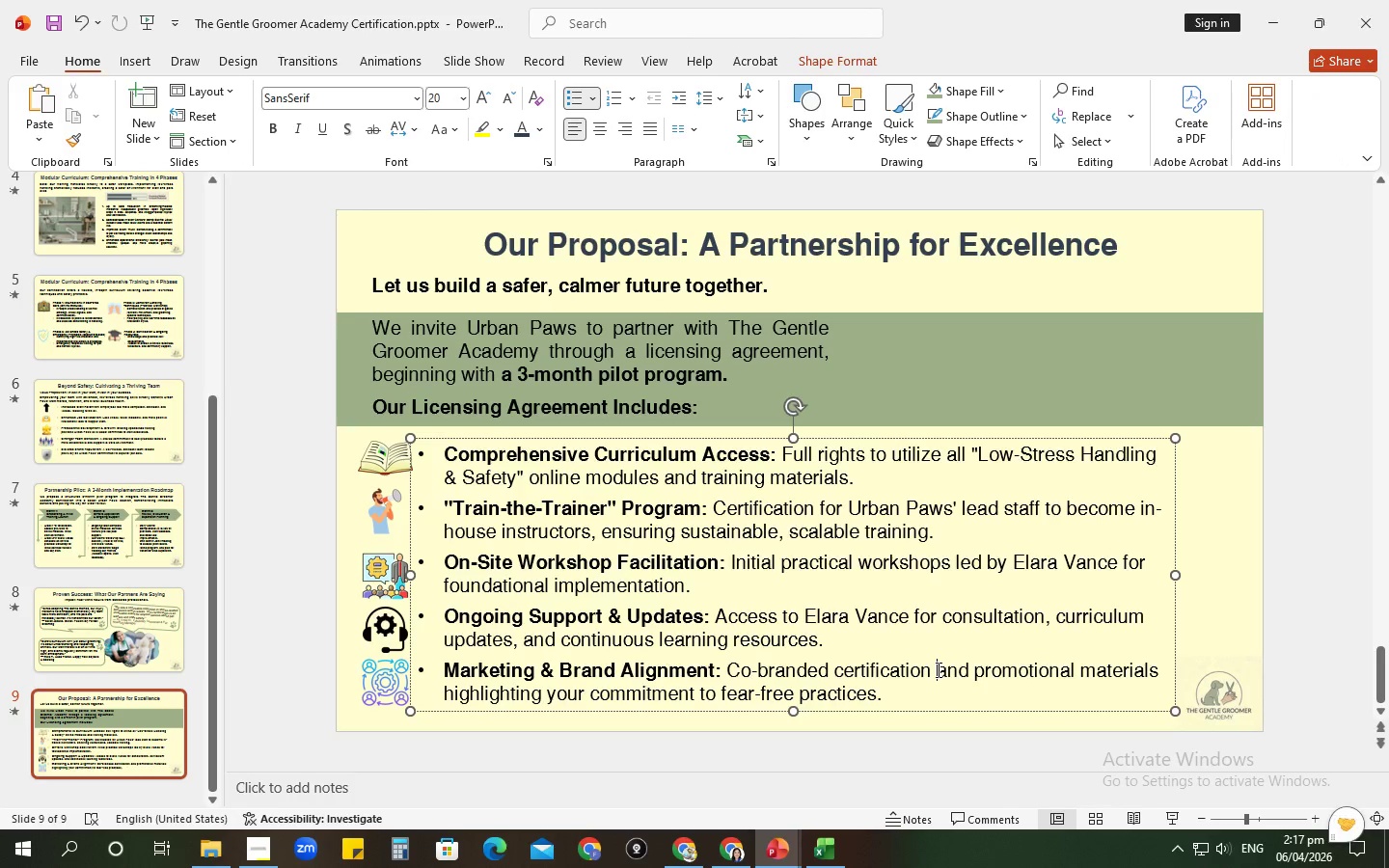 
key(Enter)
 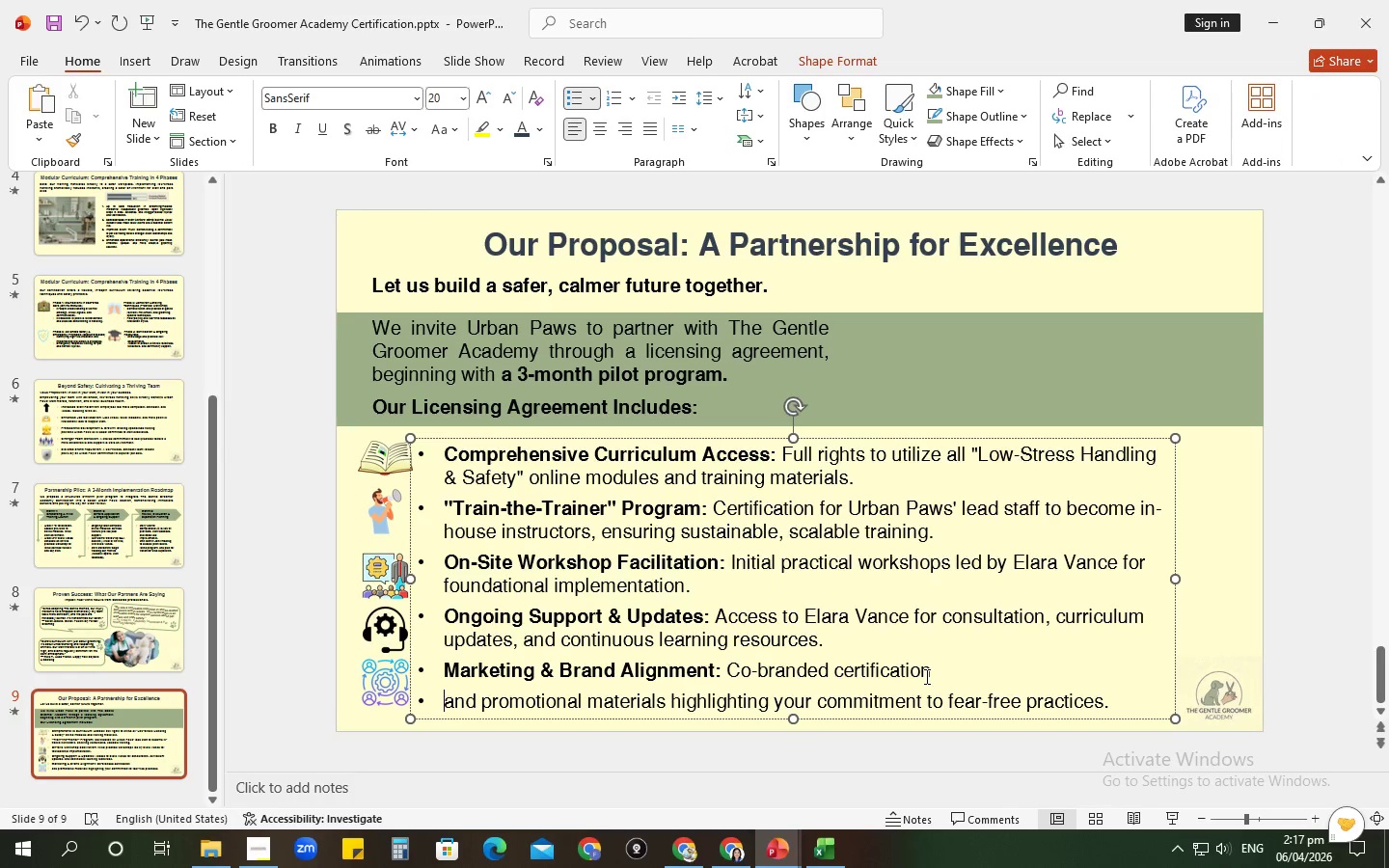 
key(Backspace)
 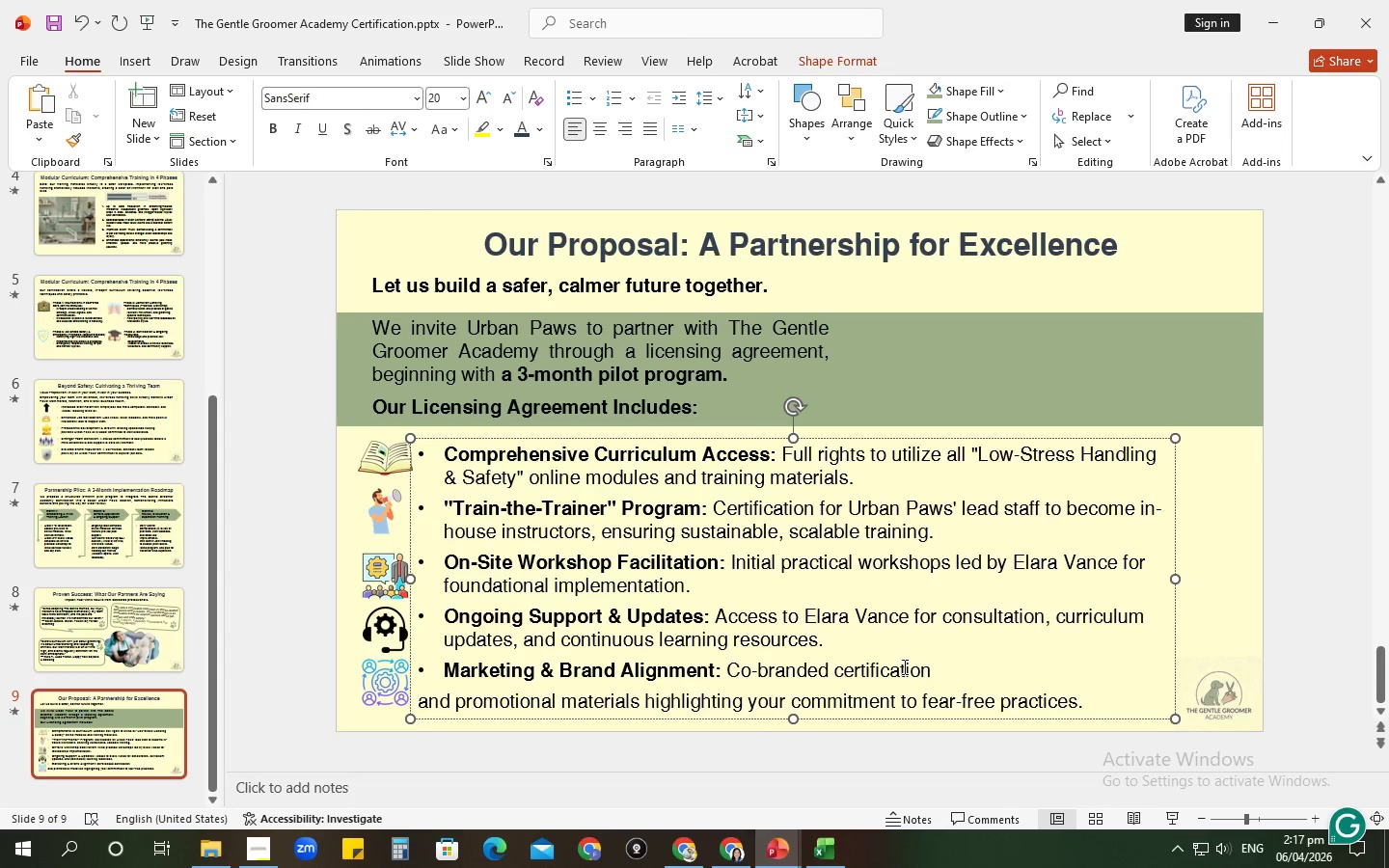 
key(Backspace)
 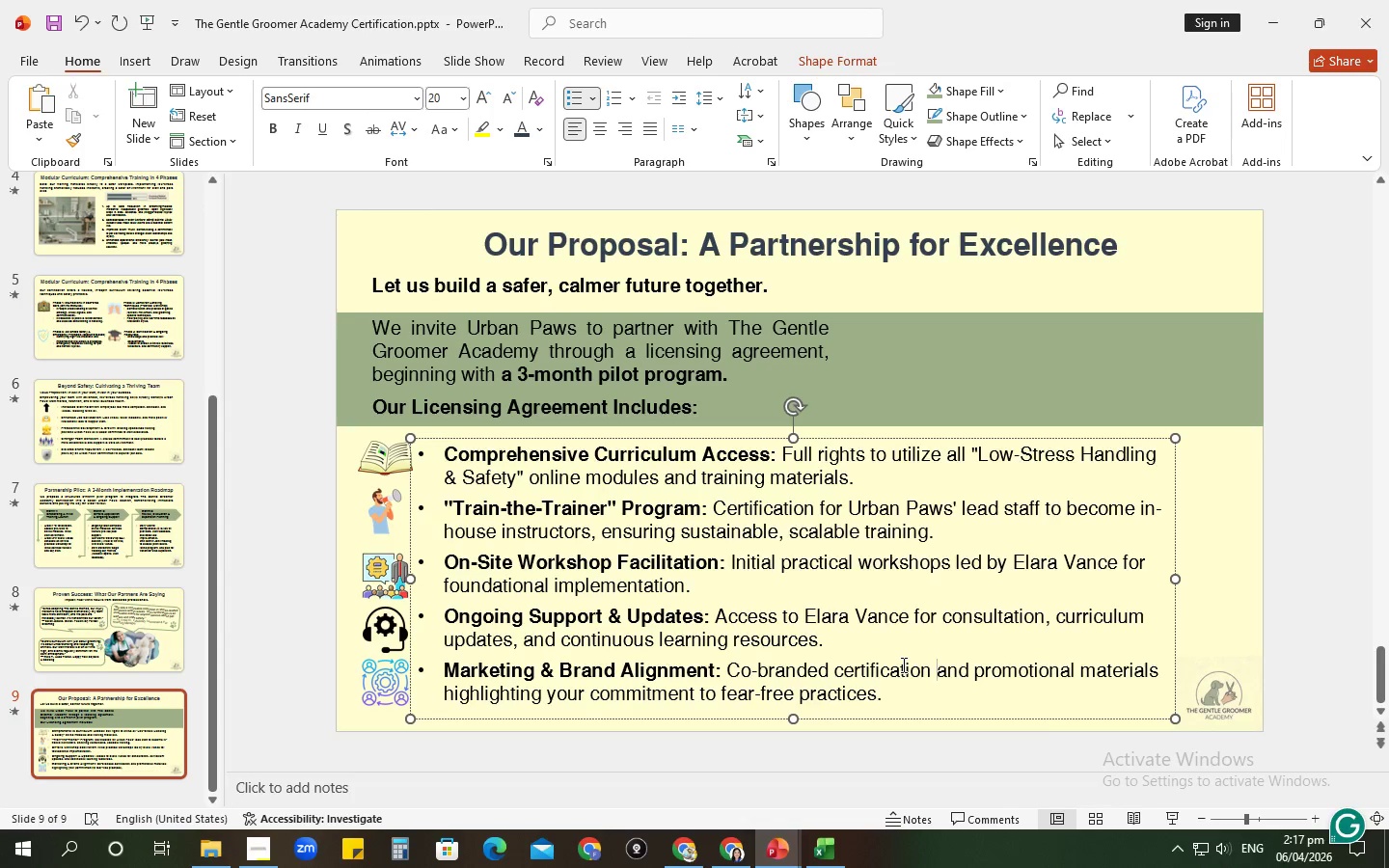 
wait(10.14)
 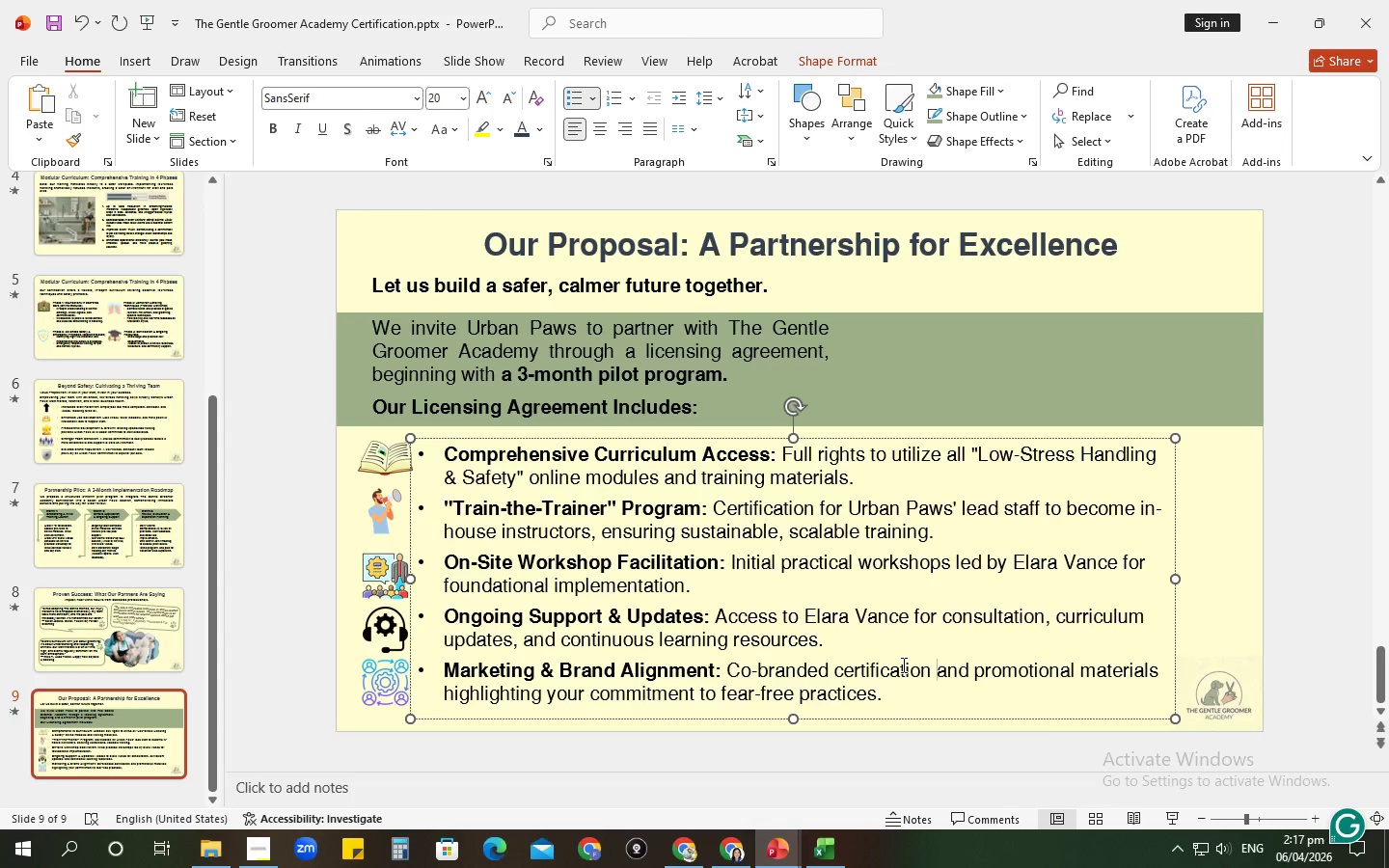 
key(ArrowUp)
 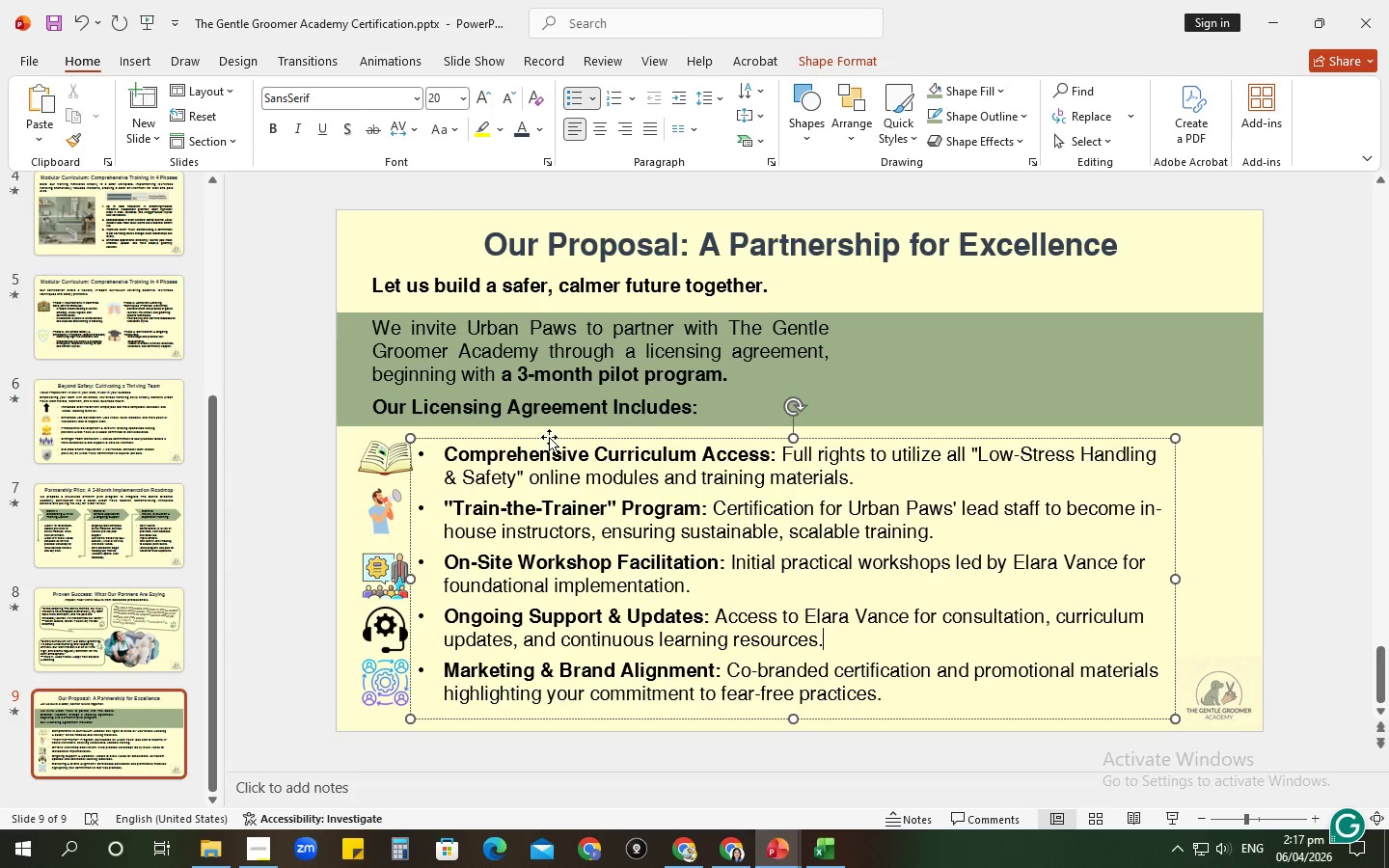 
key(ArrowUp)
 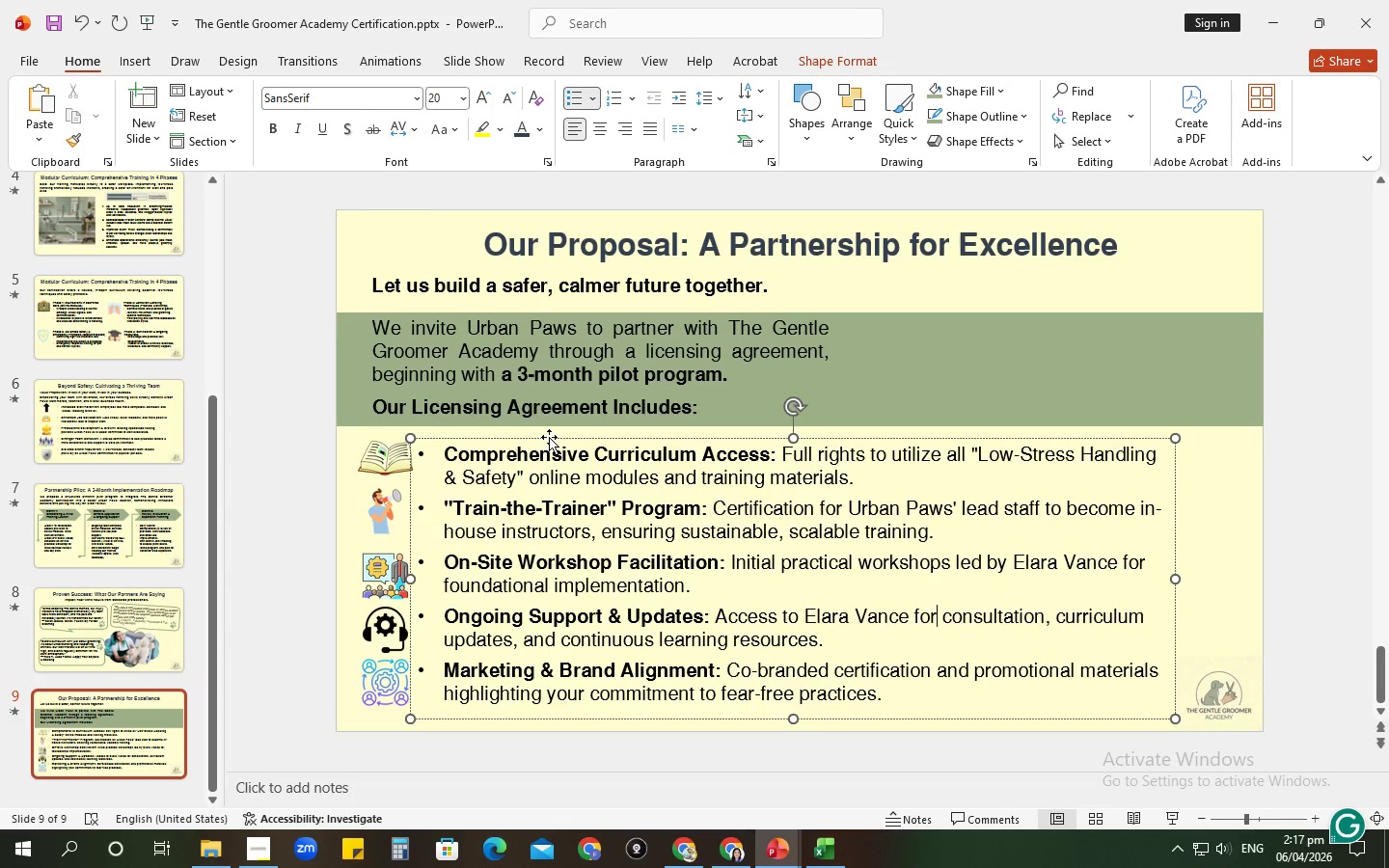 
left_click([549, 437])
 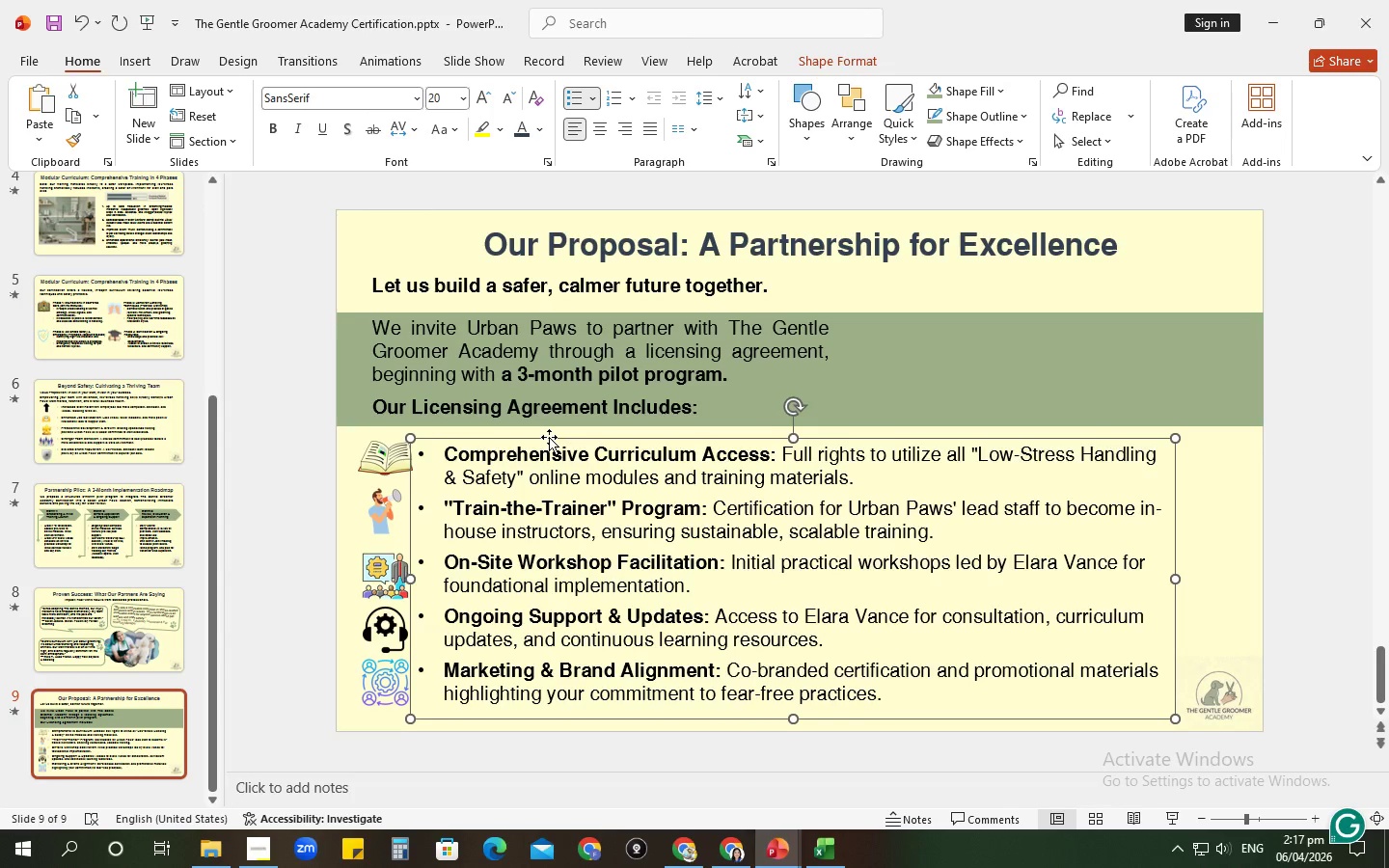 
key(ArrowUp)
 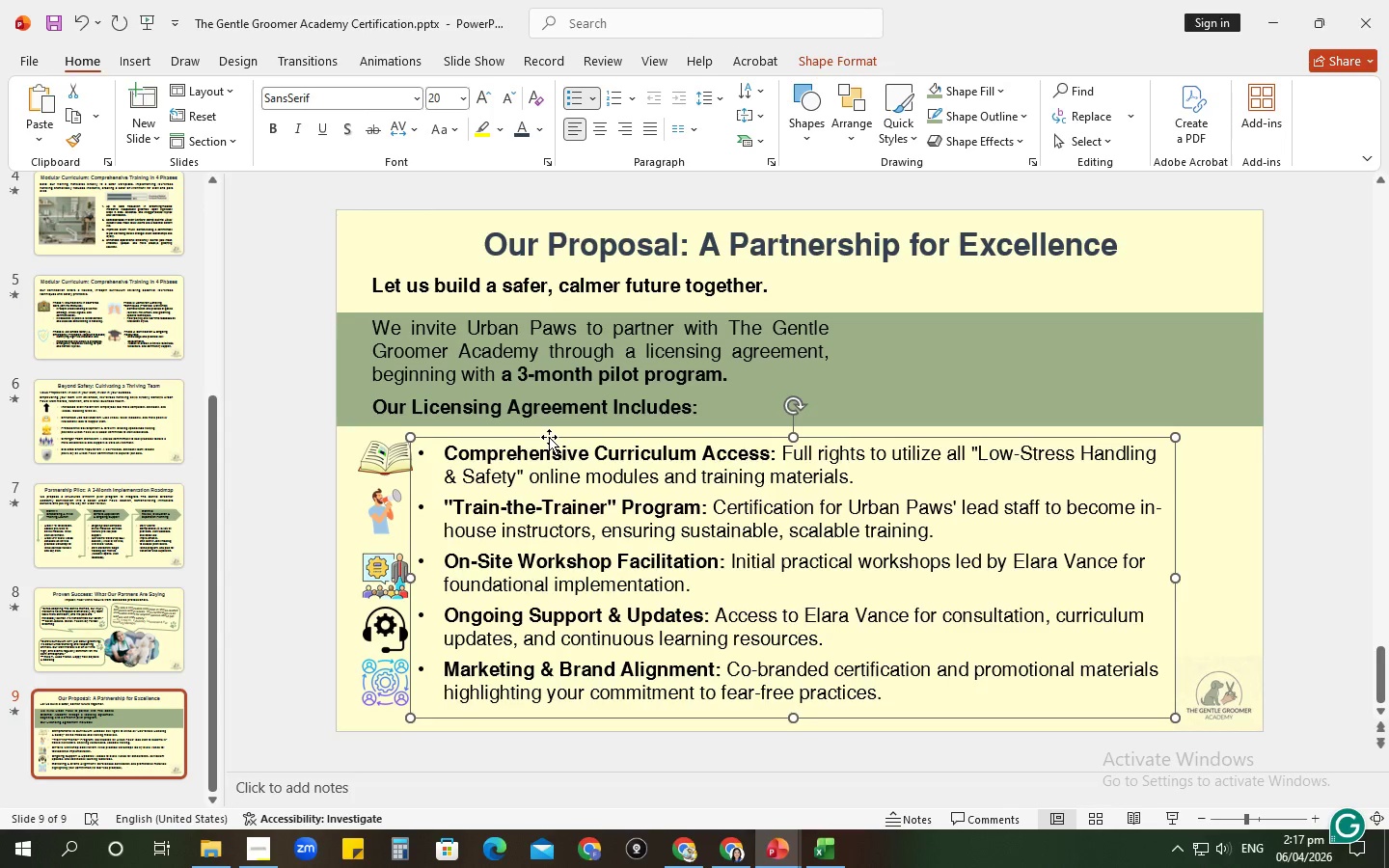 
hold_key(key=ArrowUp, duration=0.39)
 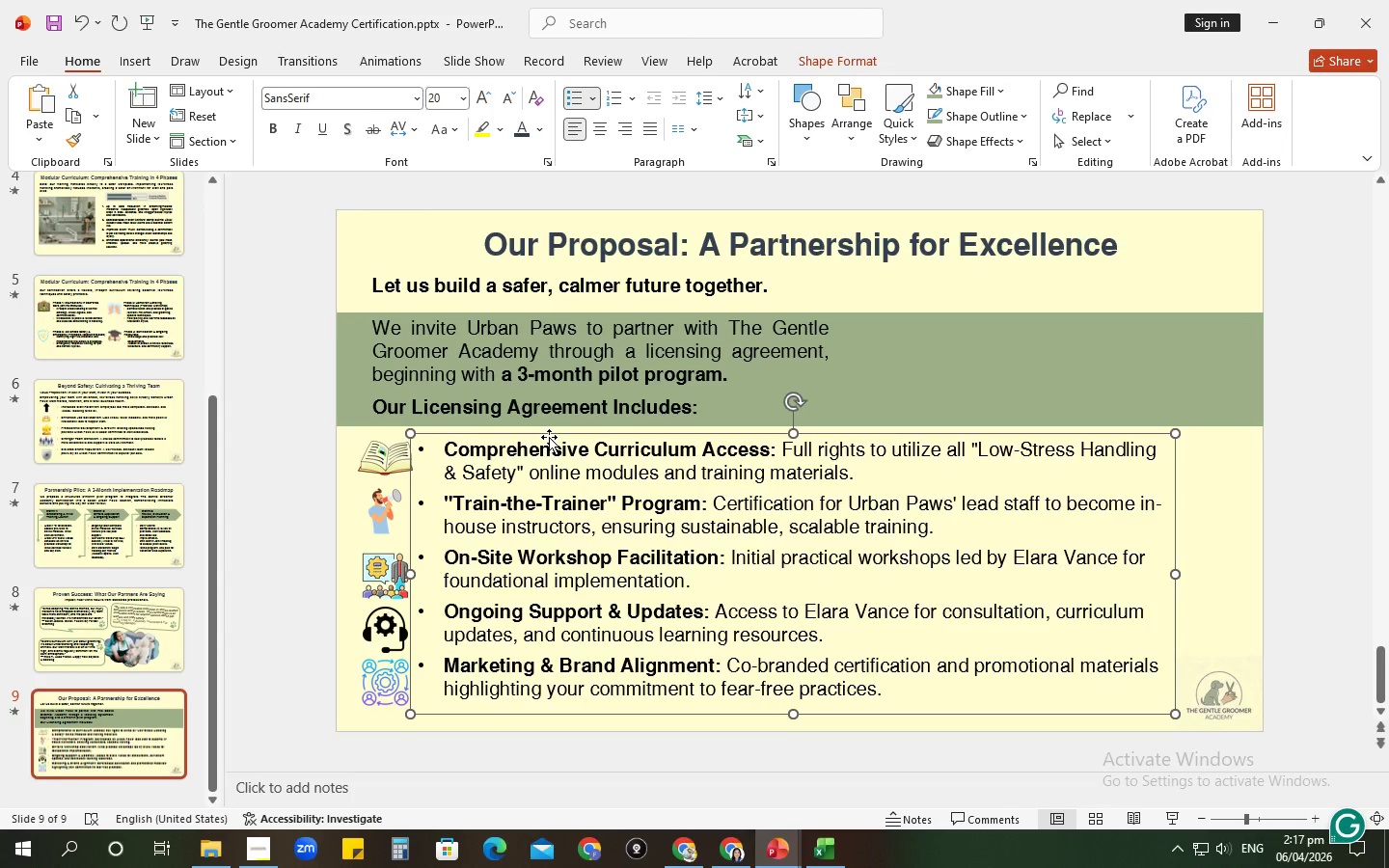 
key(ArrowUp)
 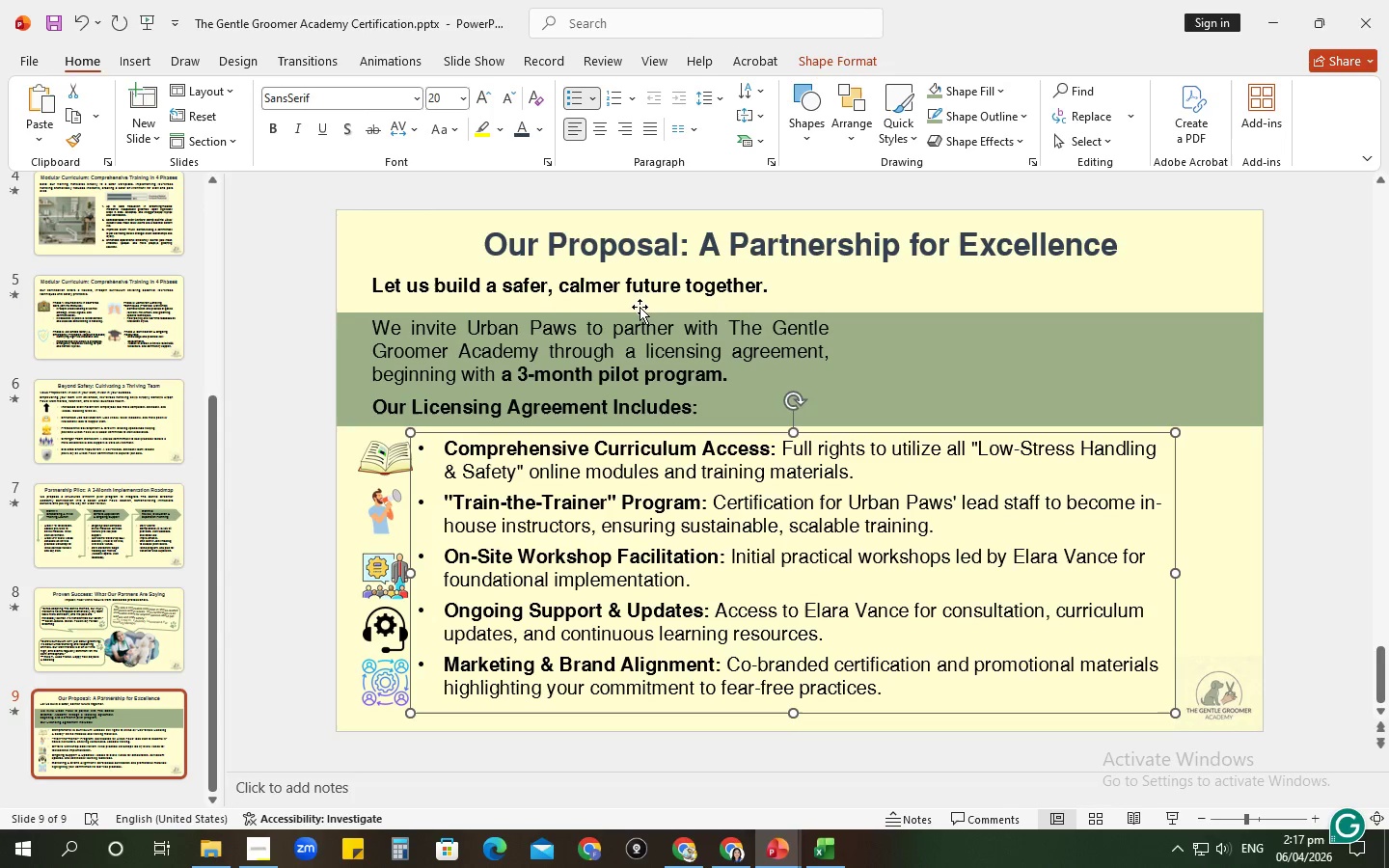 
left_click([640, 311])
 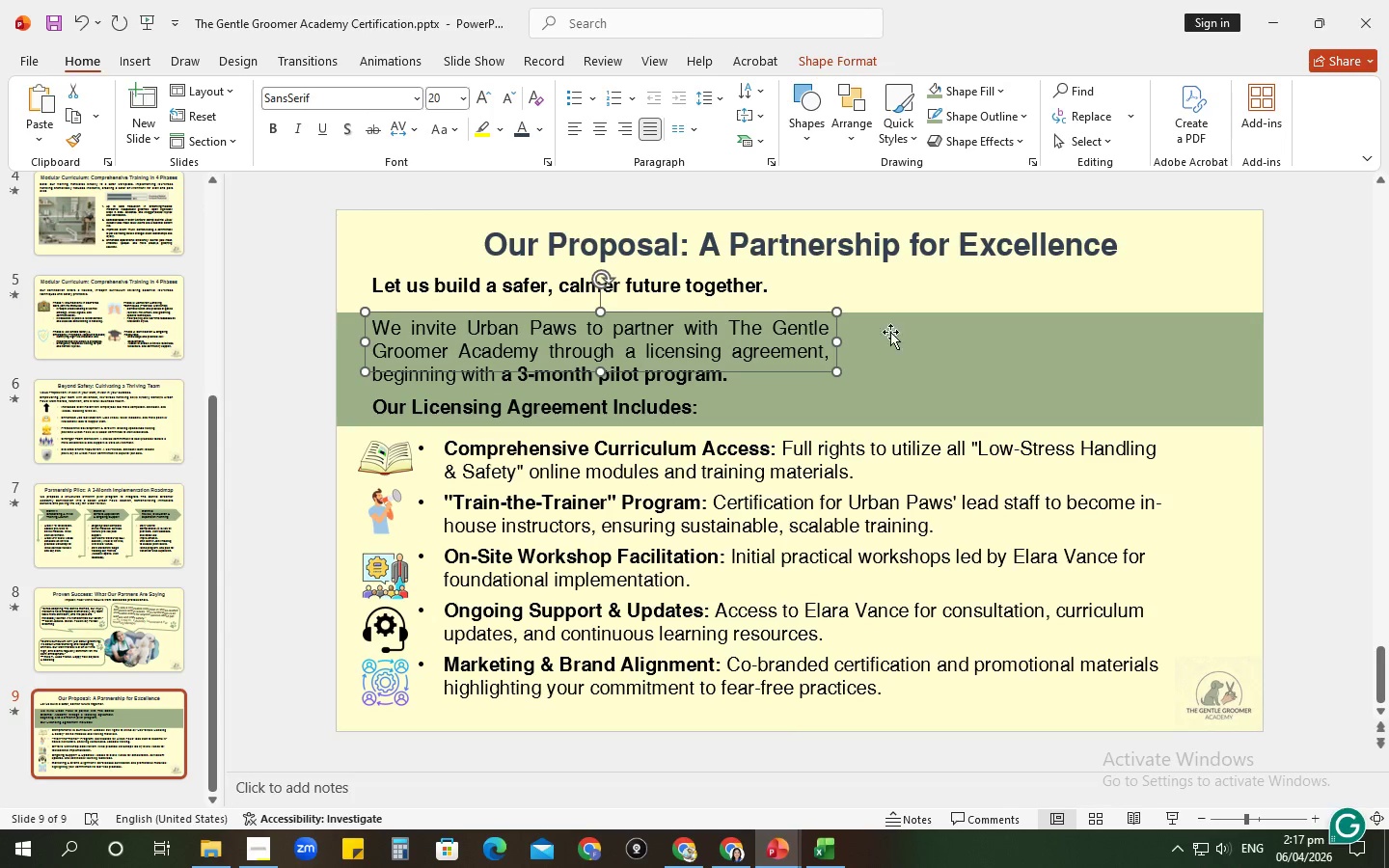 
left_click([914, 334])
 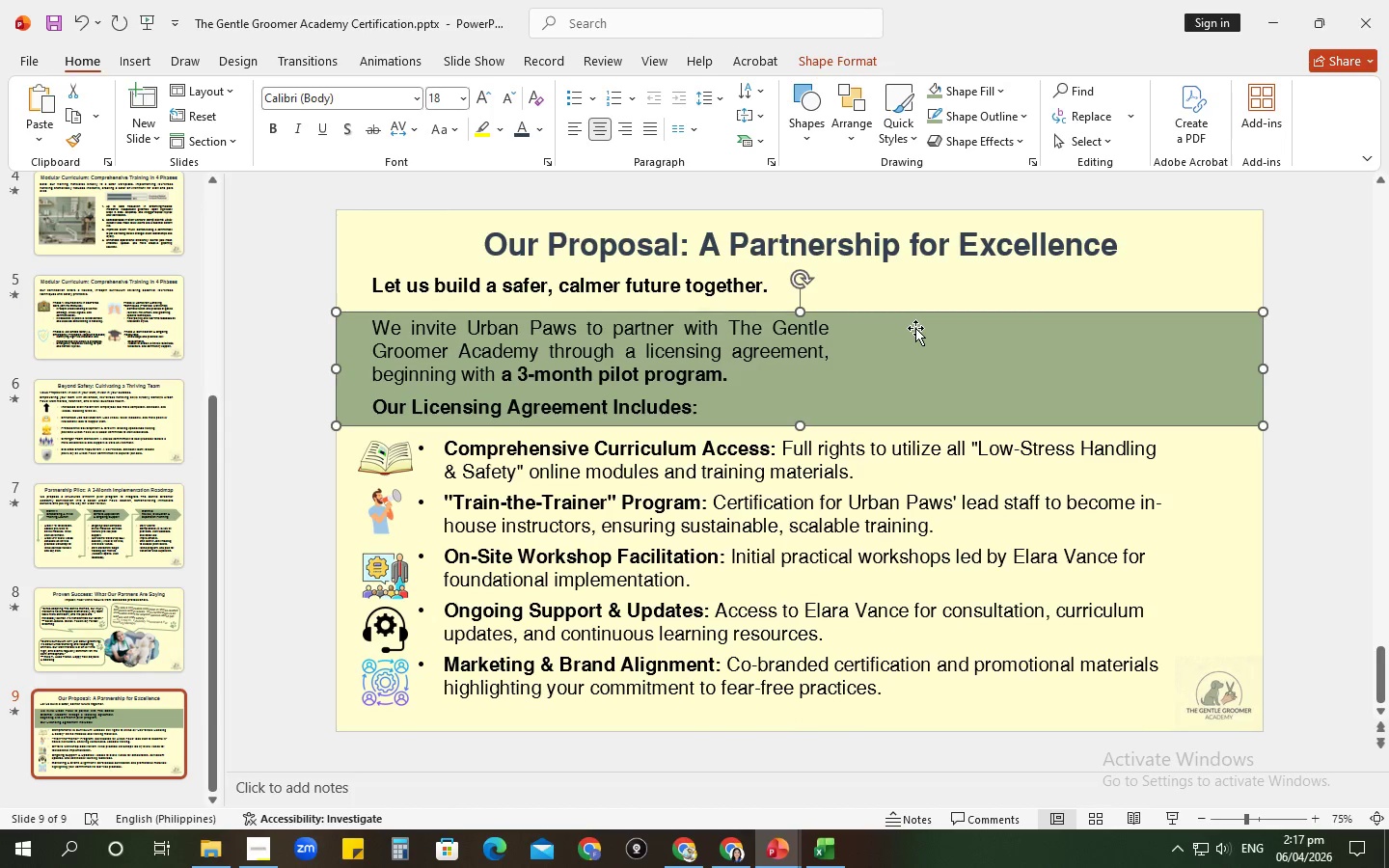 
hold_key(key=ArrowUp, duration=0.41)
 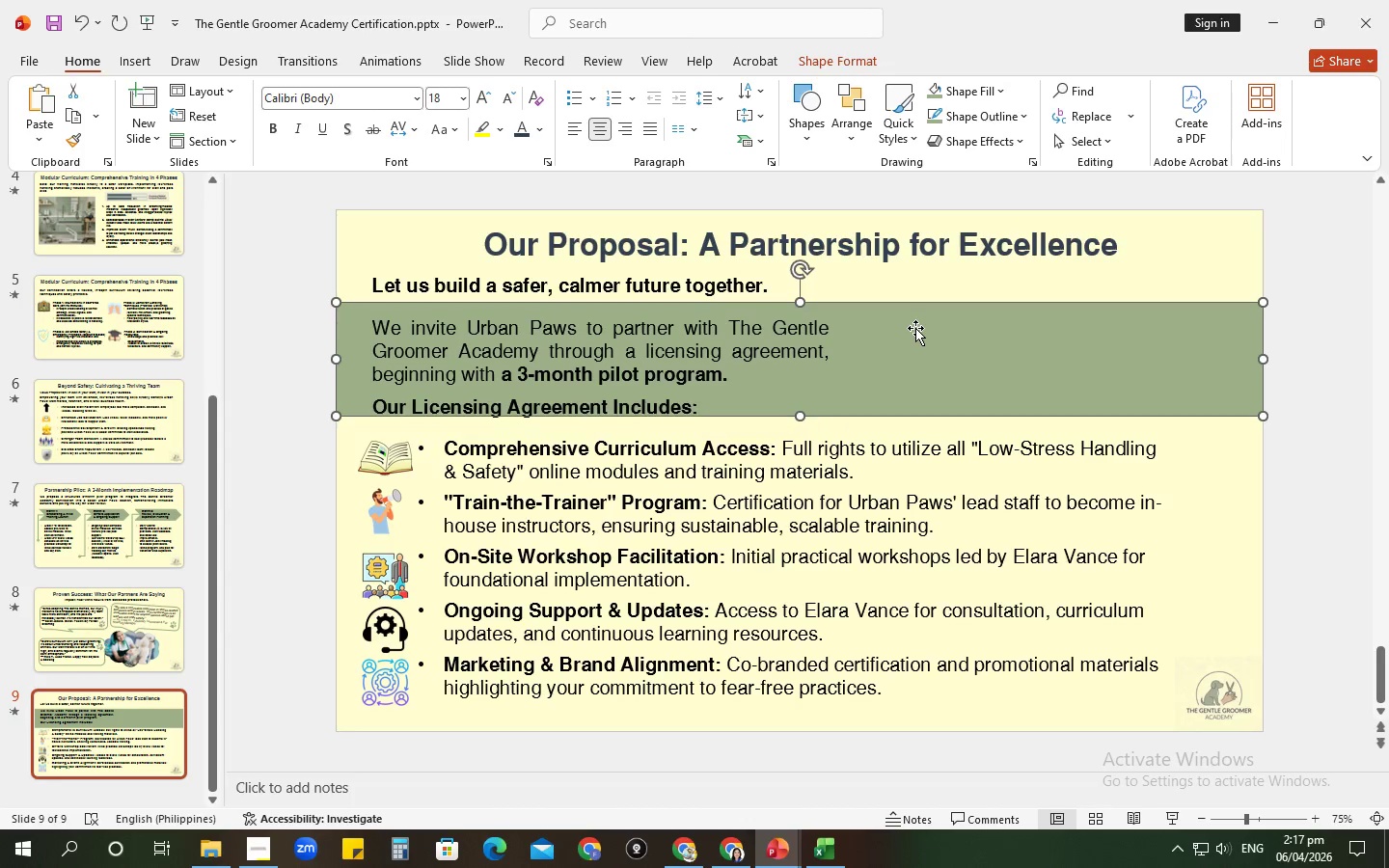 
key(ArrowUp)
 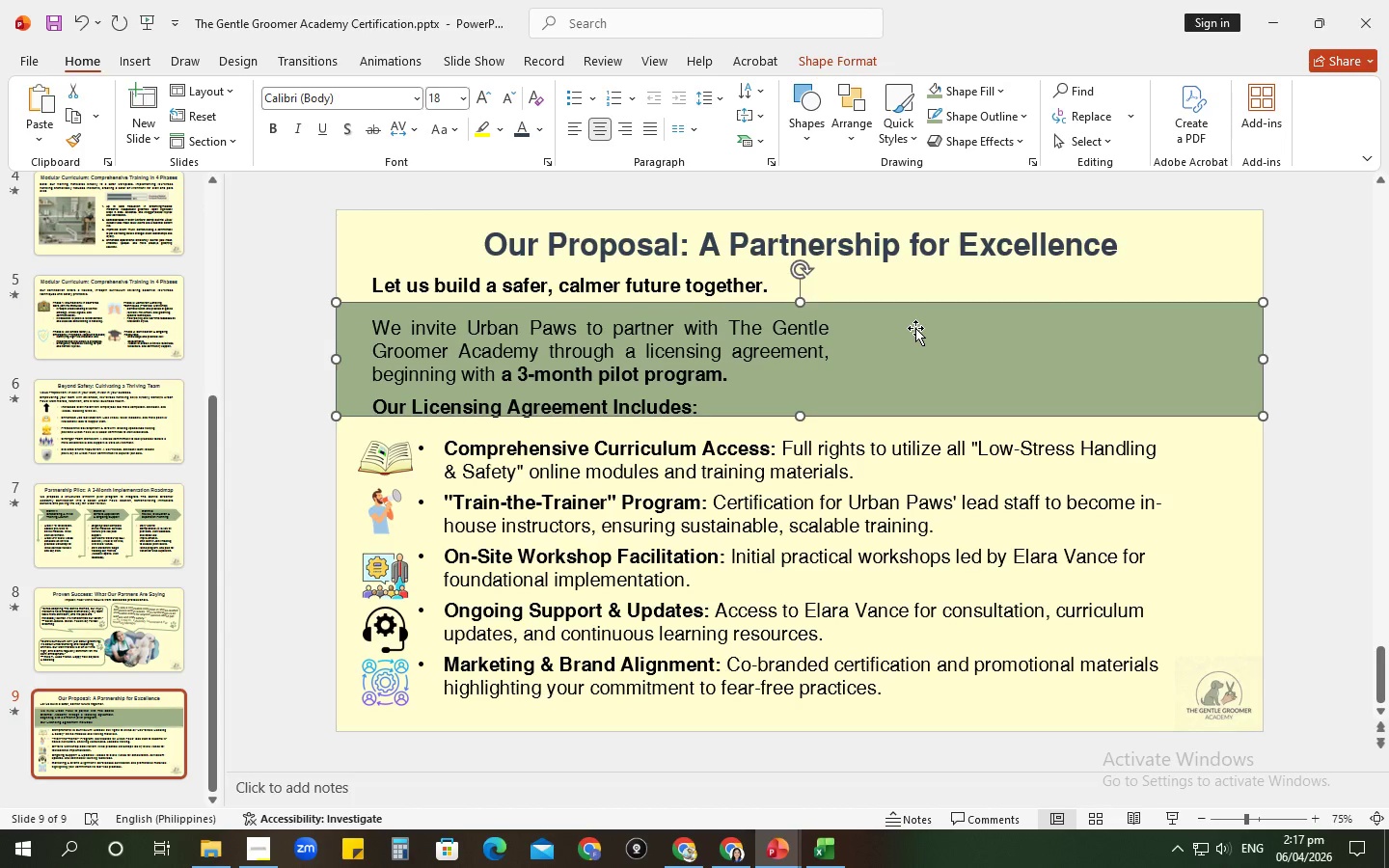 
key(ArrowUp)
 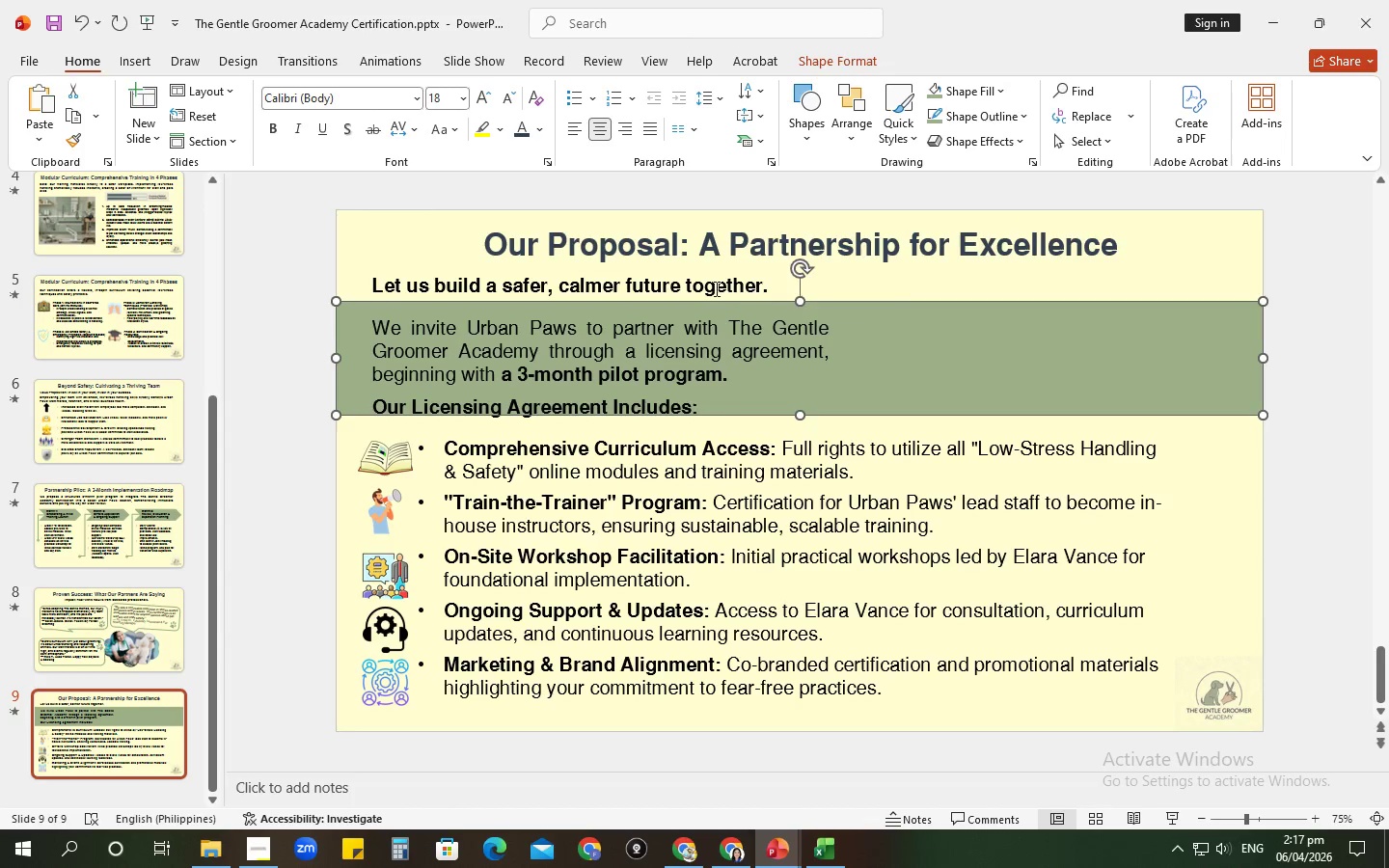 
left_click([689, 283])
 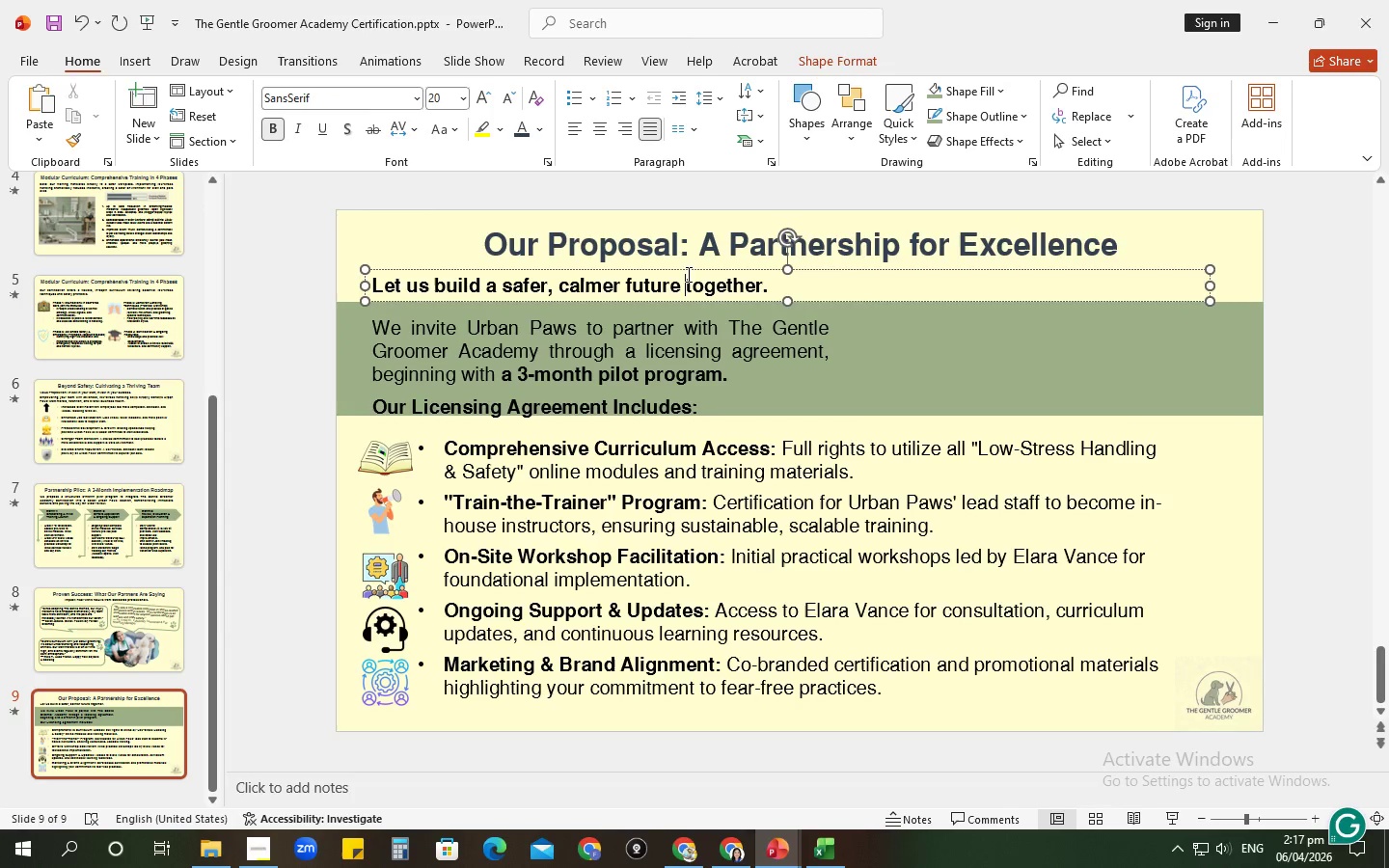 
left_click([686, 272])
 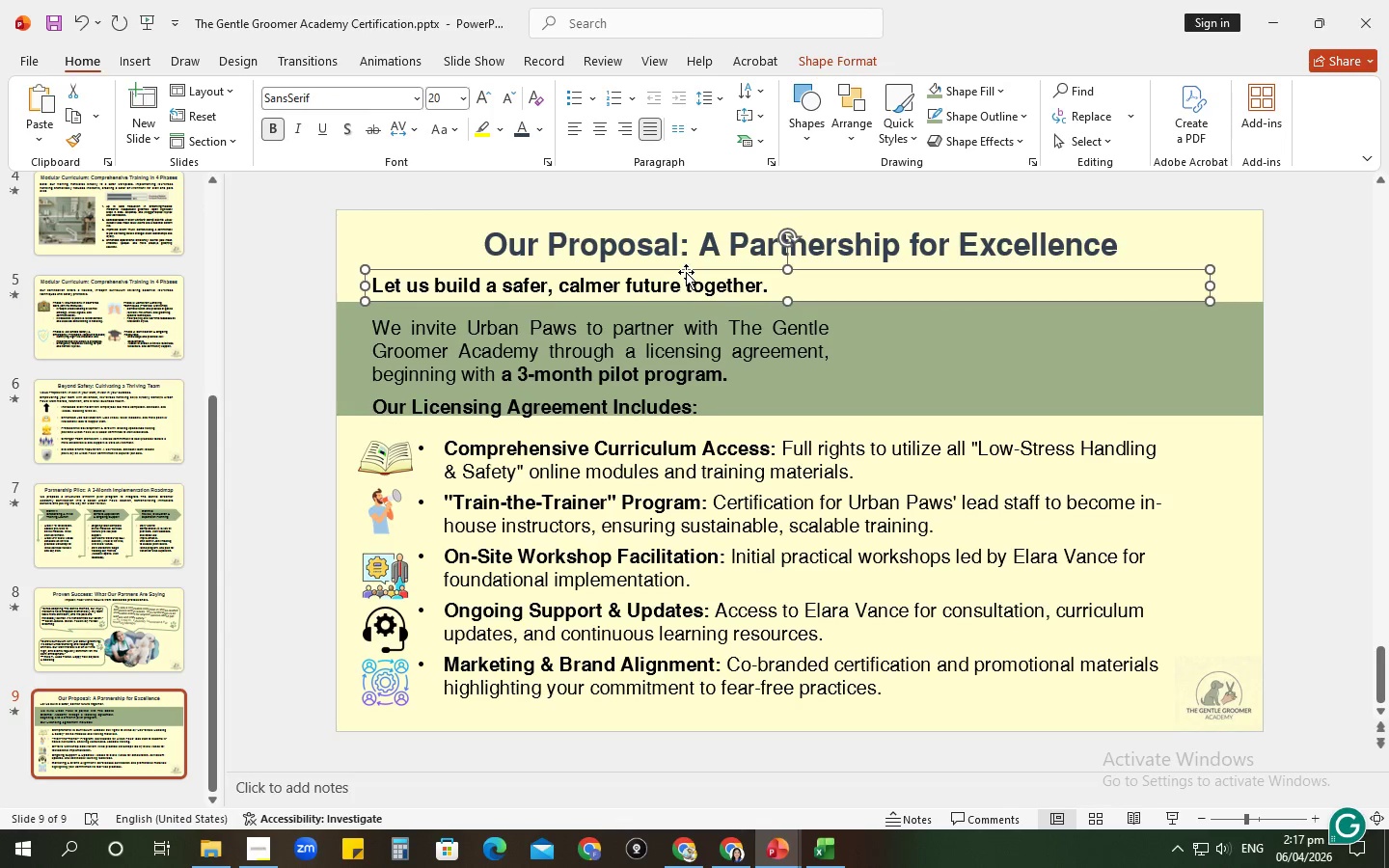 
key(ArrowUp)
 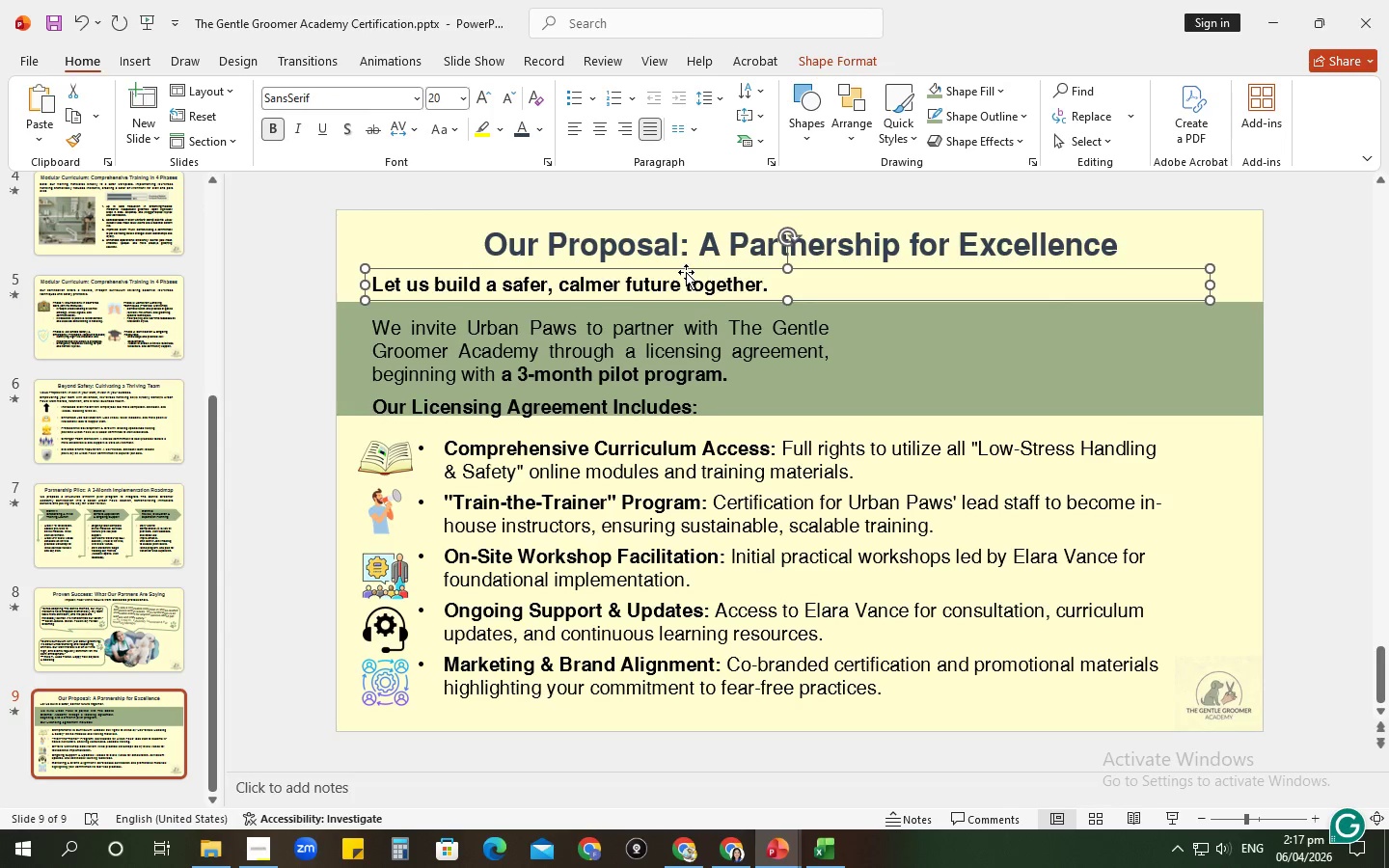 
key(ArrowUp)
 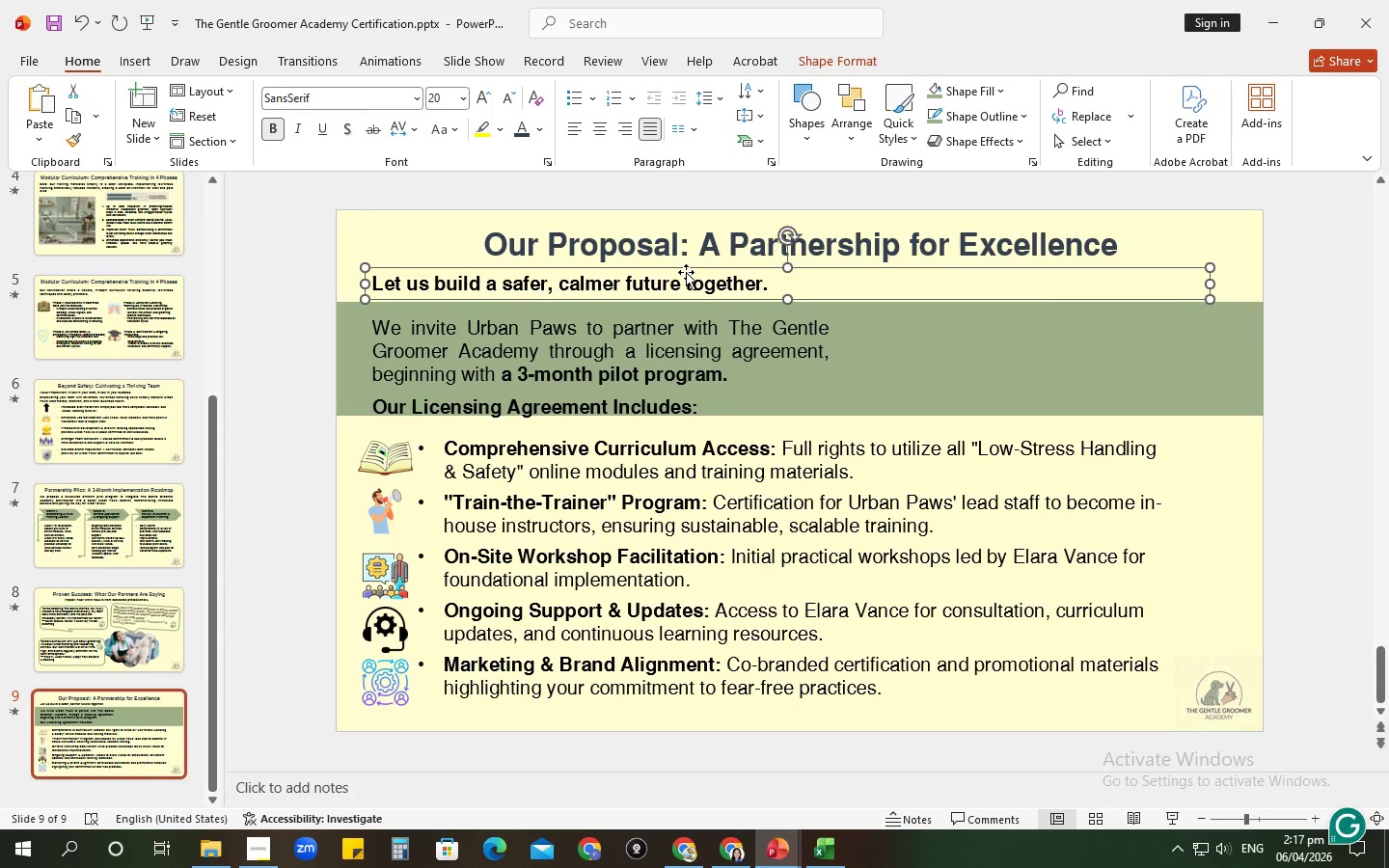 
key(ArrowUp)
 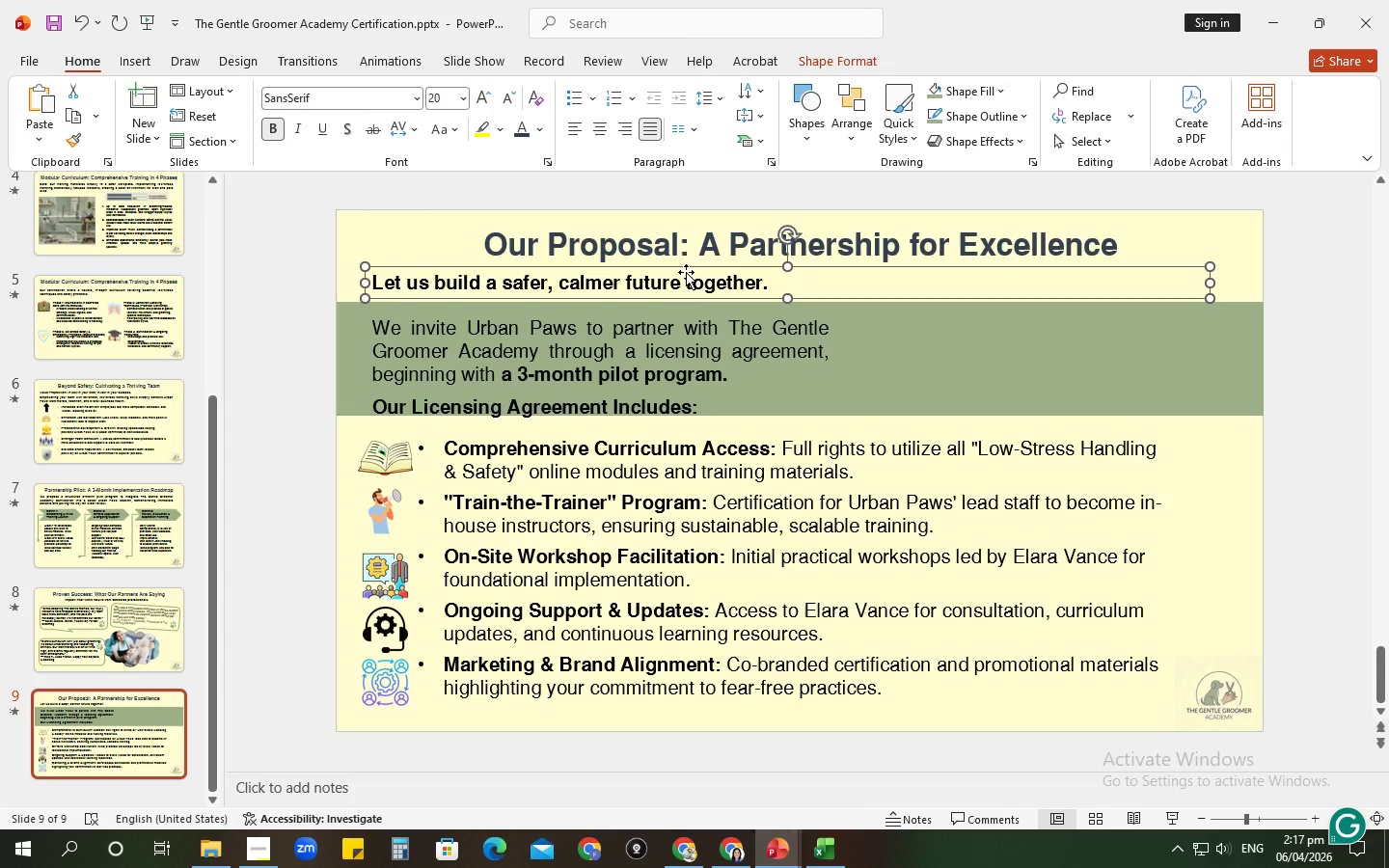 
key(ArrowUp)
 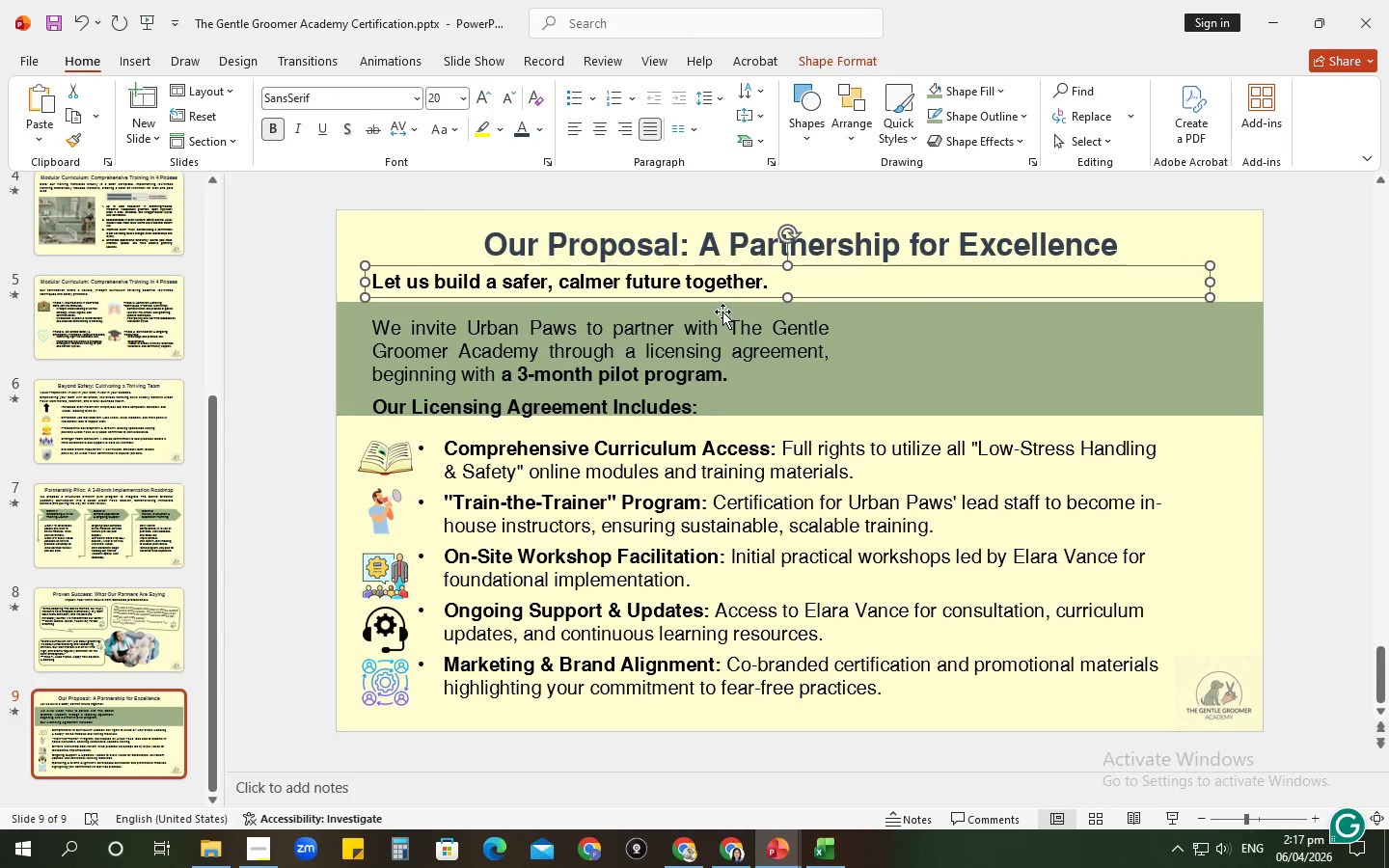 
left_click([724, 332])
 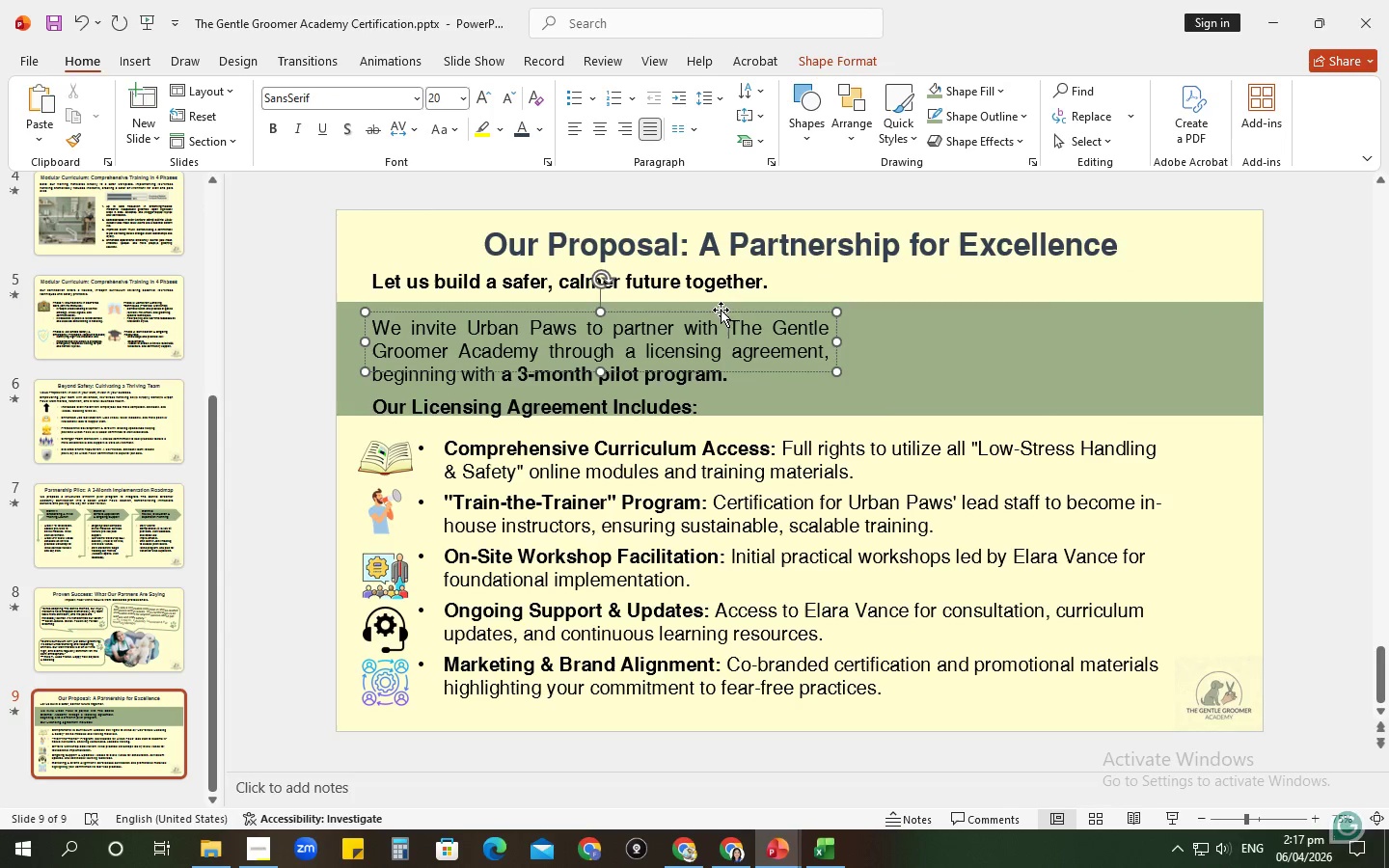 
left_click([721, 310])
 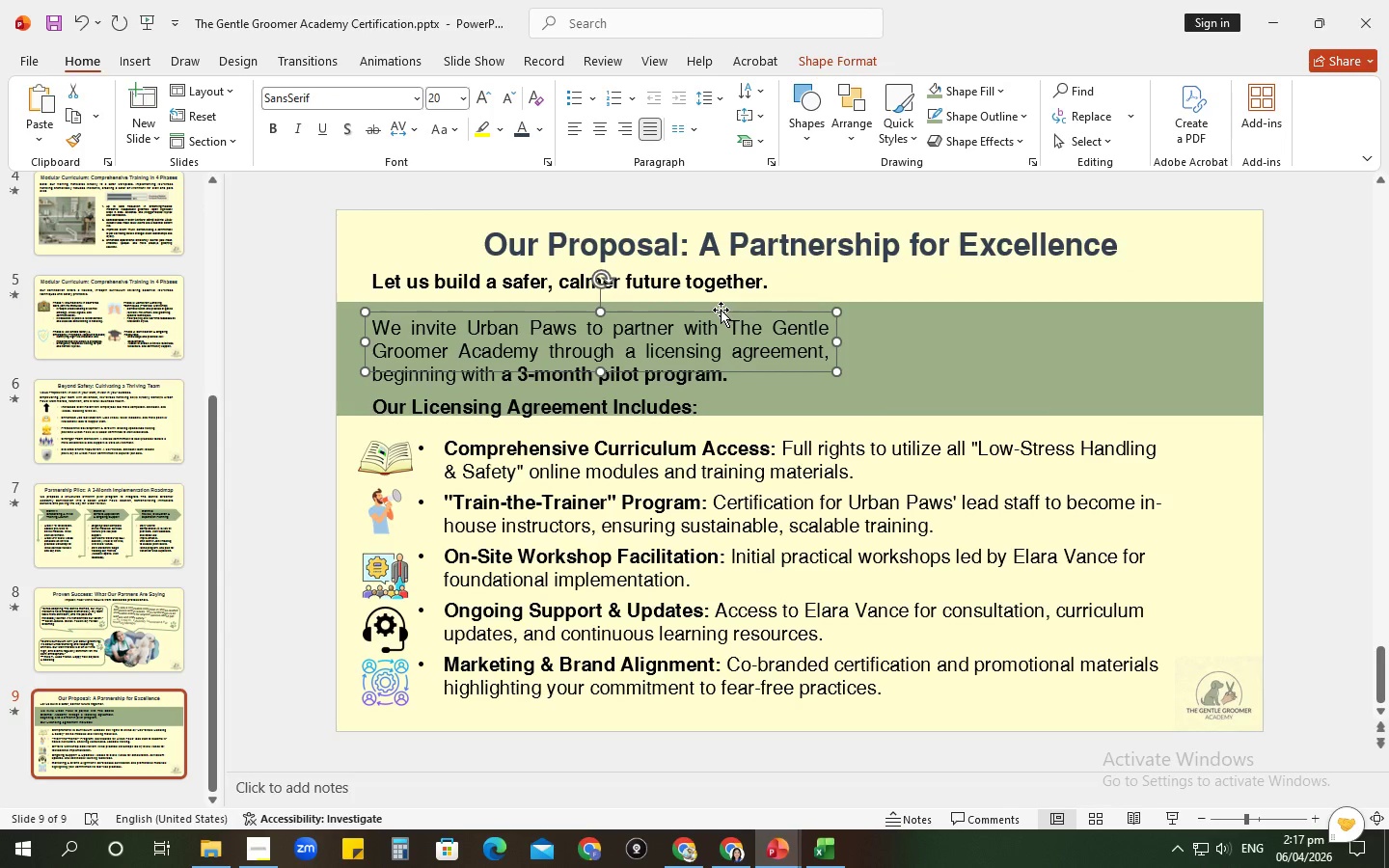 
hold_key(key=ArrowUp, duration=0.42)
 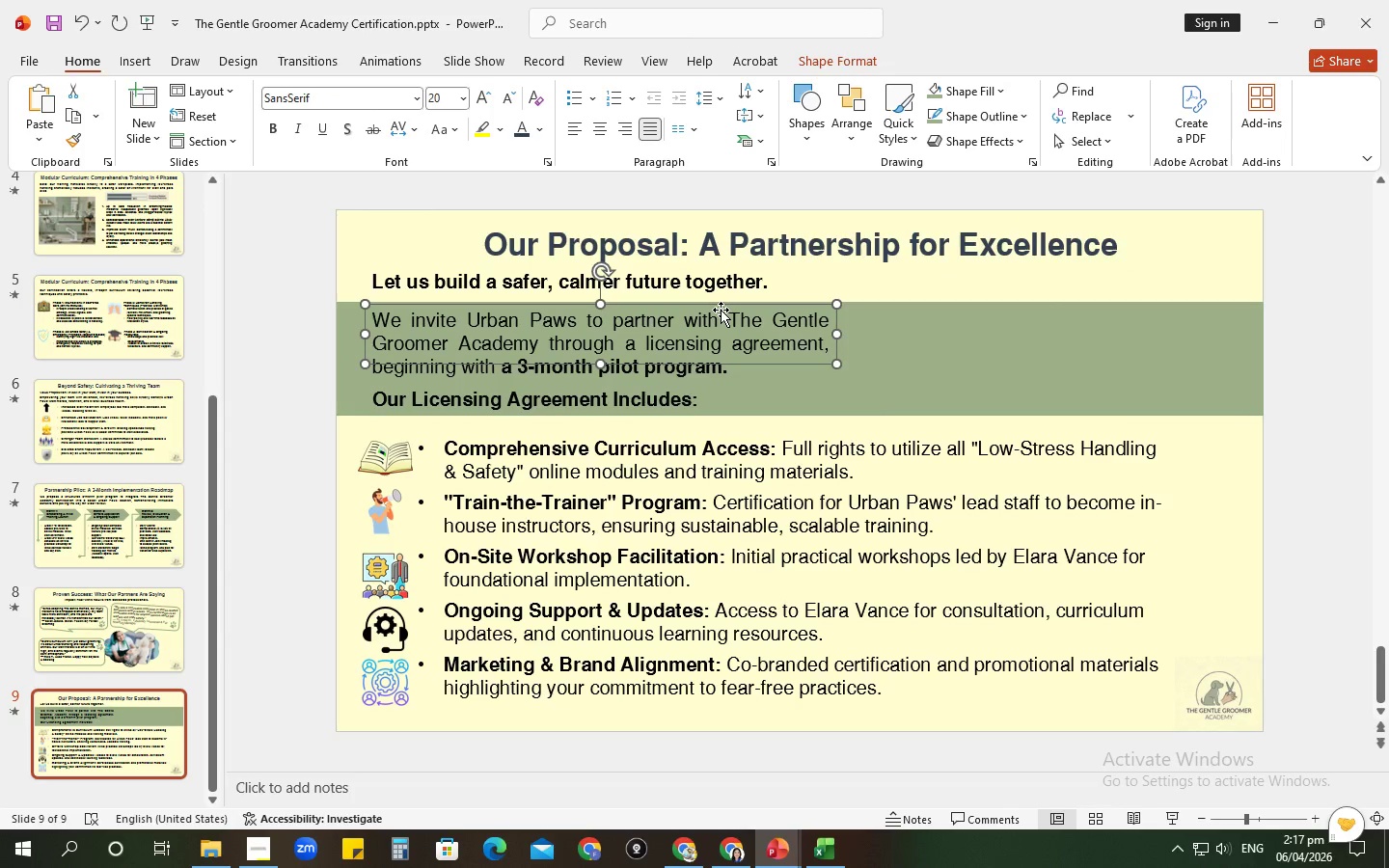 
key(ArrowUp)
 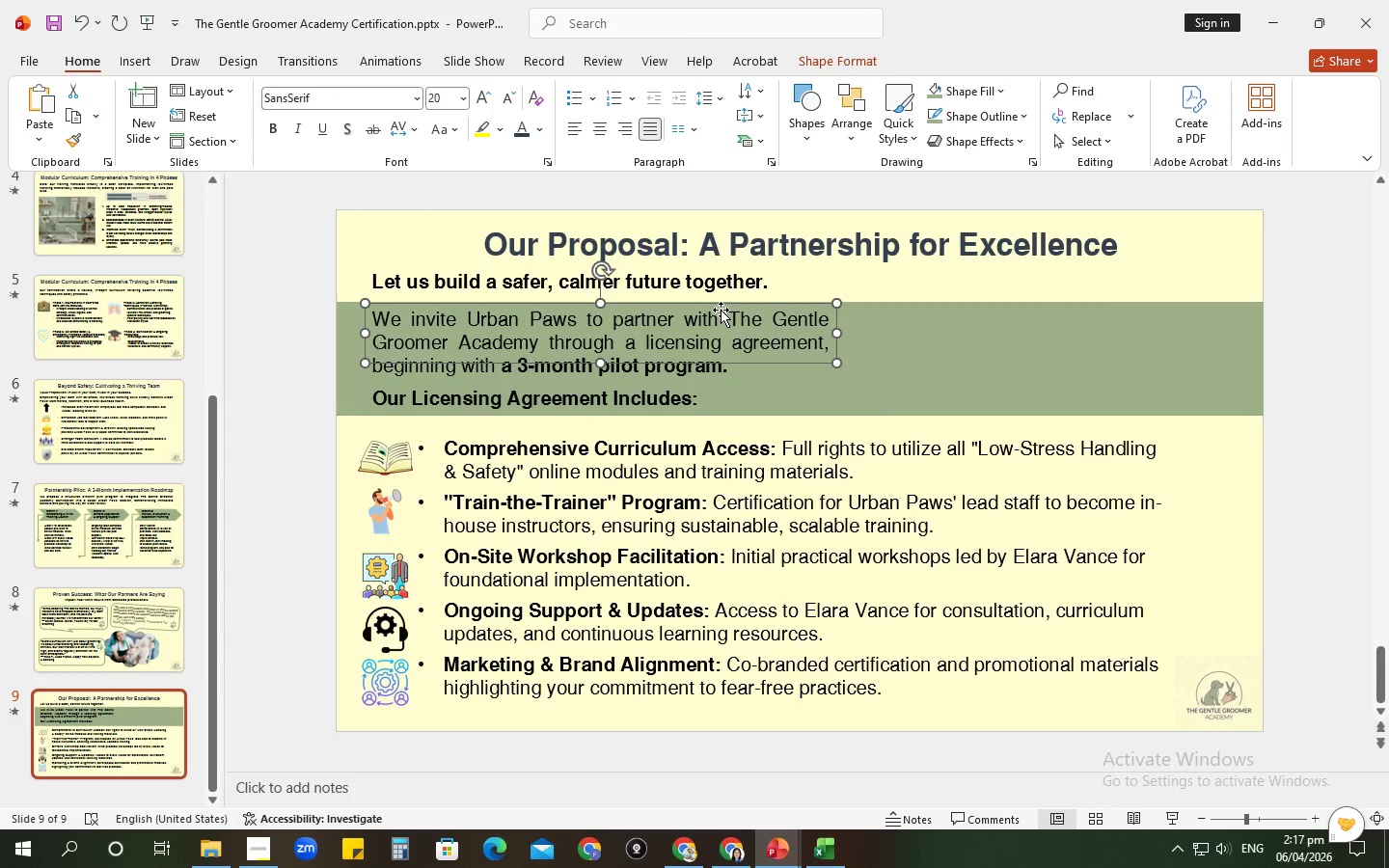 
key(ArrowUp)
 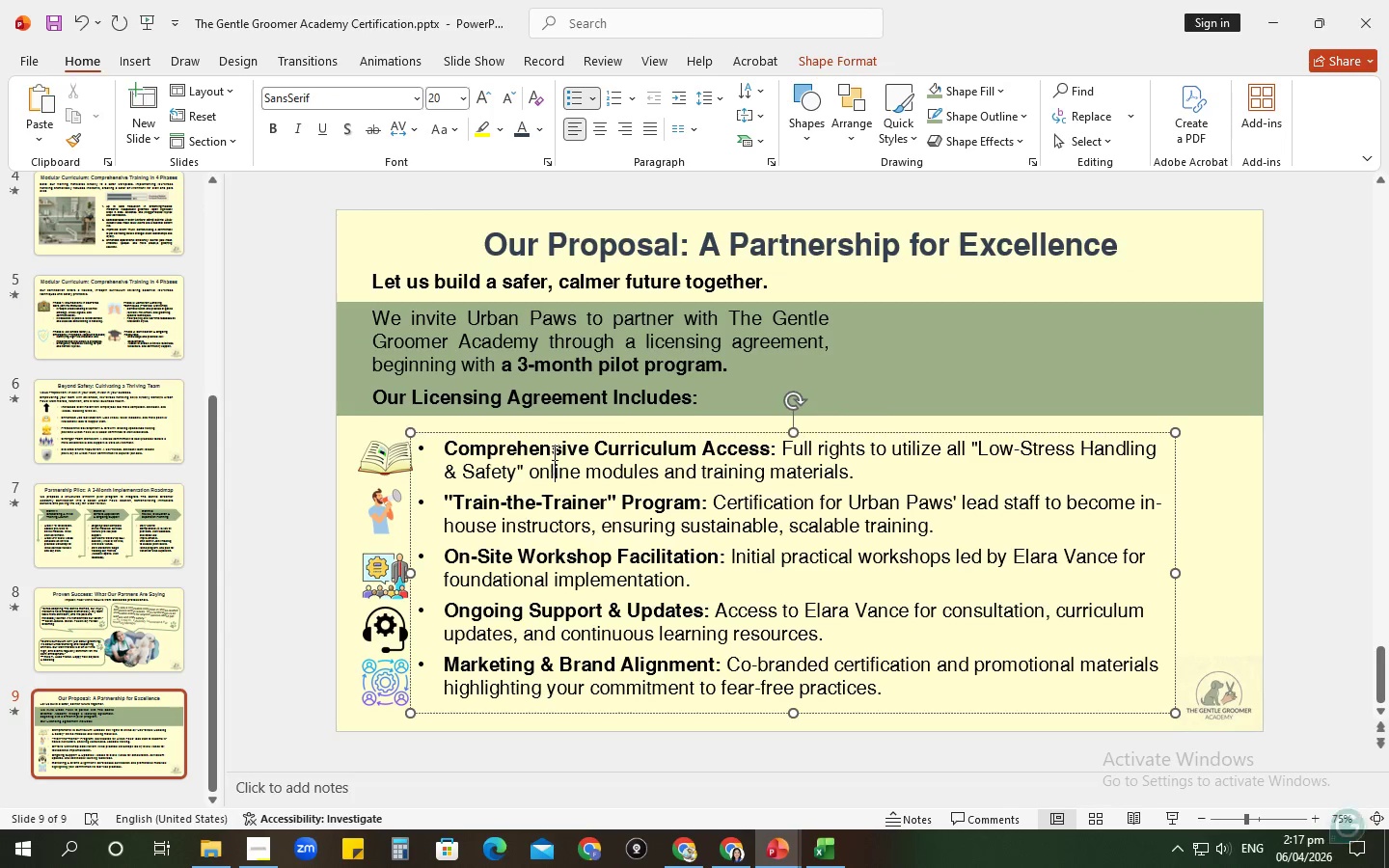 
left_click([546, 432])
 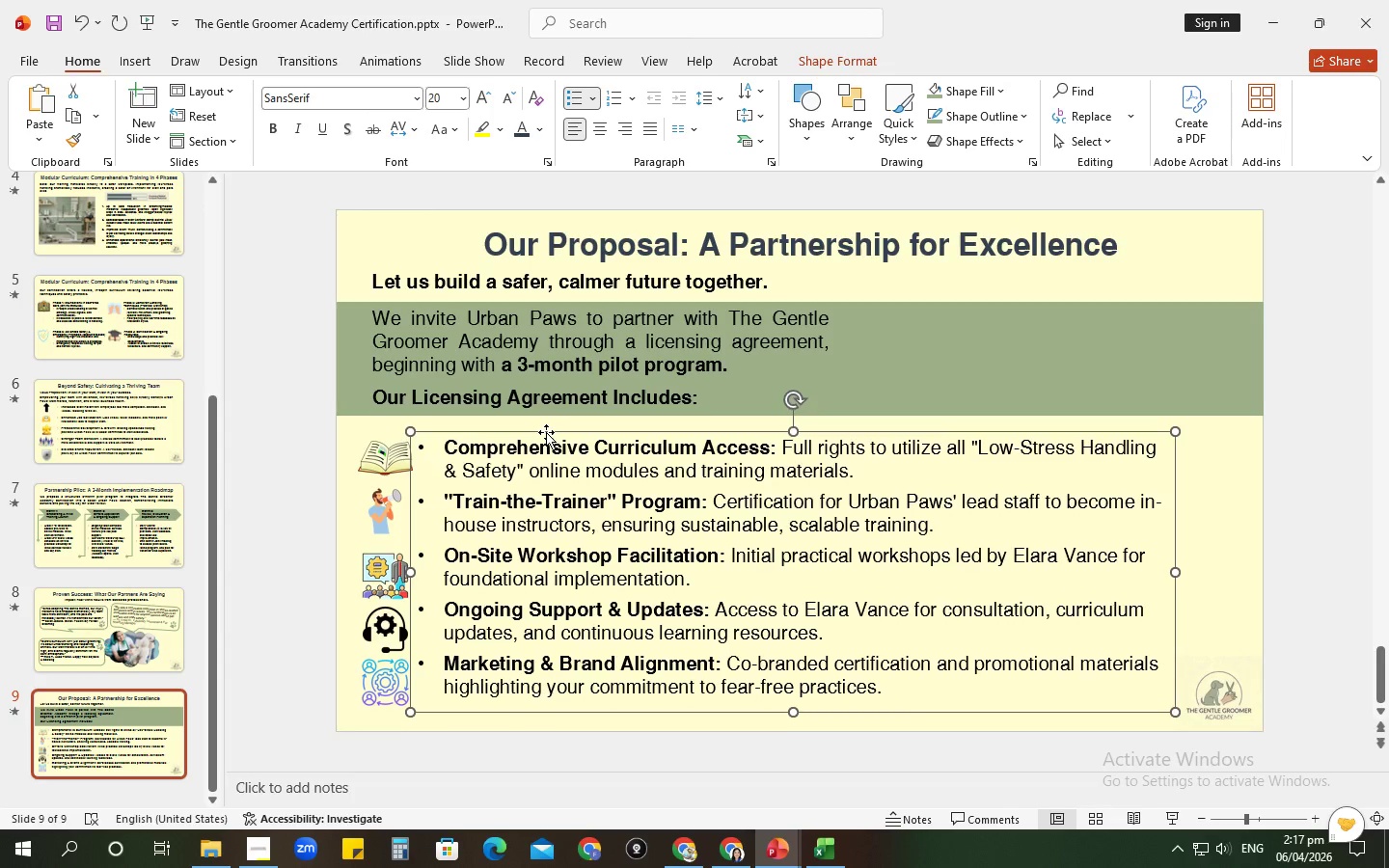 
hold_key(key=ArrowUp, duration=0.44)
 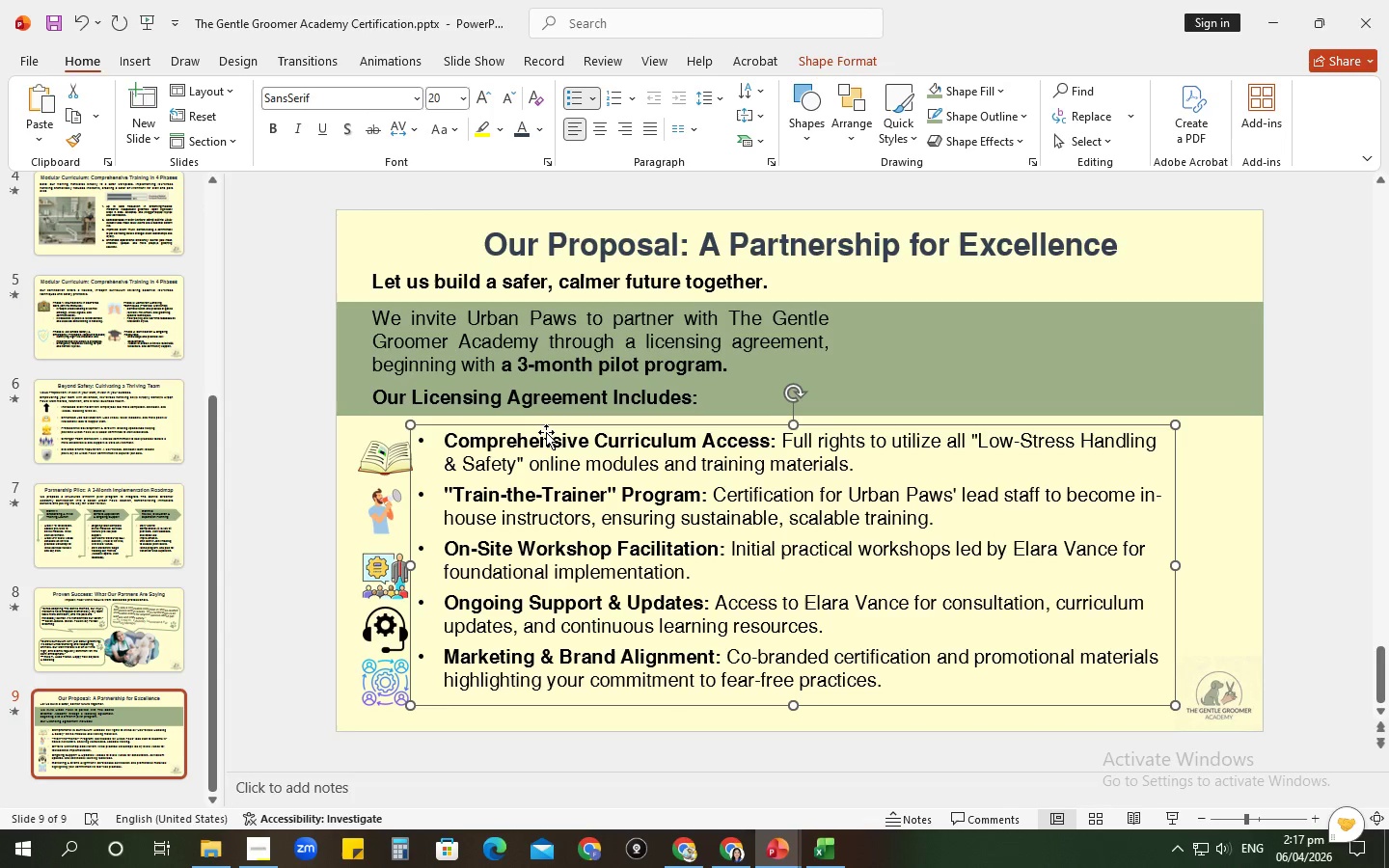 
key(ArrowUp)
 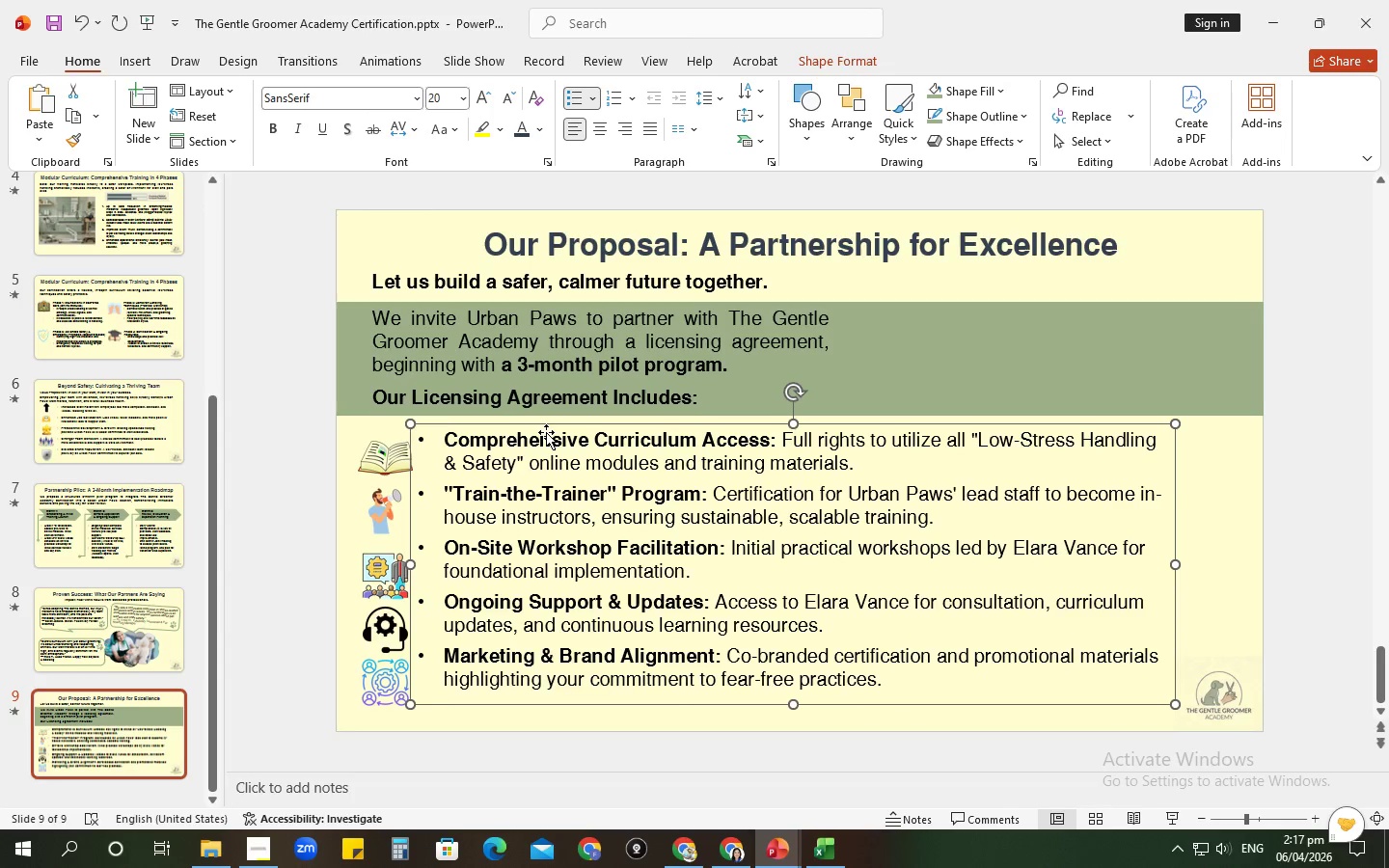 
key(ArrowUp)
 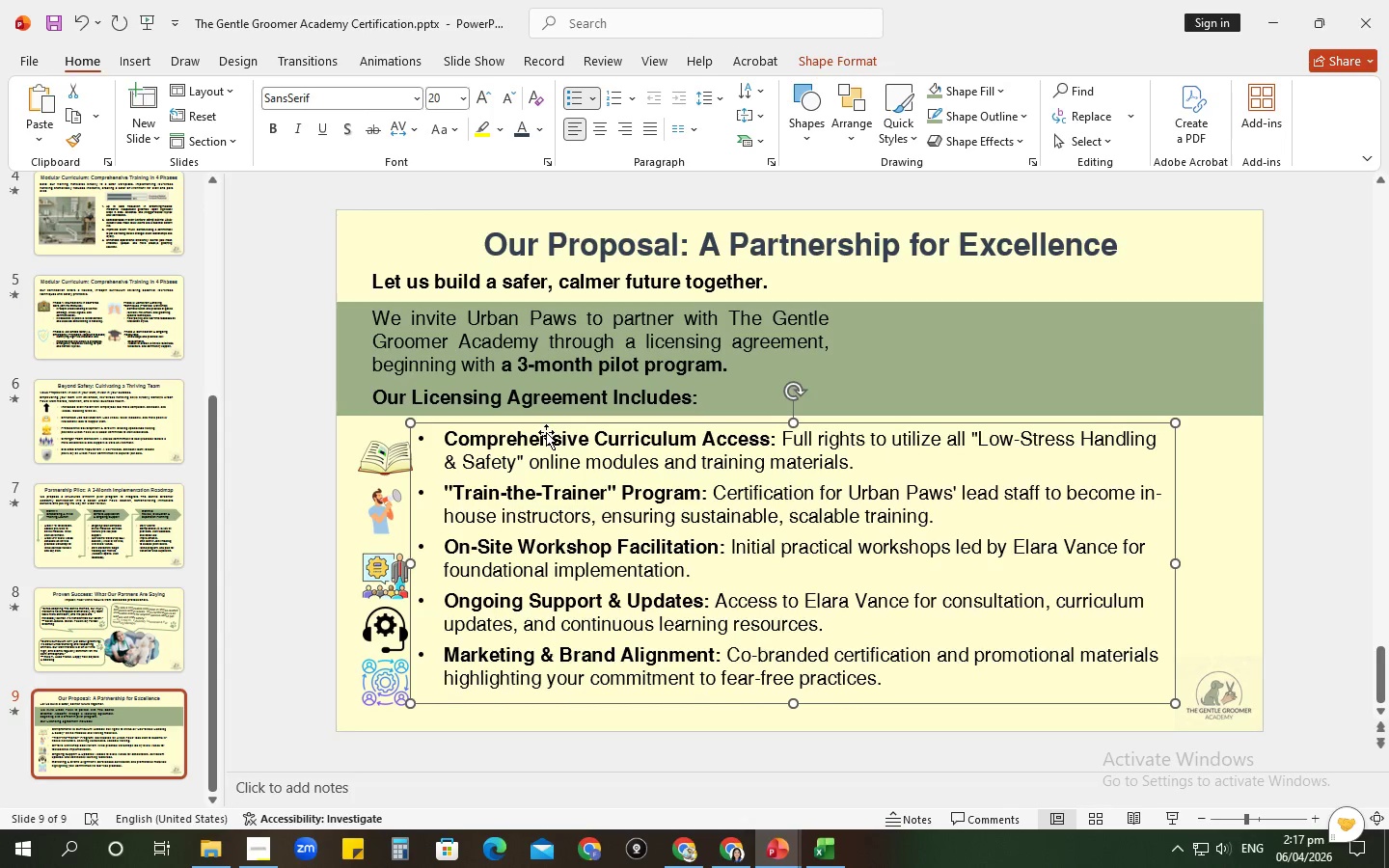 
key(ArrowUp)
 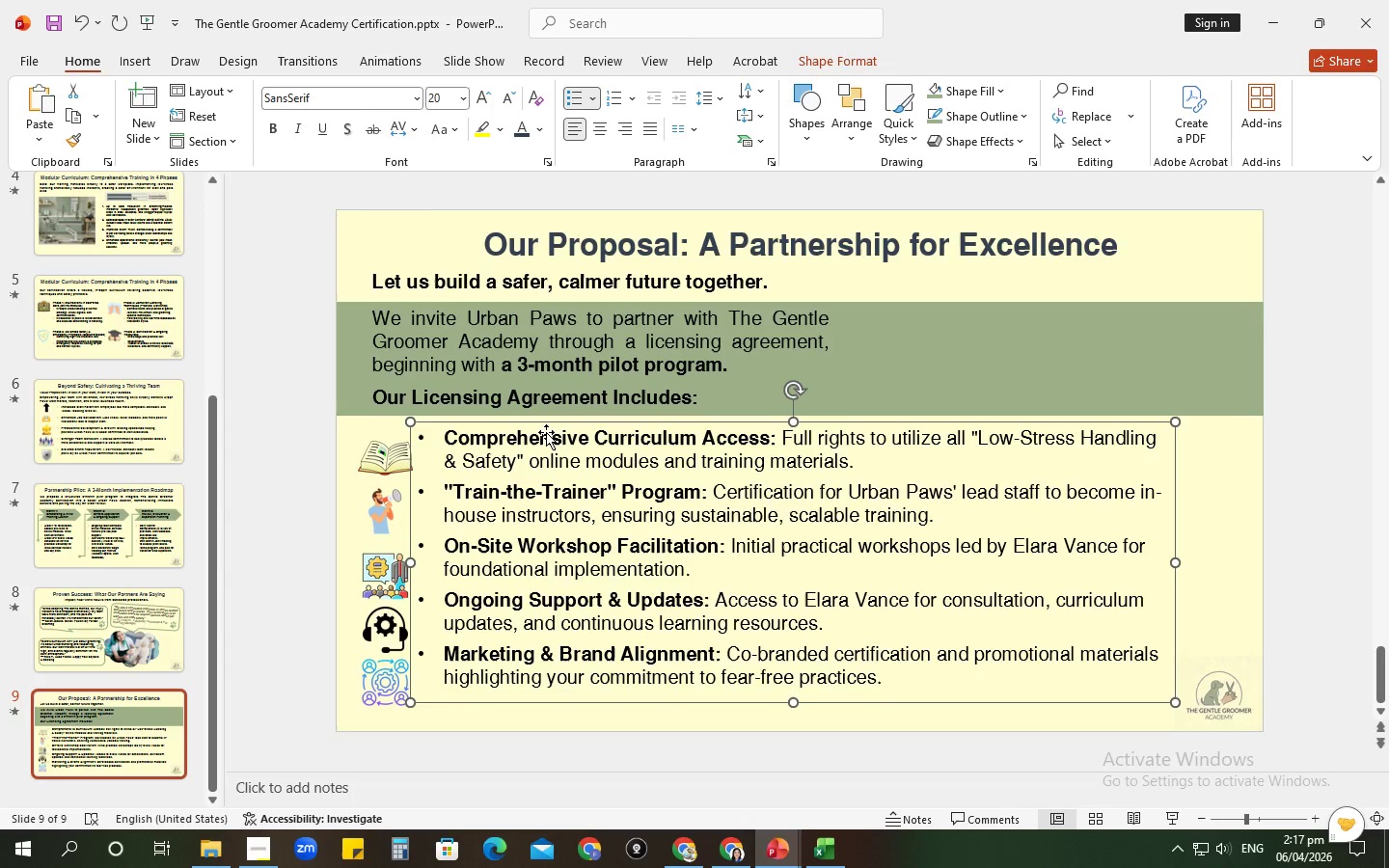 
key(ArrowUp)
 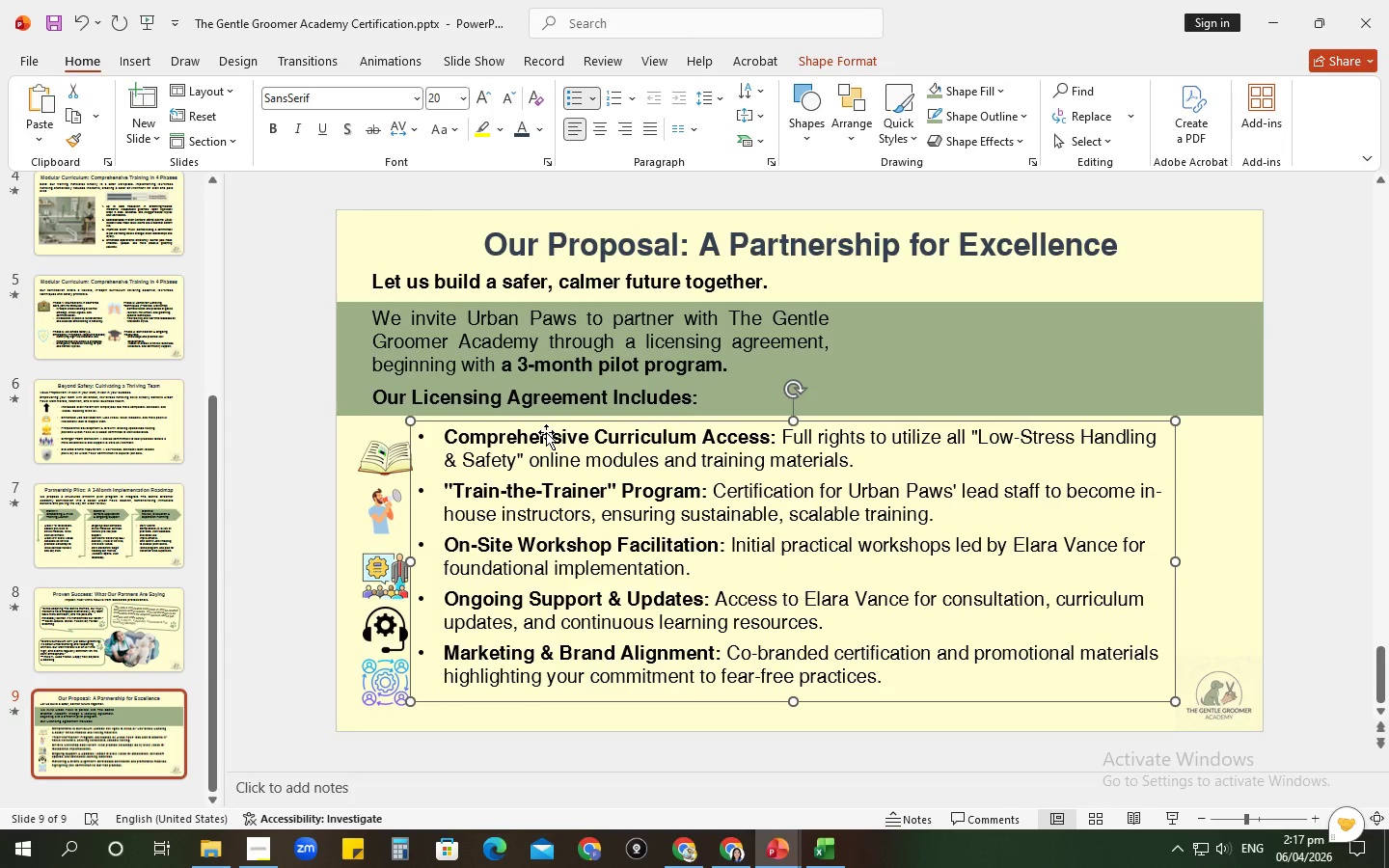 
key(ArrowUp)
 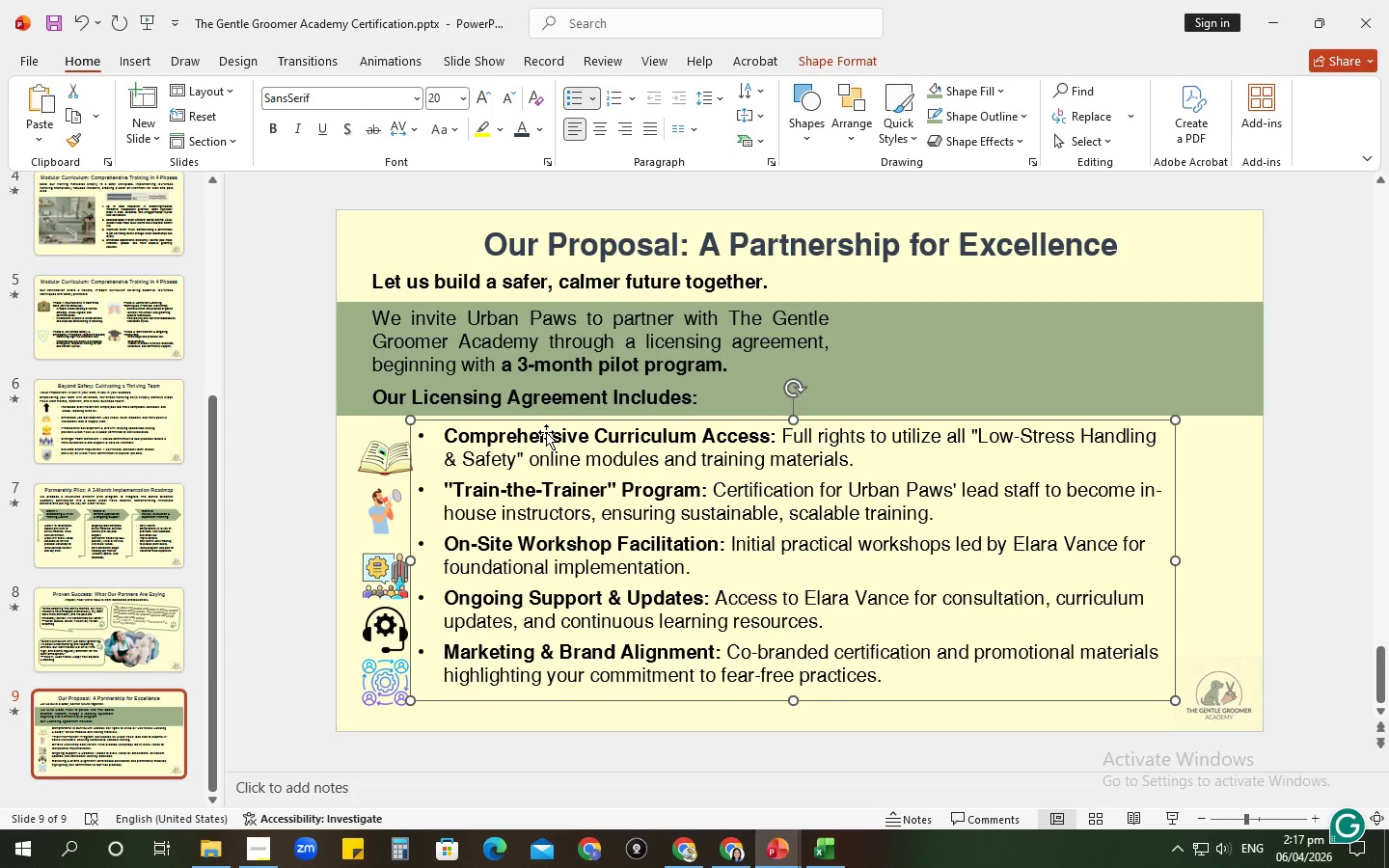 
key(ArrowUp)
 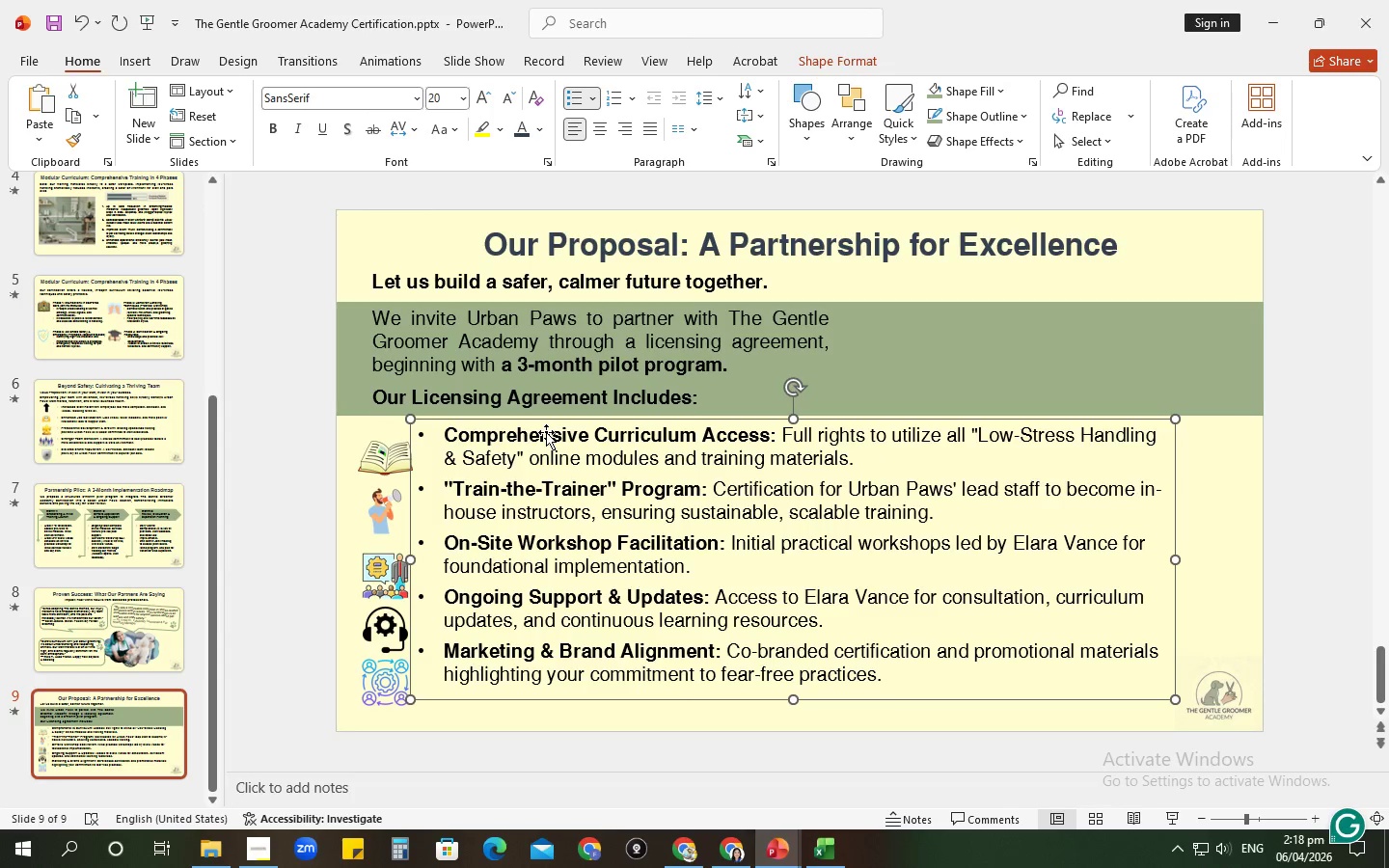 
key(ArrowUp)
 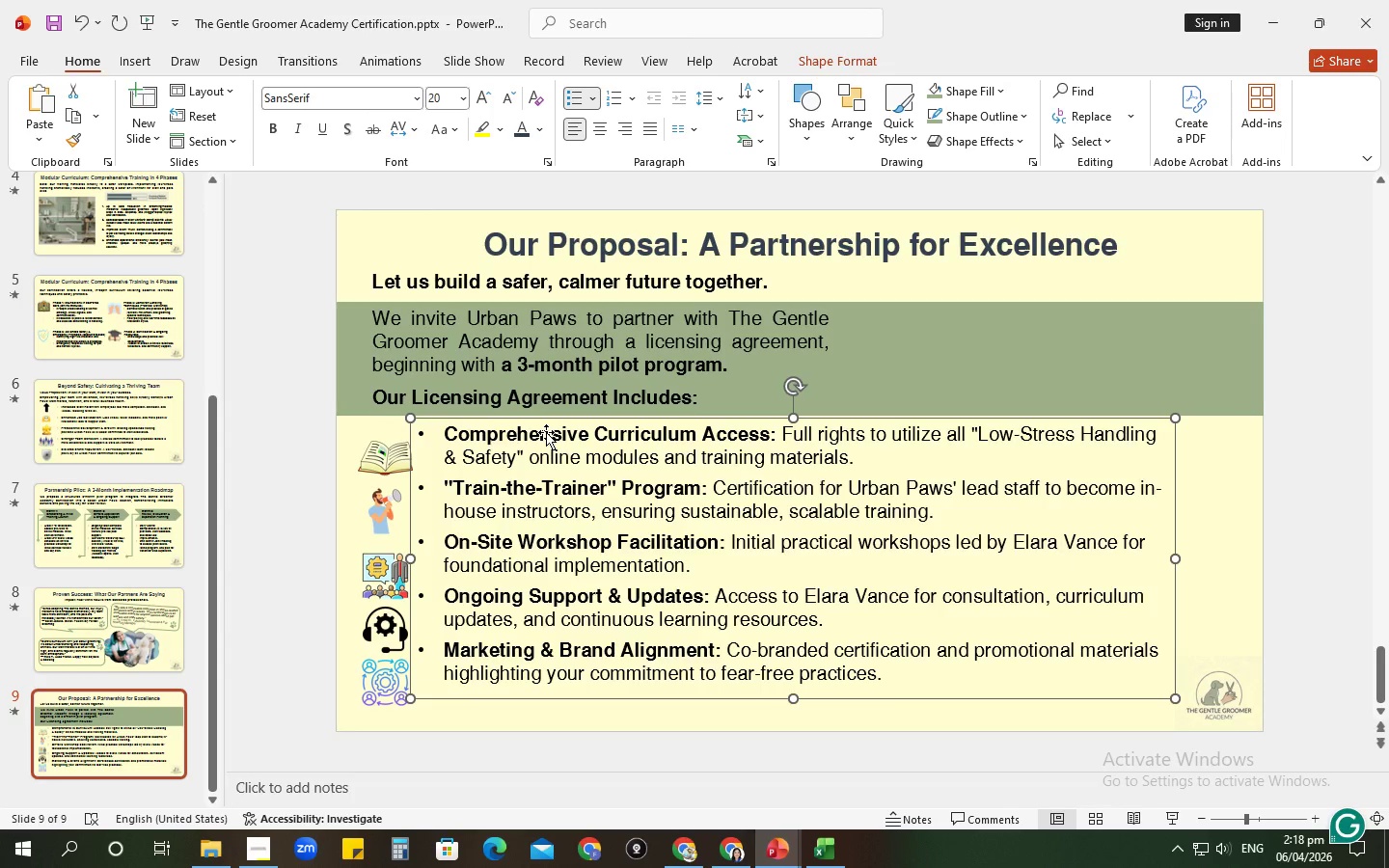 
key(ArrowUp)
 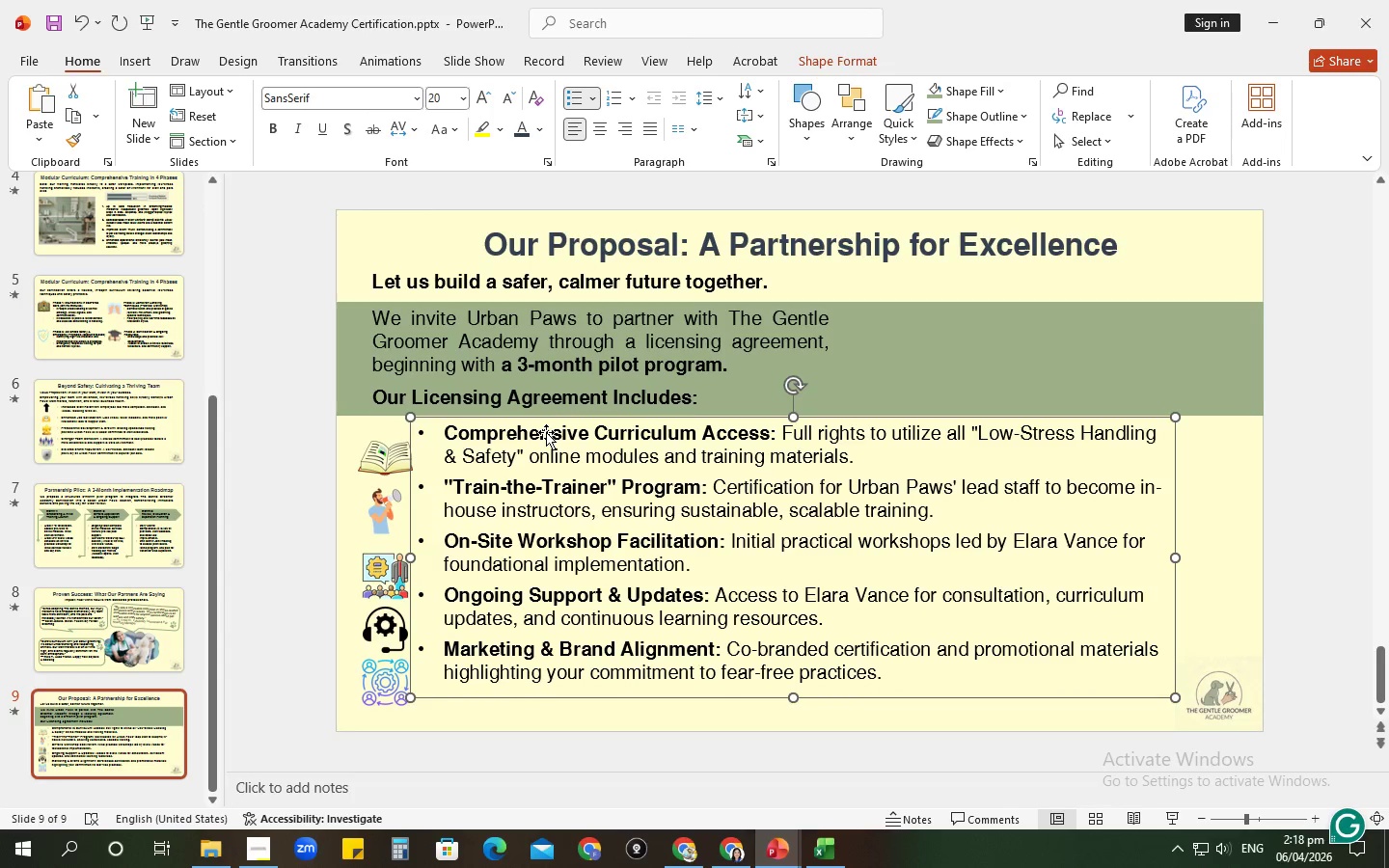 
key(ArrowUp)
 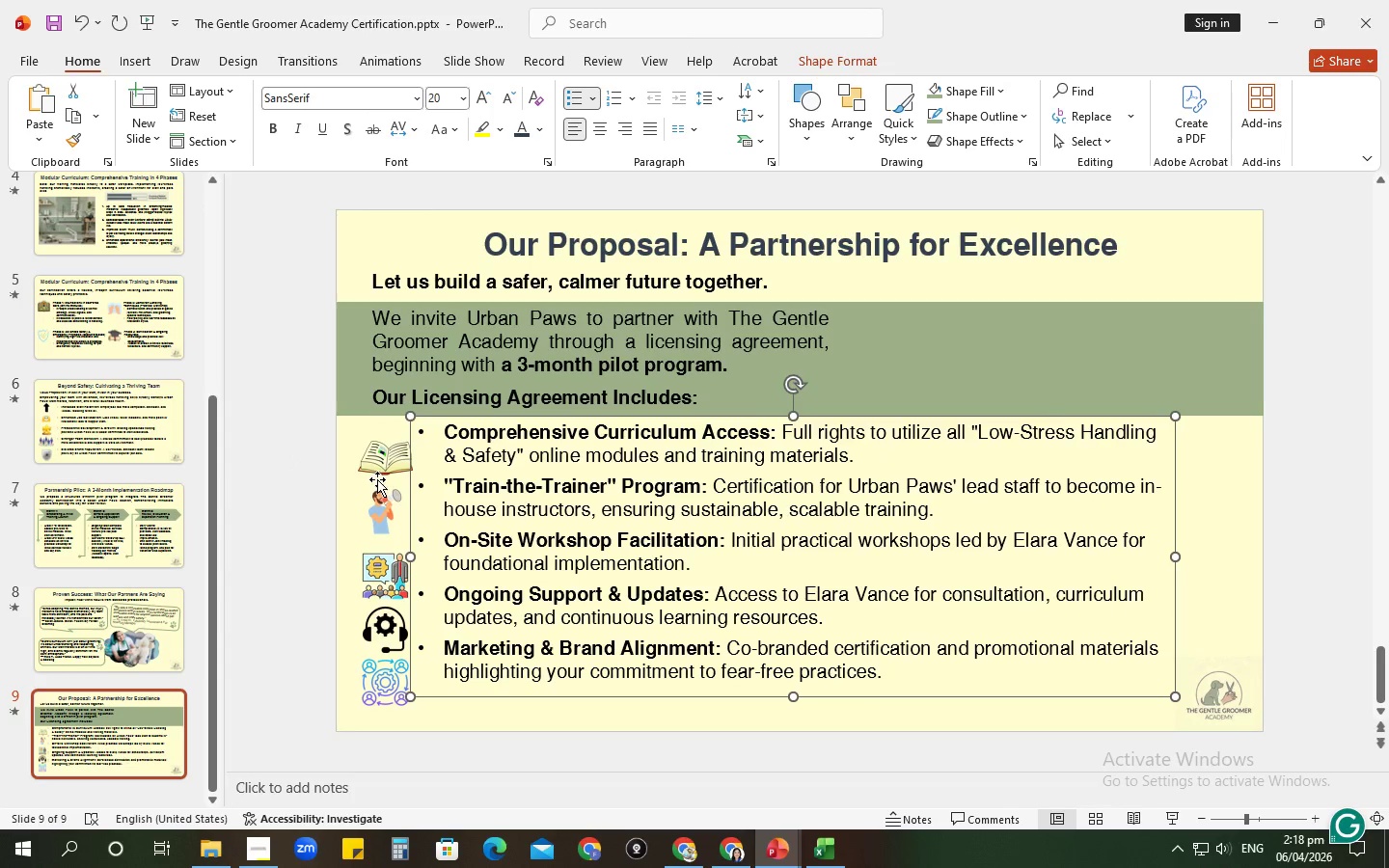 
left_click([376, 473])
 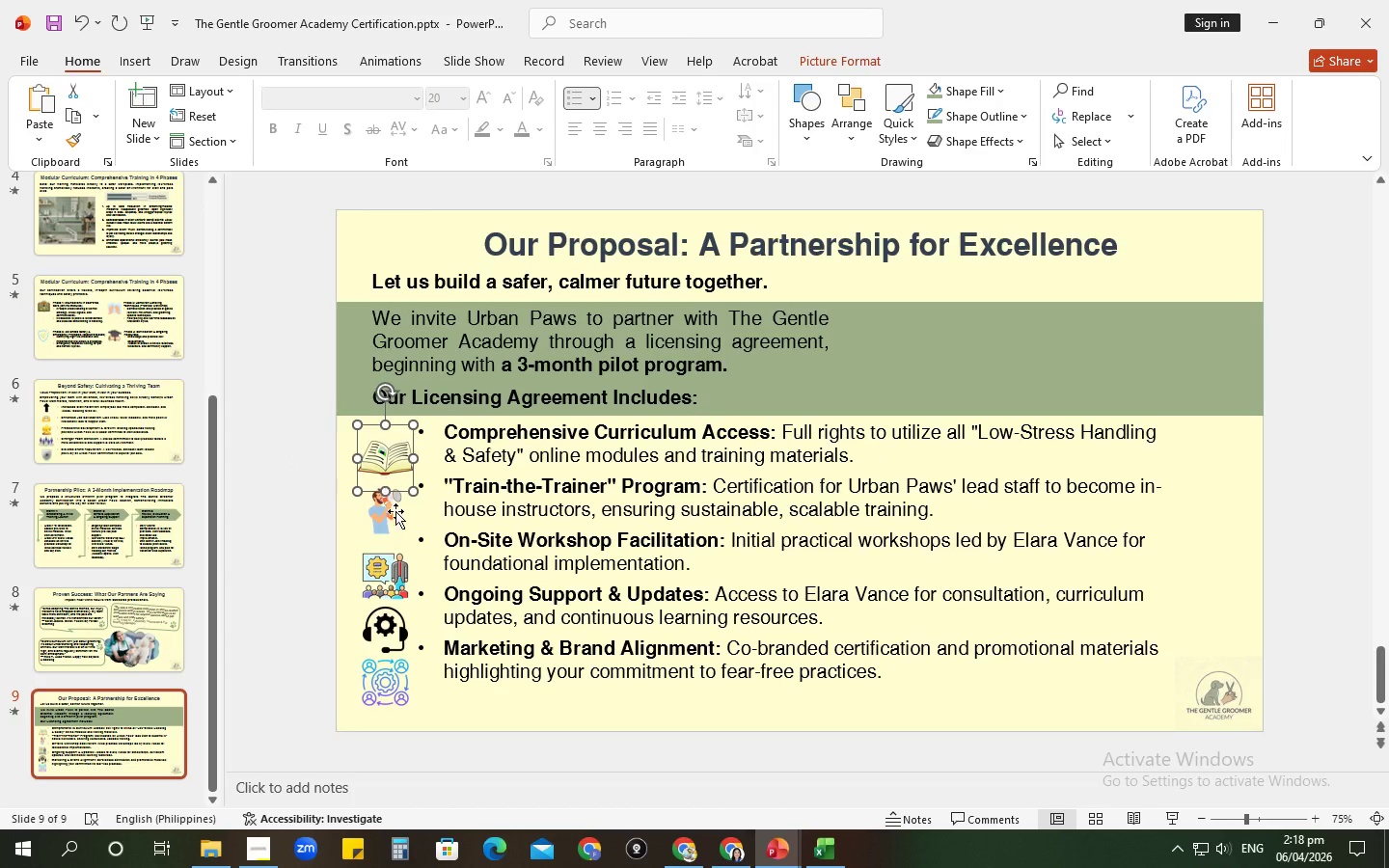 
hold_key(key=ControlLeft, duration=1.51)
left_click([388, 516])
 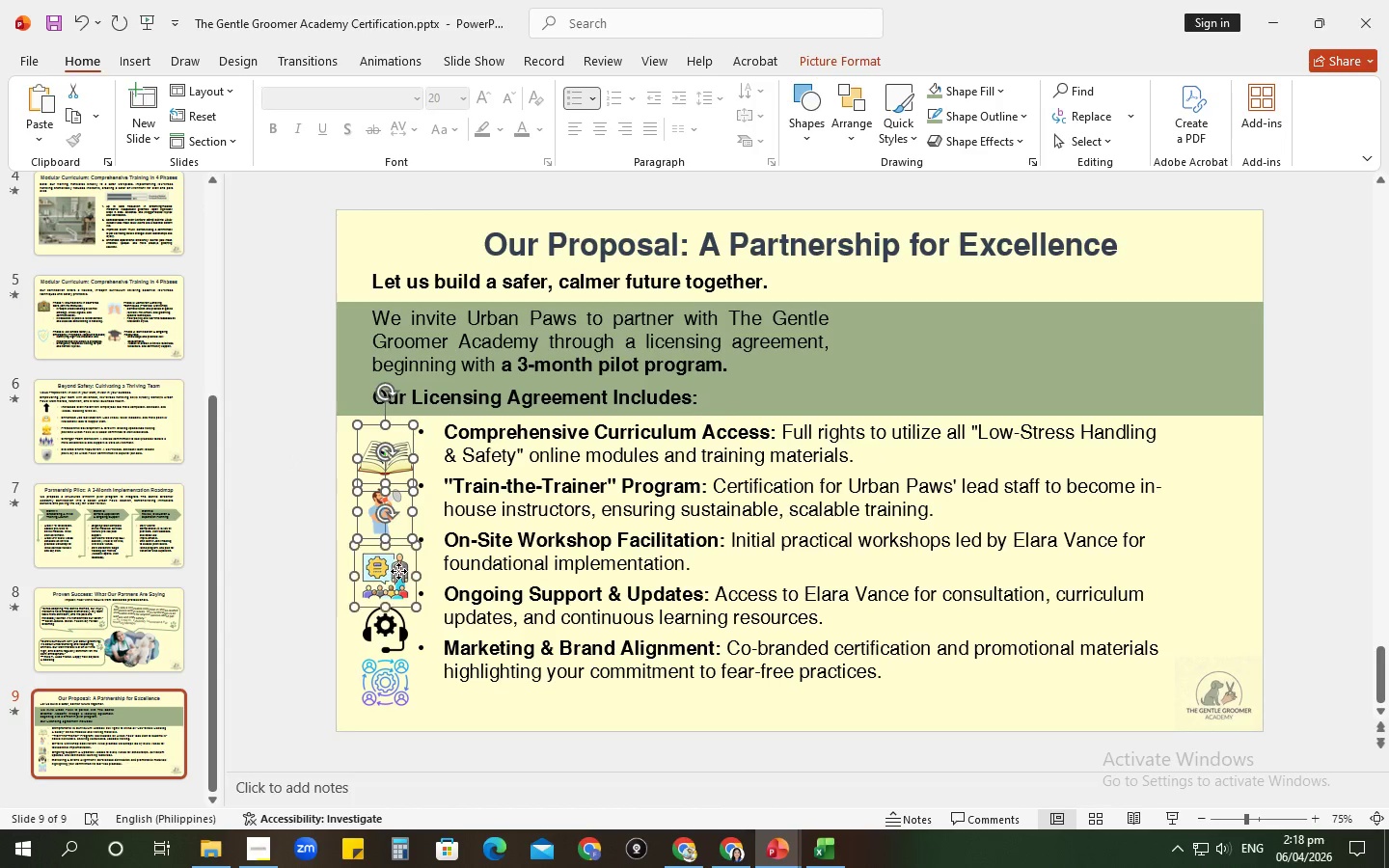 
hold_key(key=ControlLeft, duration=1.33)
left_click([391, 635])
 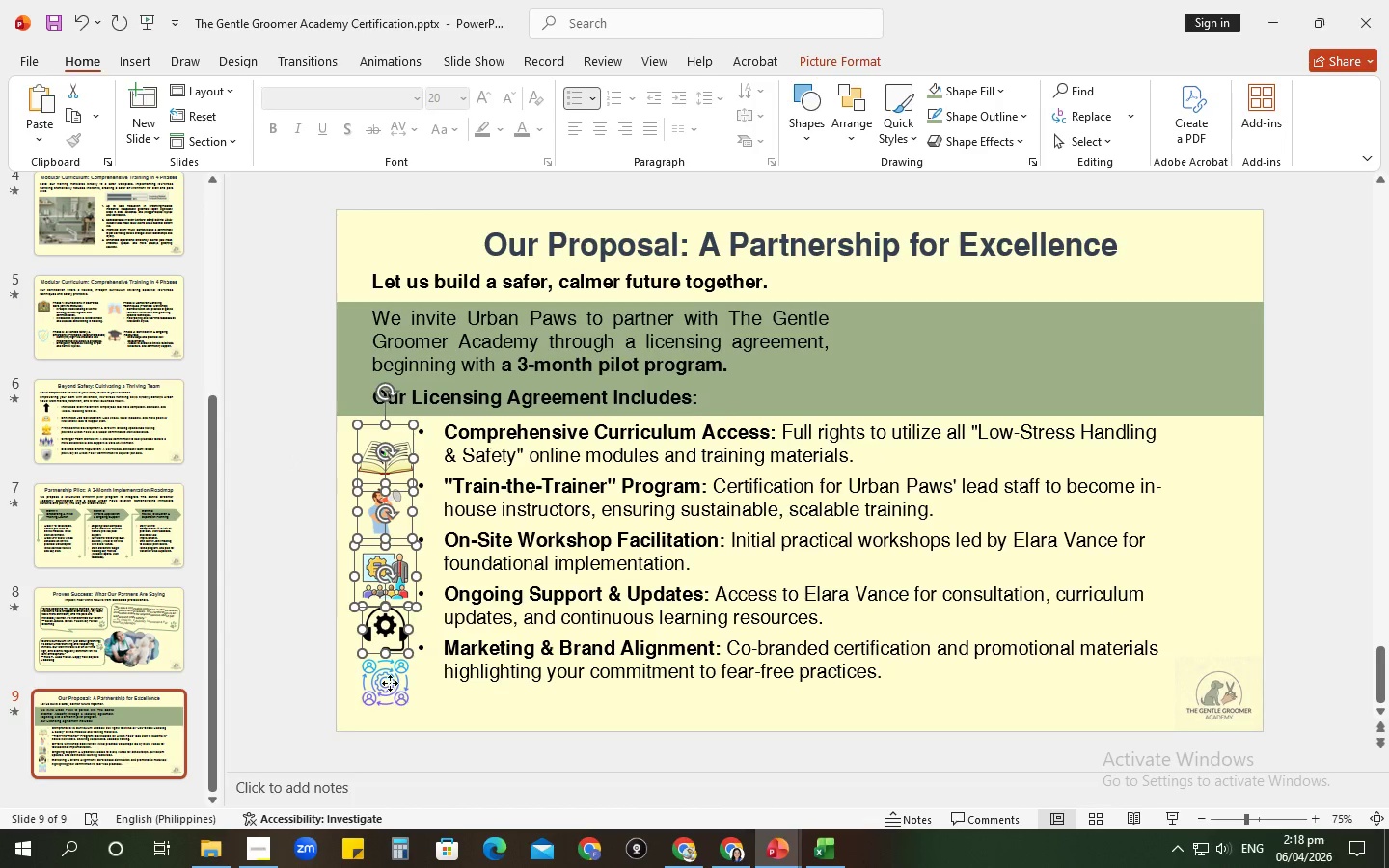 
left_click([390, 683])
 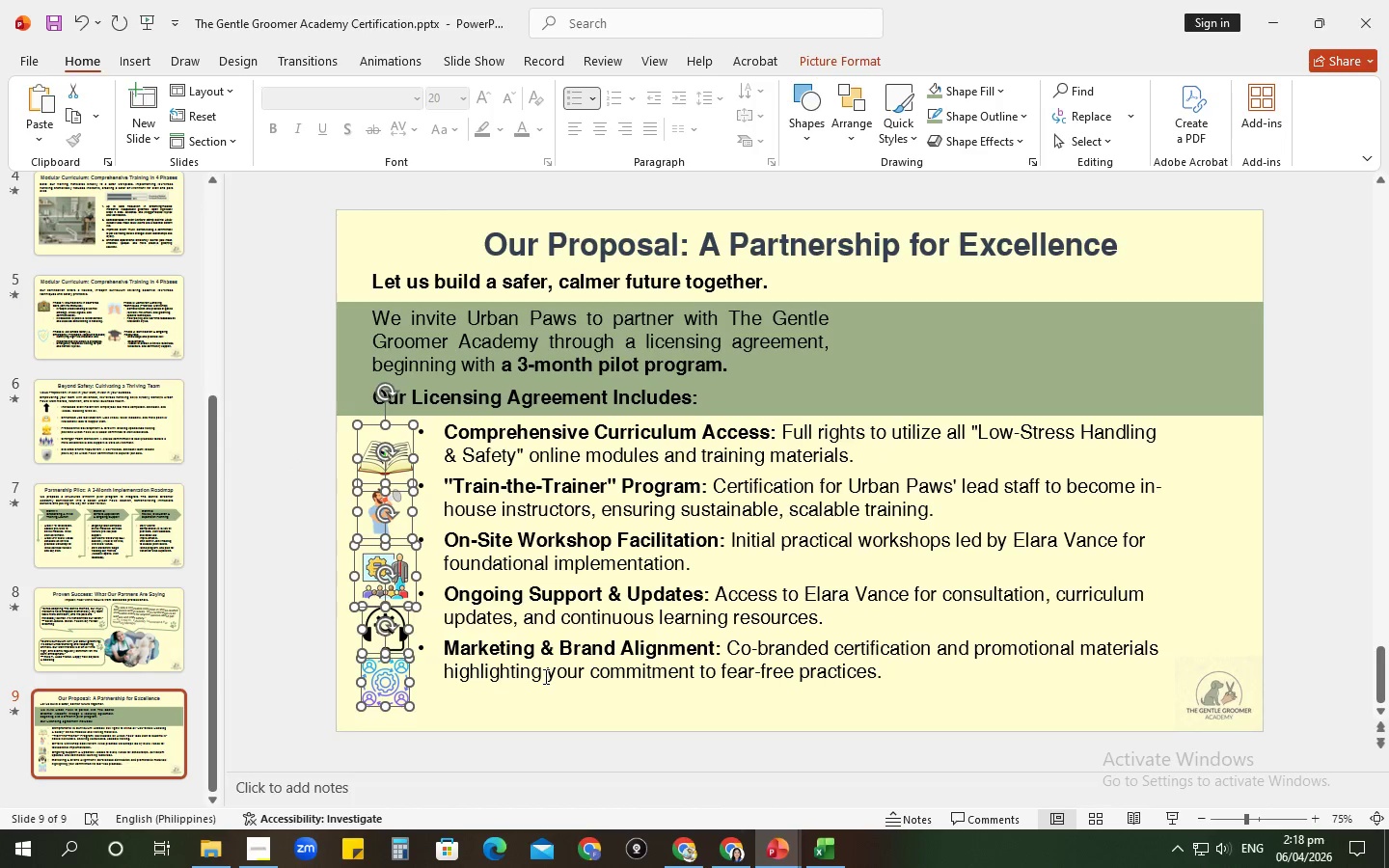 
hold_key(key=ArrowUp, duration=0.58)
 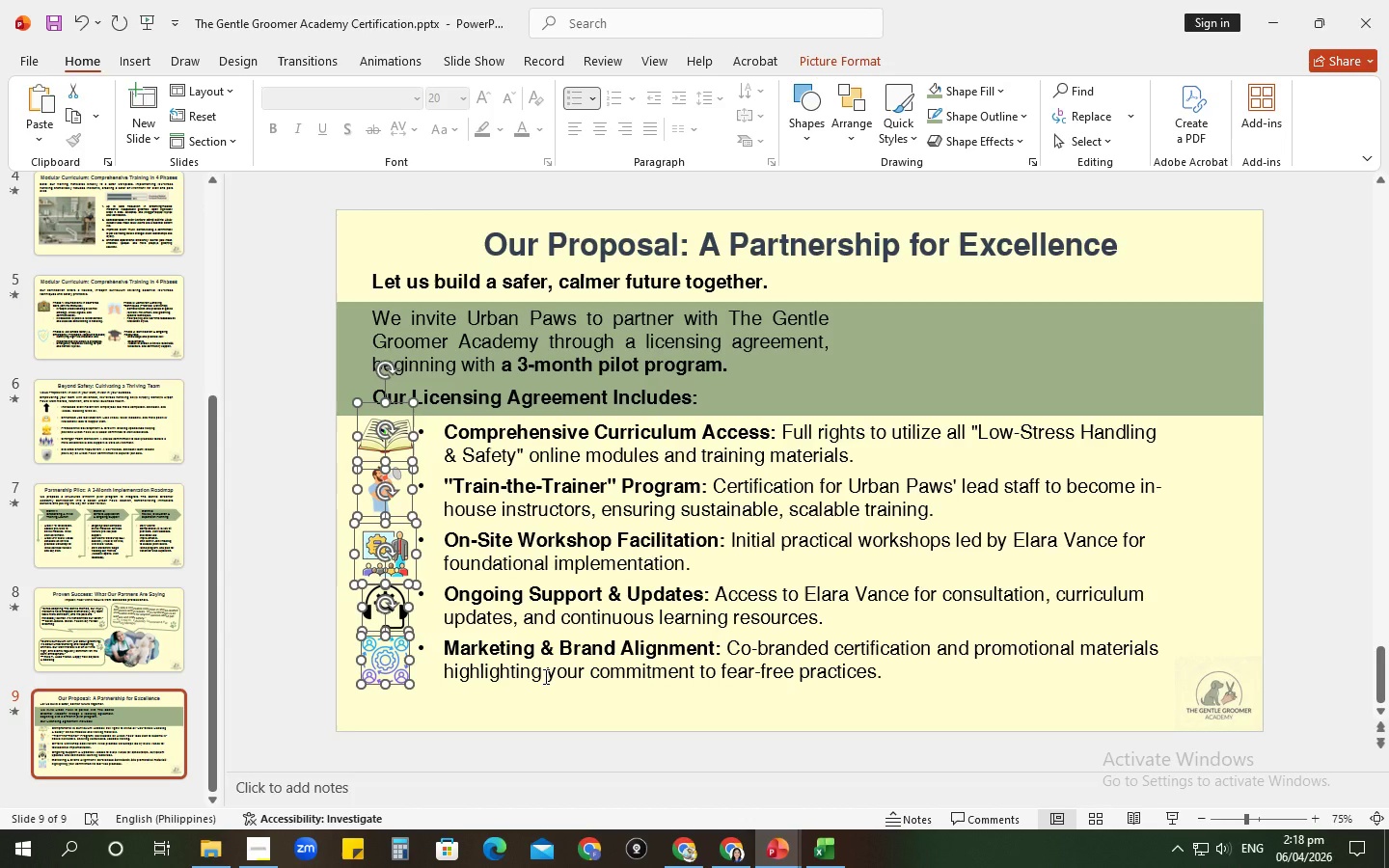 
hold_key(key=ArrowUp, duration=0.42)
 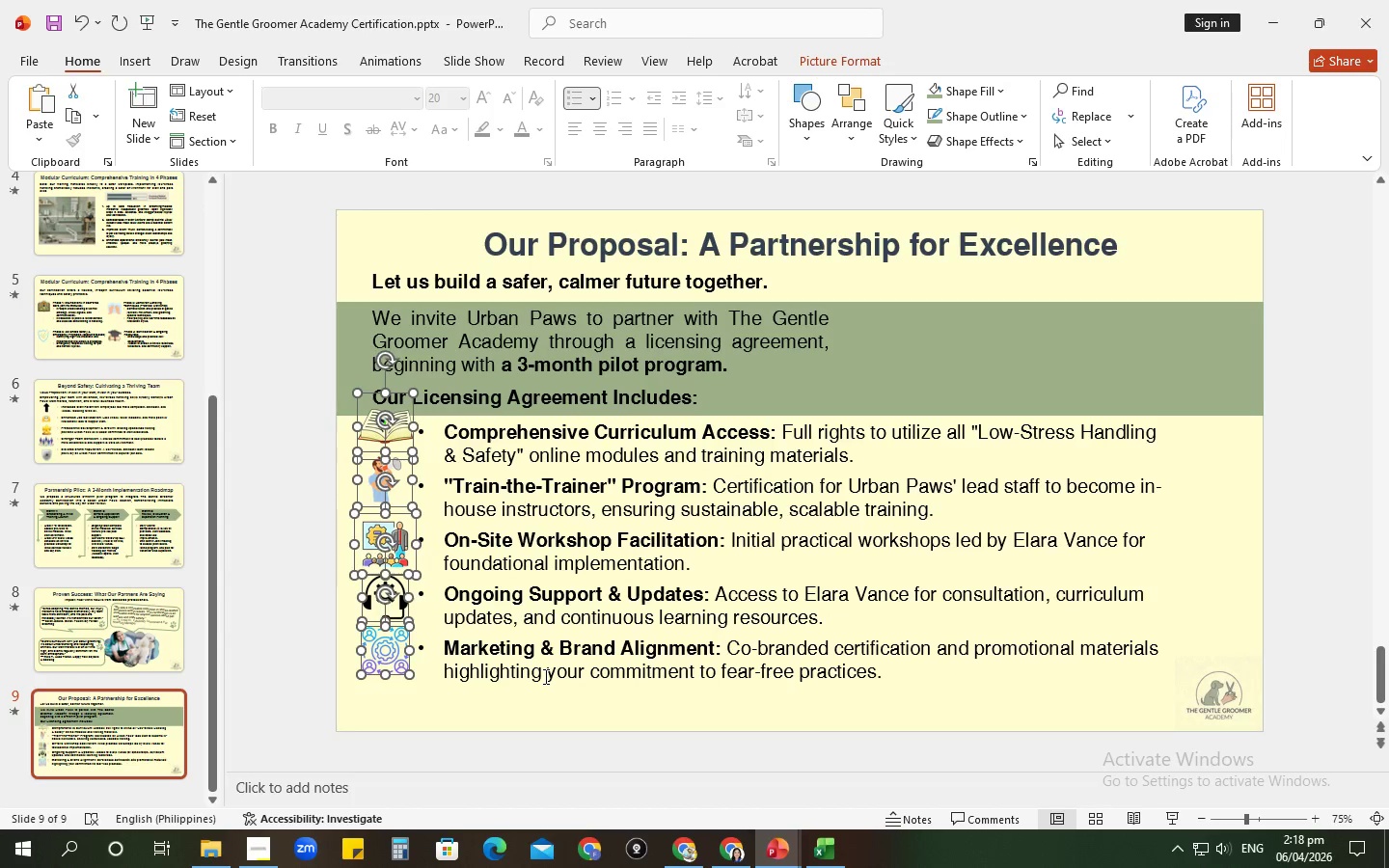 
key(ArrowDown)
 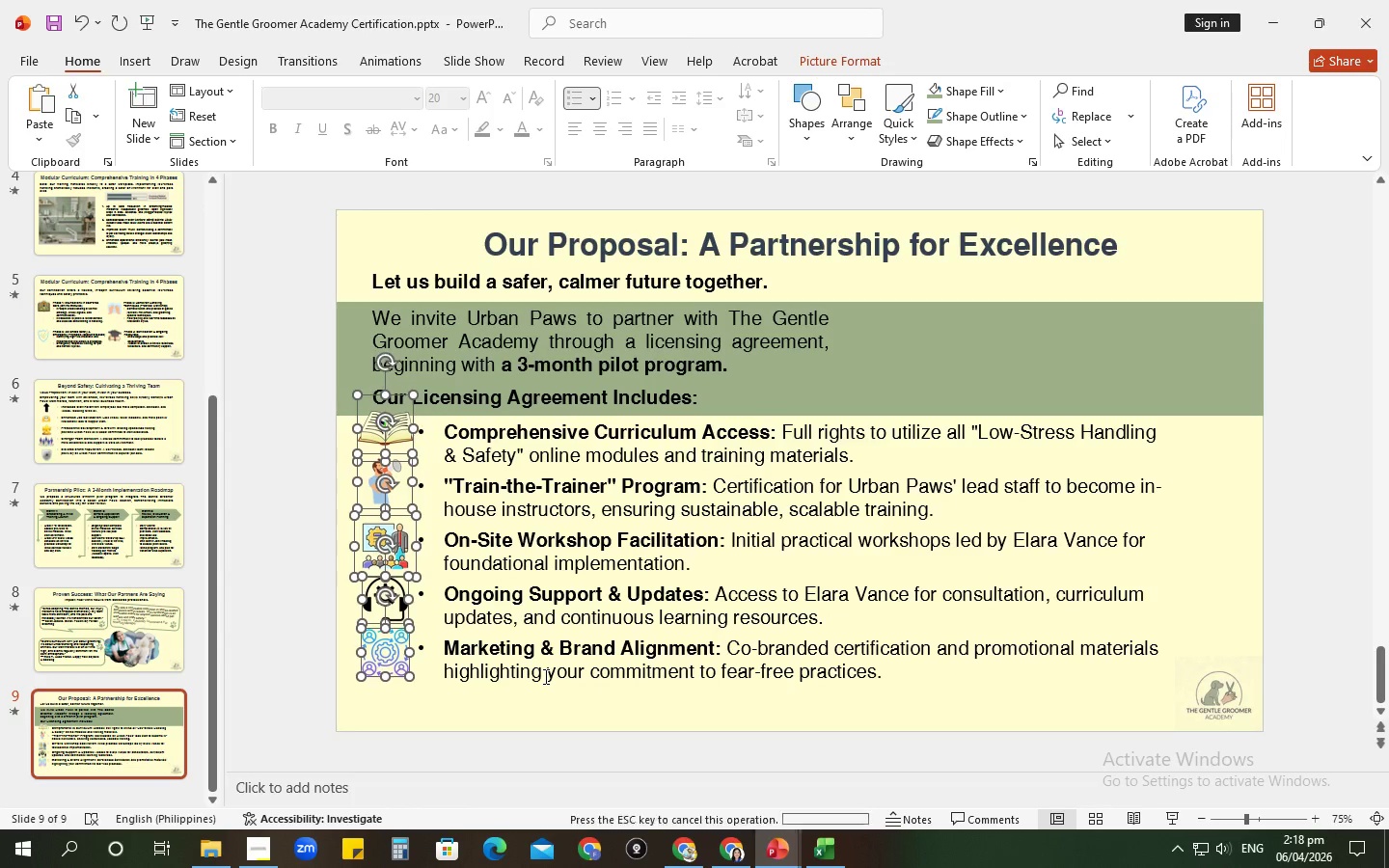 
key(ArrowDown)
 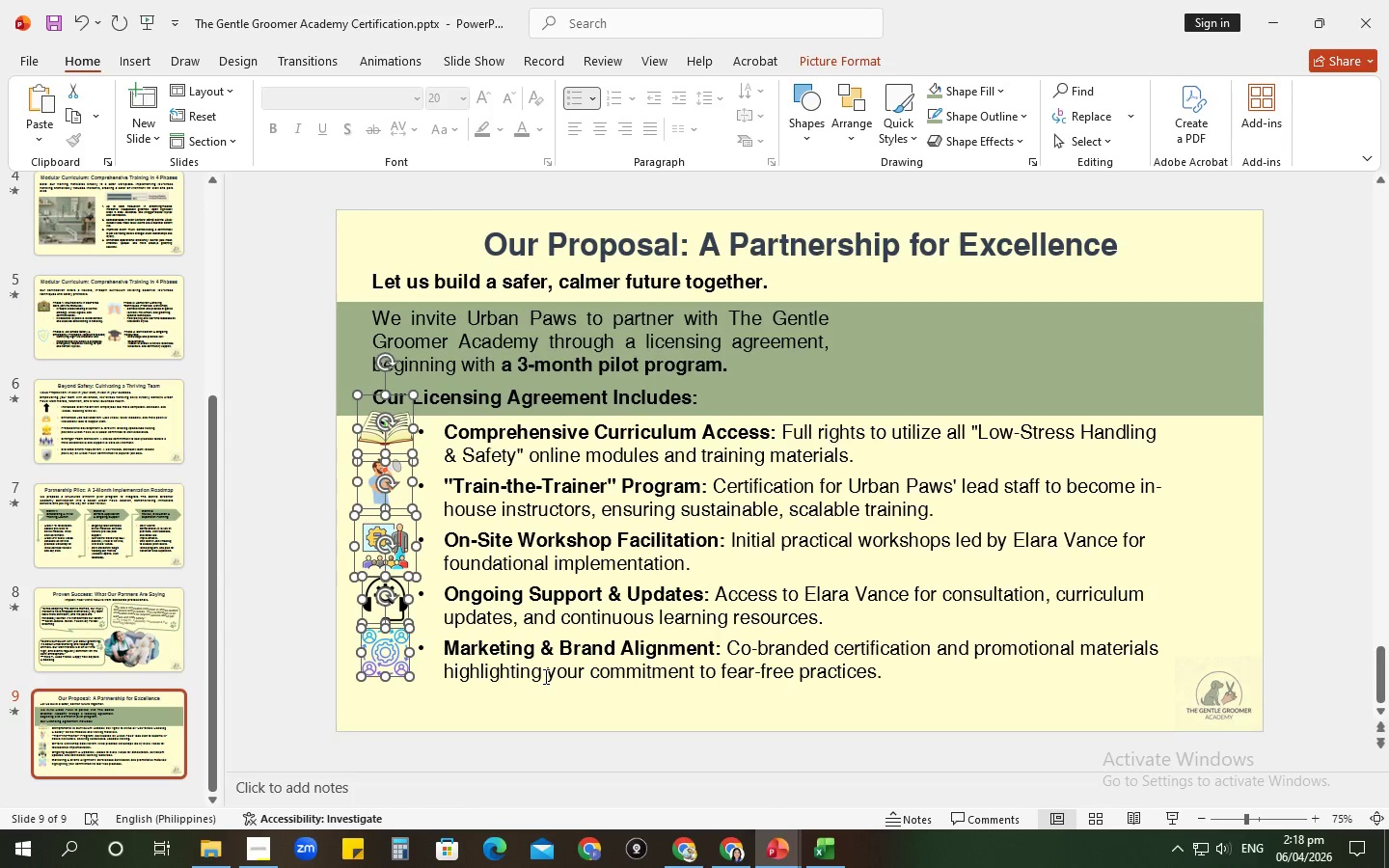 
key(ArrowDown)
 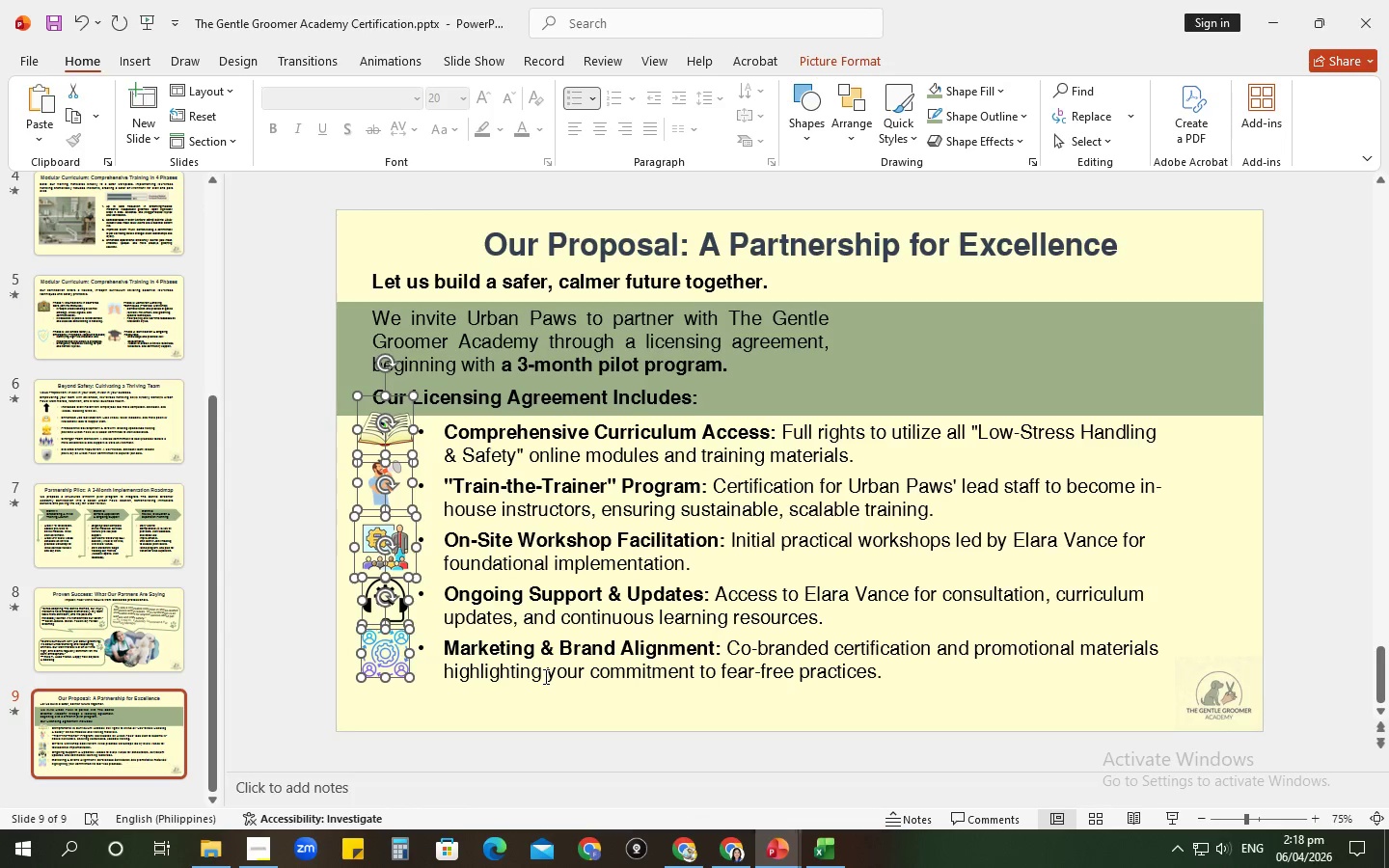 
key(ArrowDown)
 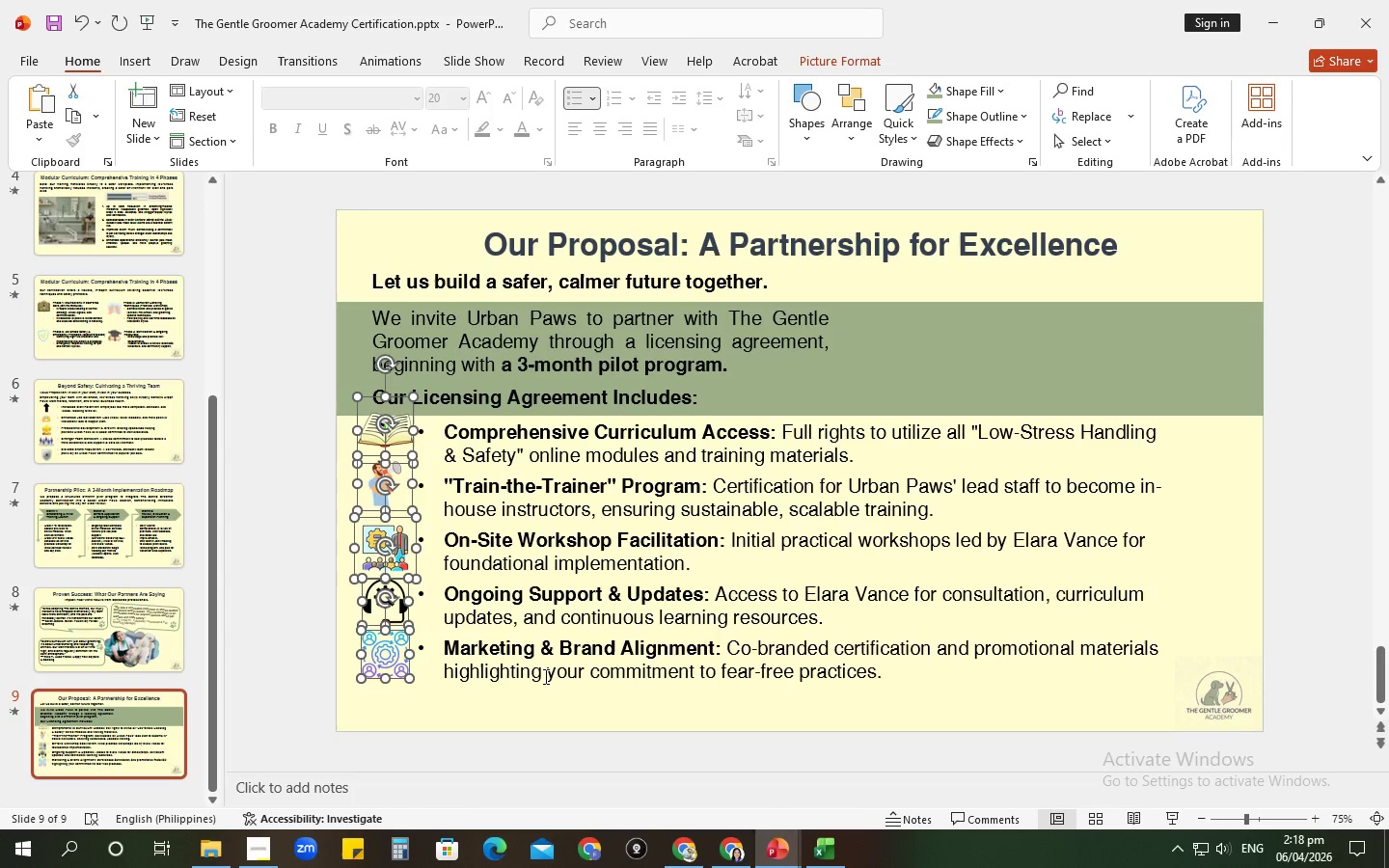 
key(ArrowDown)
 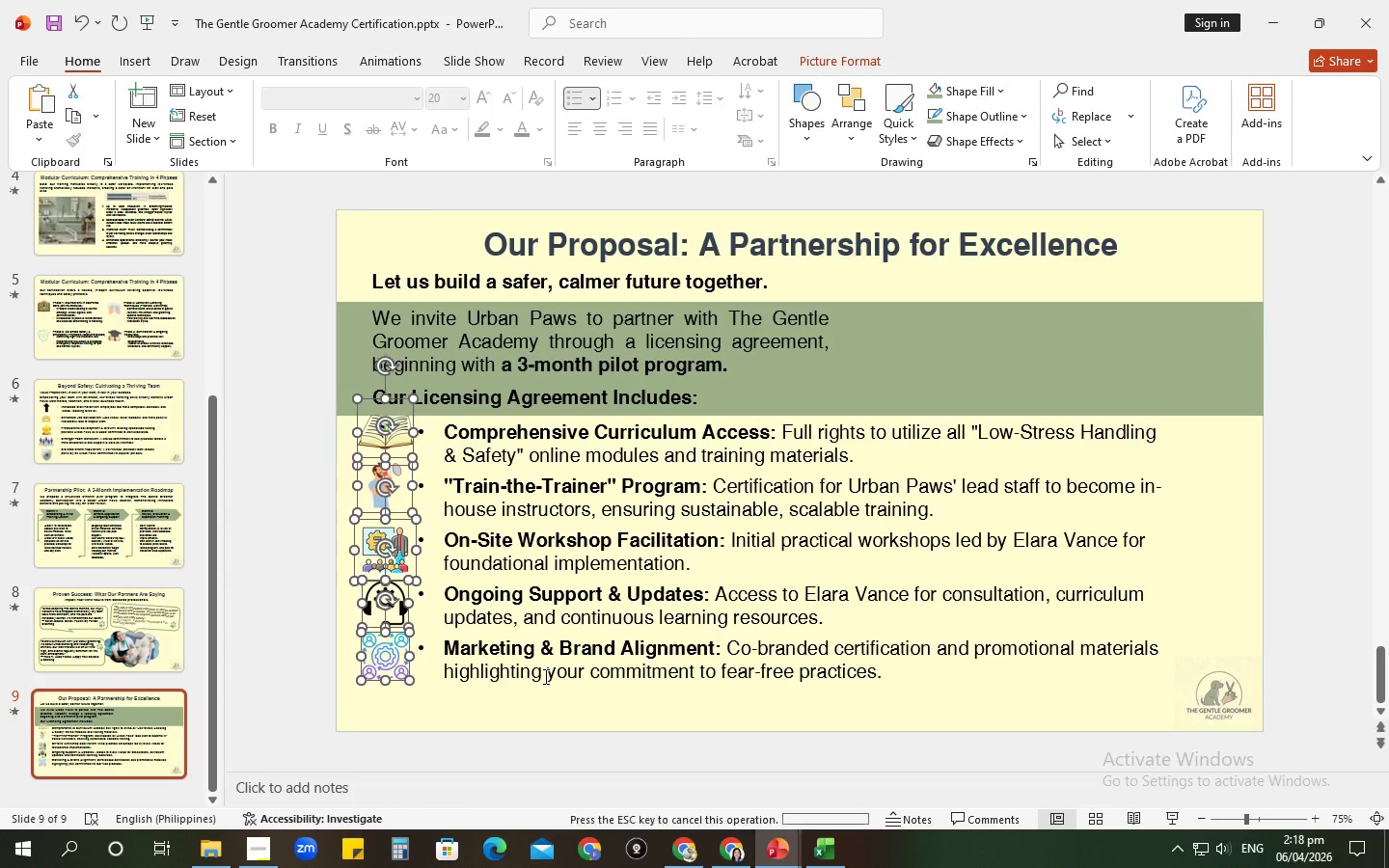 
key(ArrowDown)
 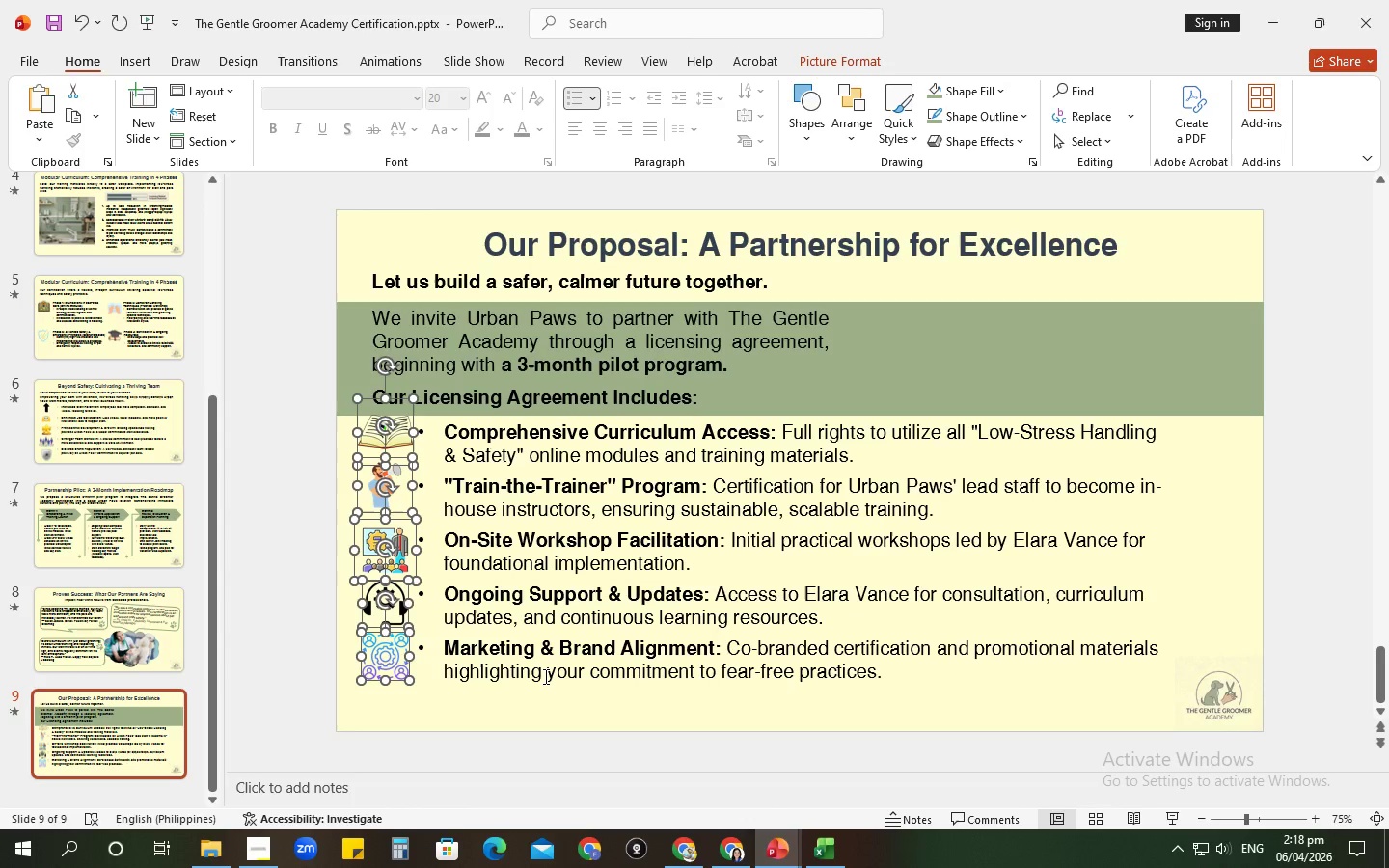 
key(ArrowDown)
 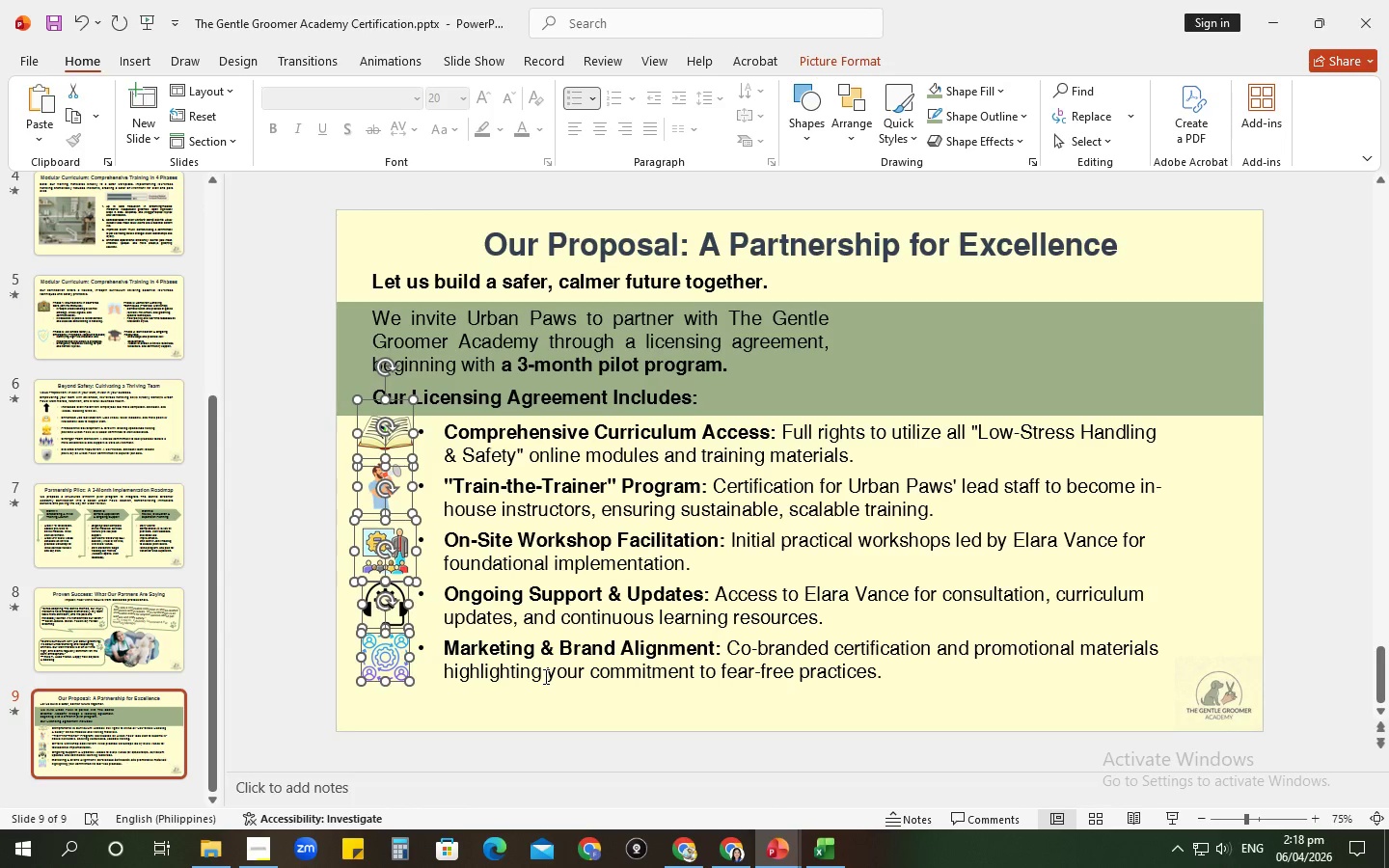 
key(ArrowDown)
 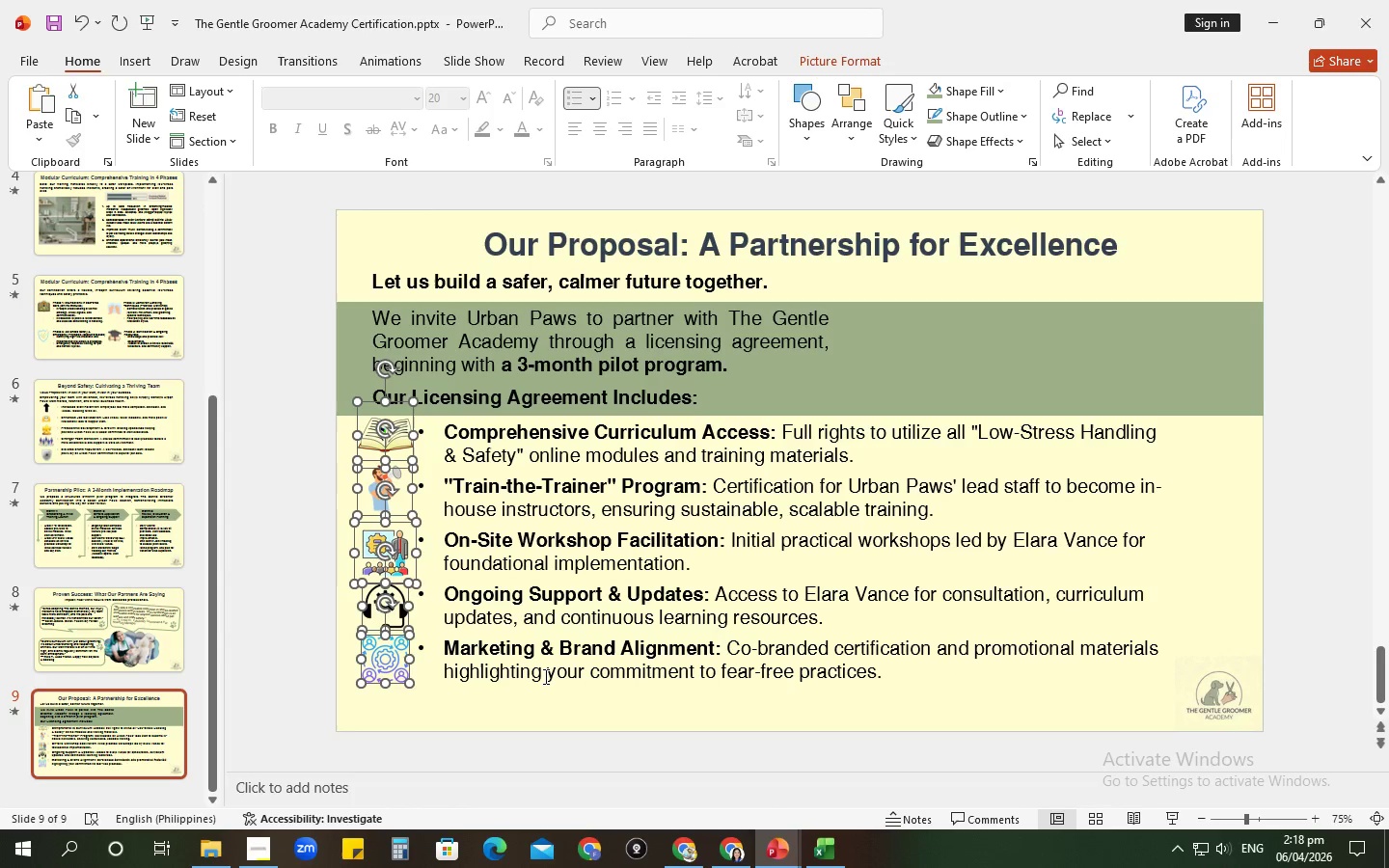 
key(ArrowDown)
 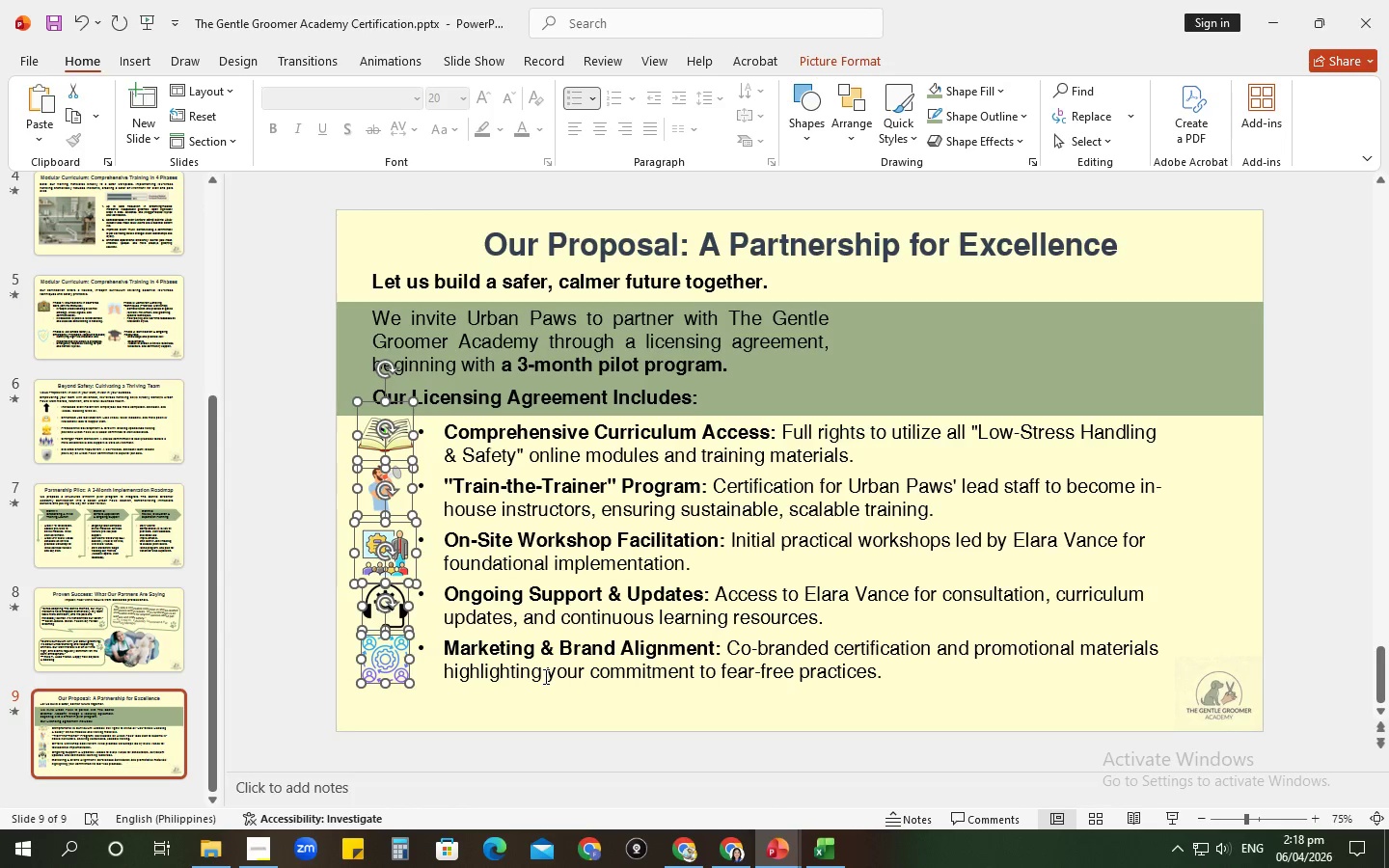 
key(ArrowUp)
 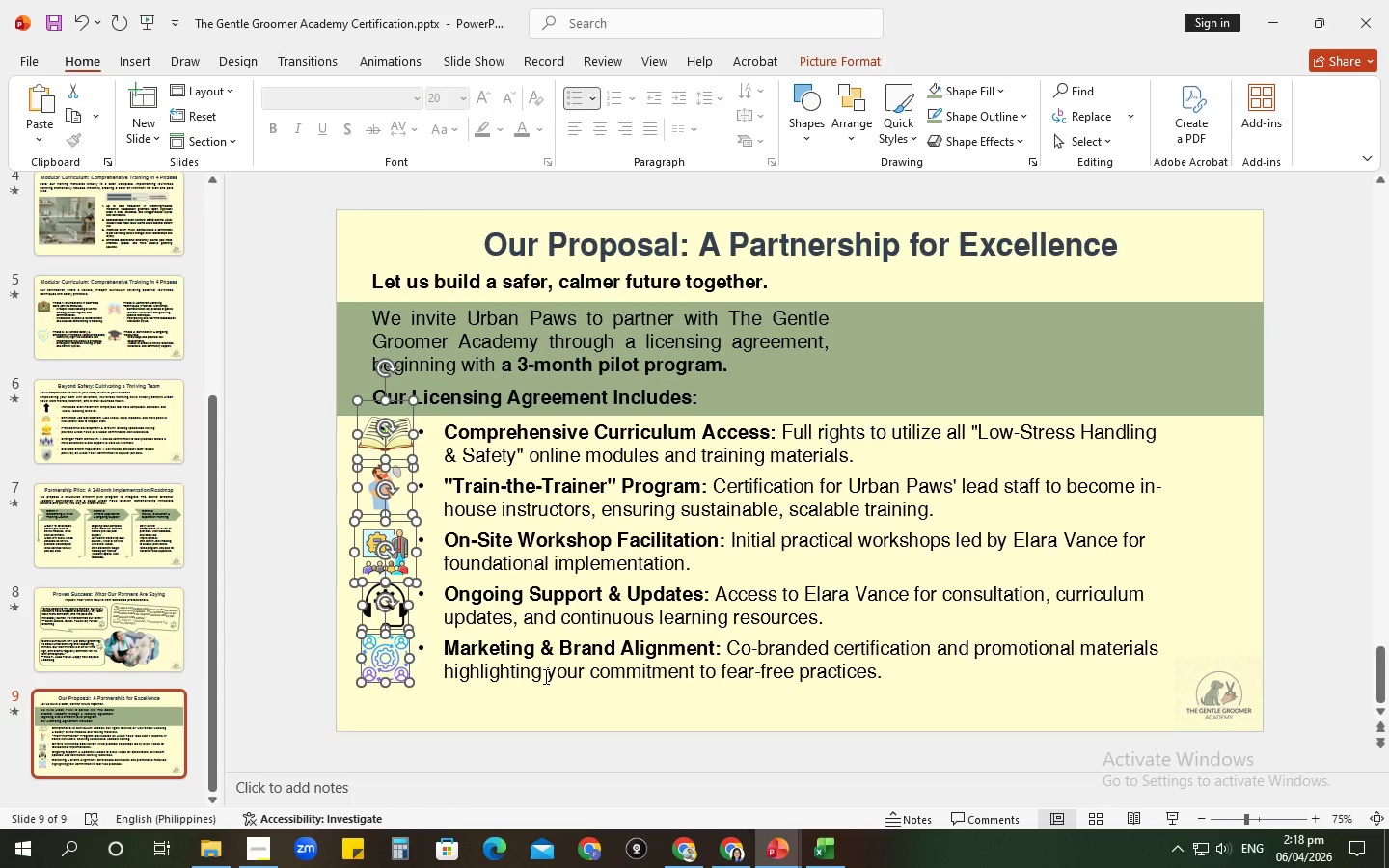 
hold_key(key=ArrowDown, duration=0.38)
 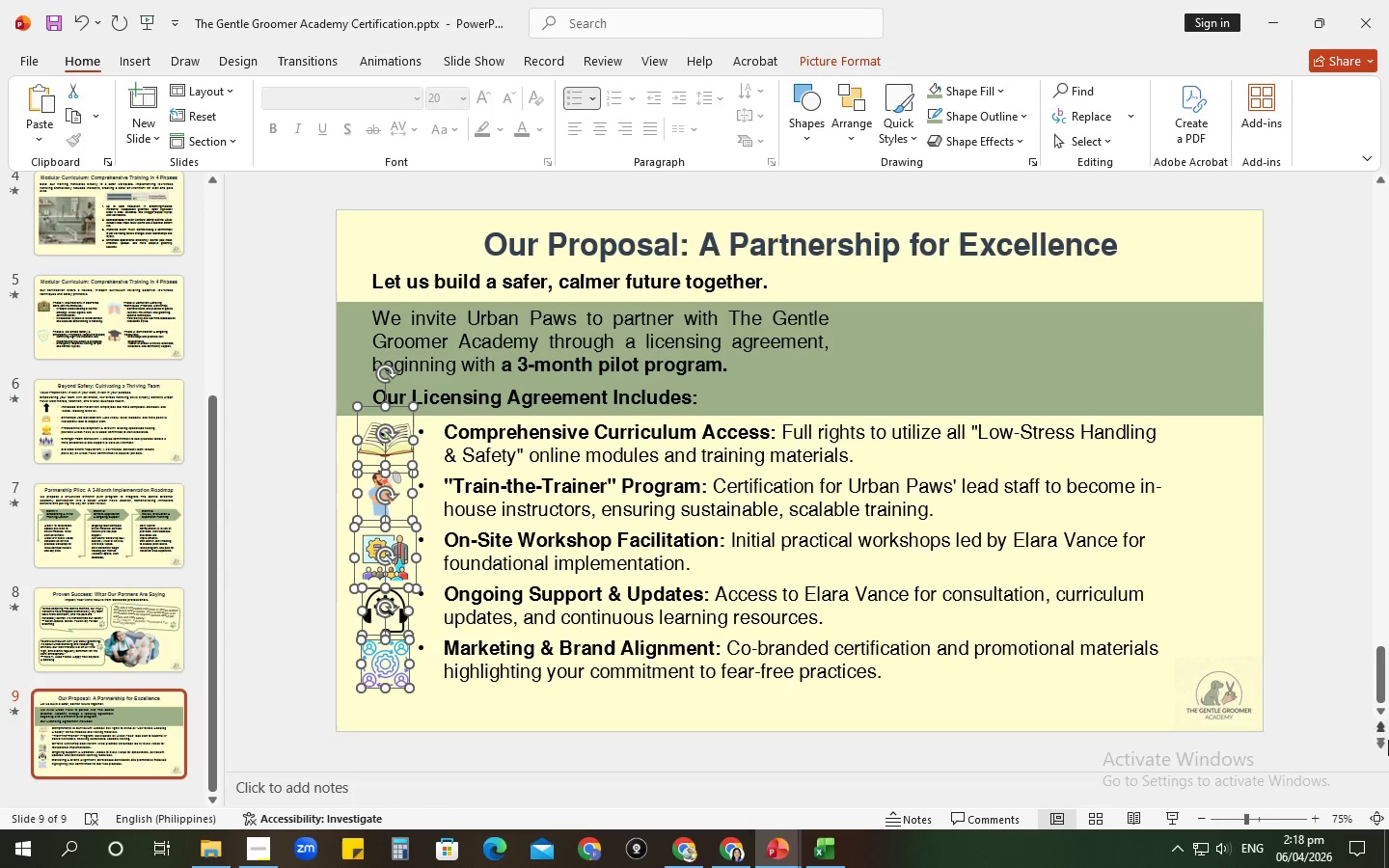 
left_click([1151, 703])
 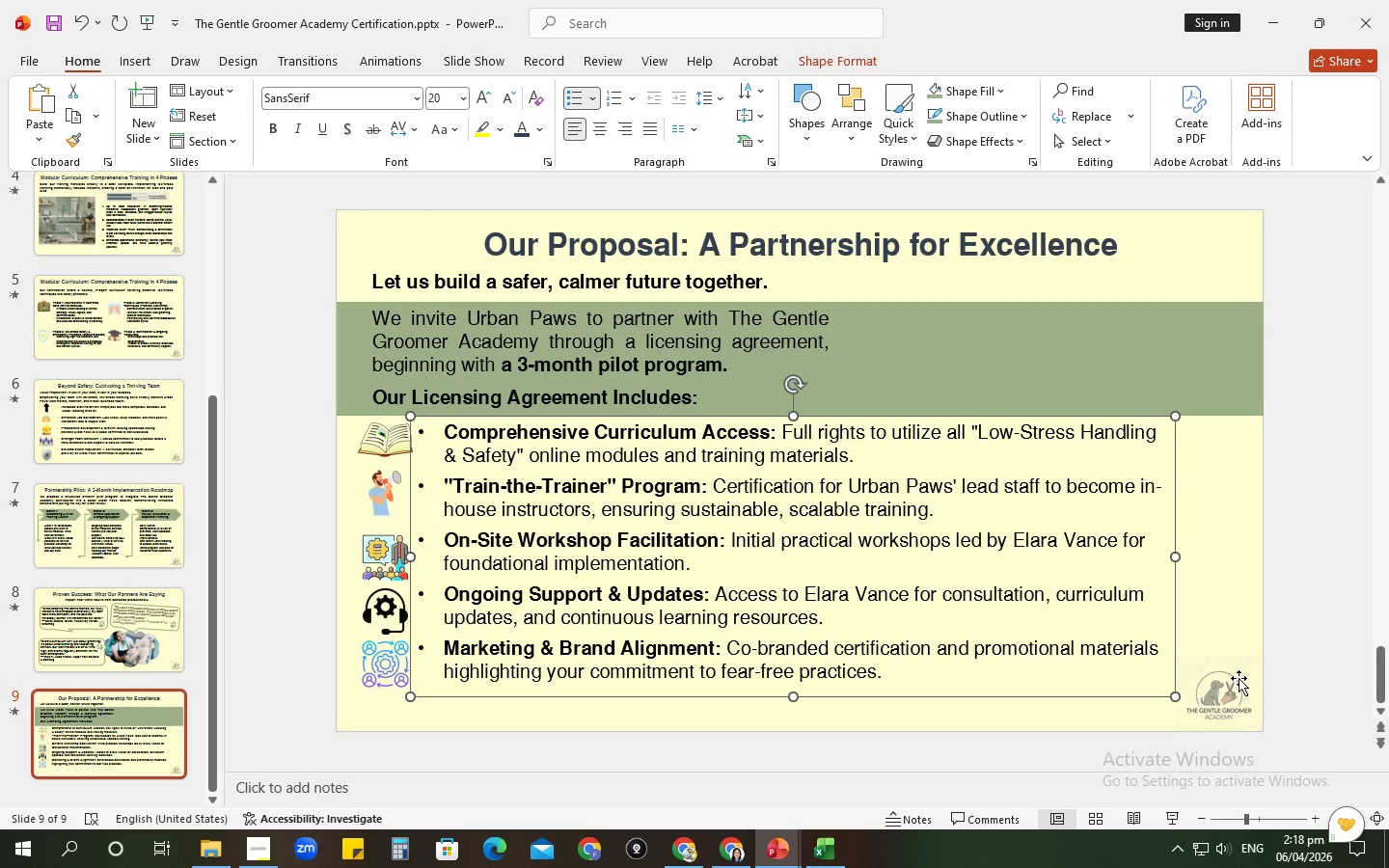 
left_click([1239, 678])
 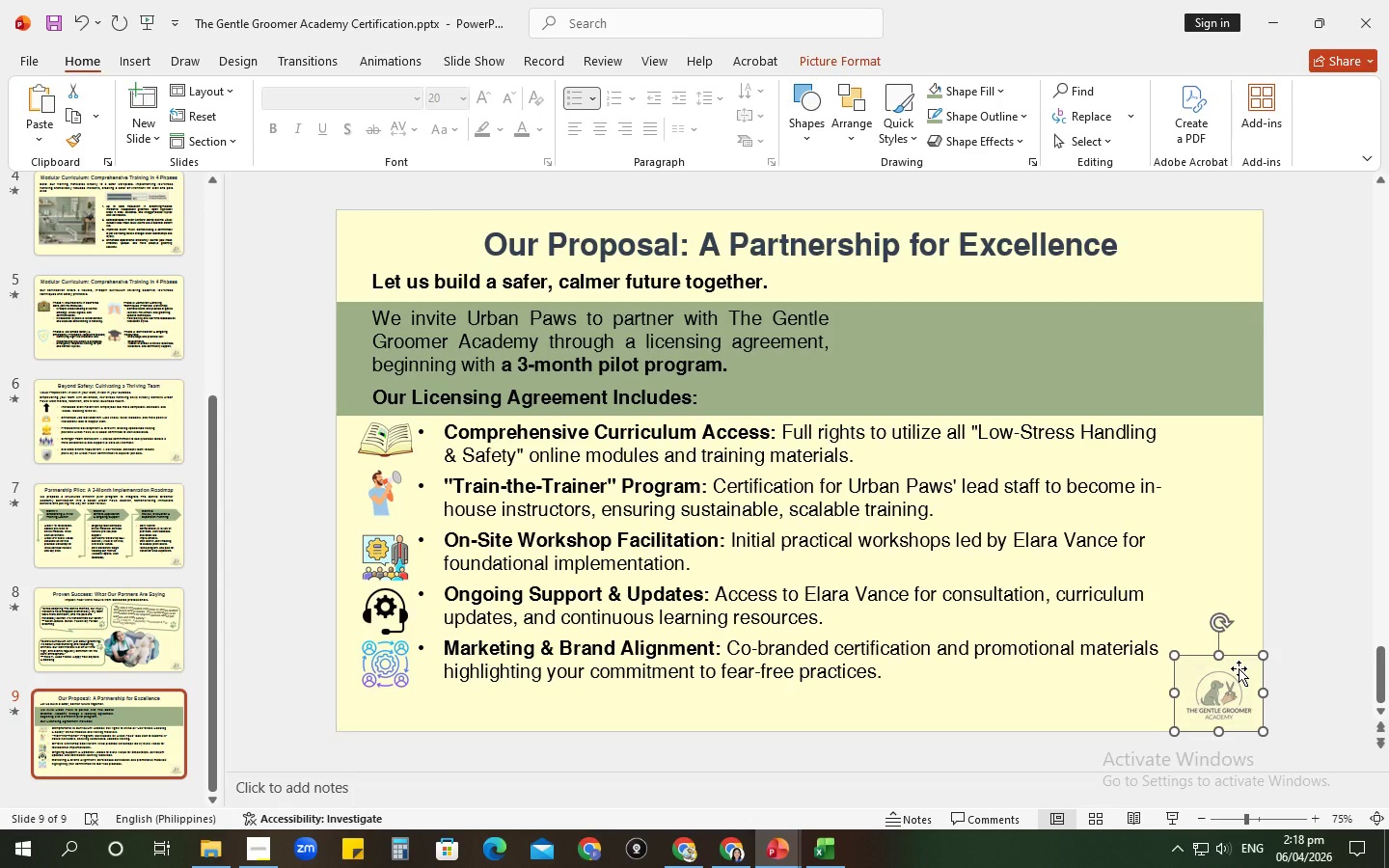 
left_click_drag(start_coordinate=[1205, 703], to_coordinate=[1185, 264])
 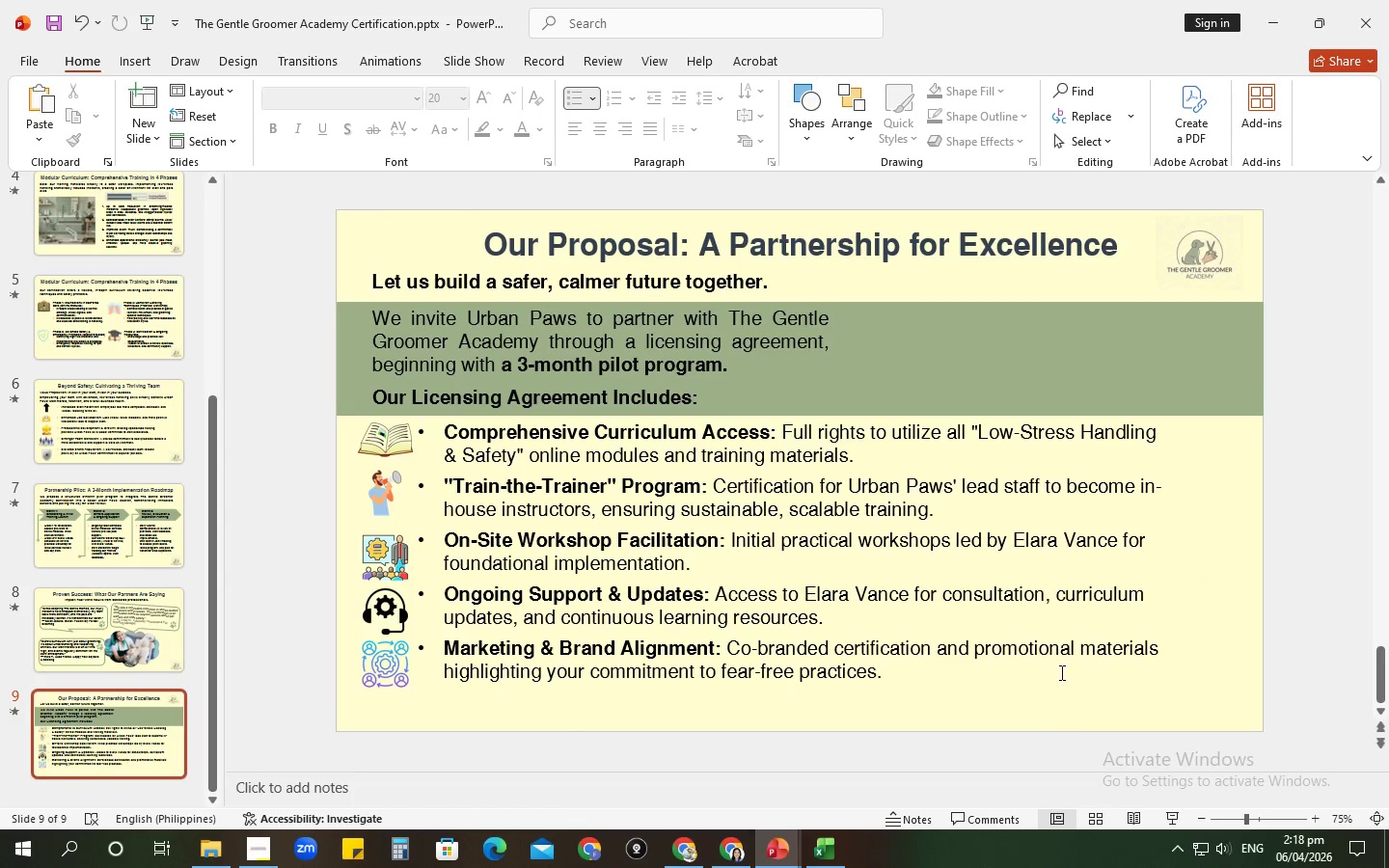 
key(Alt+AltLeft)
 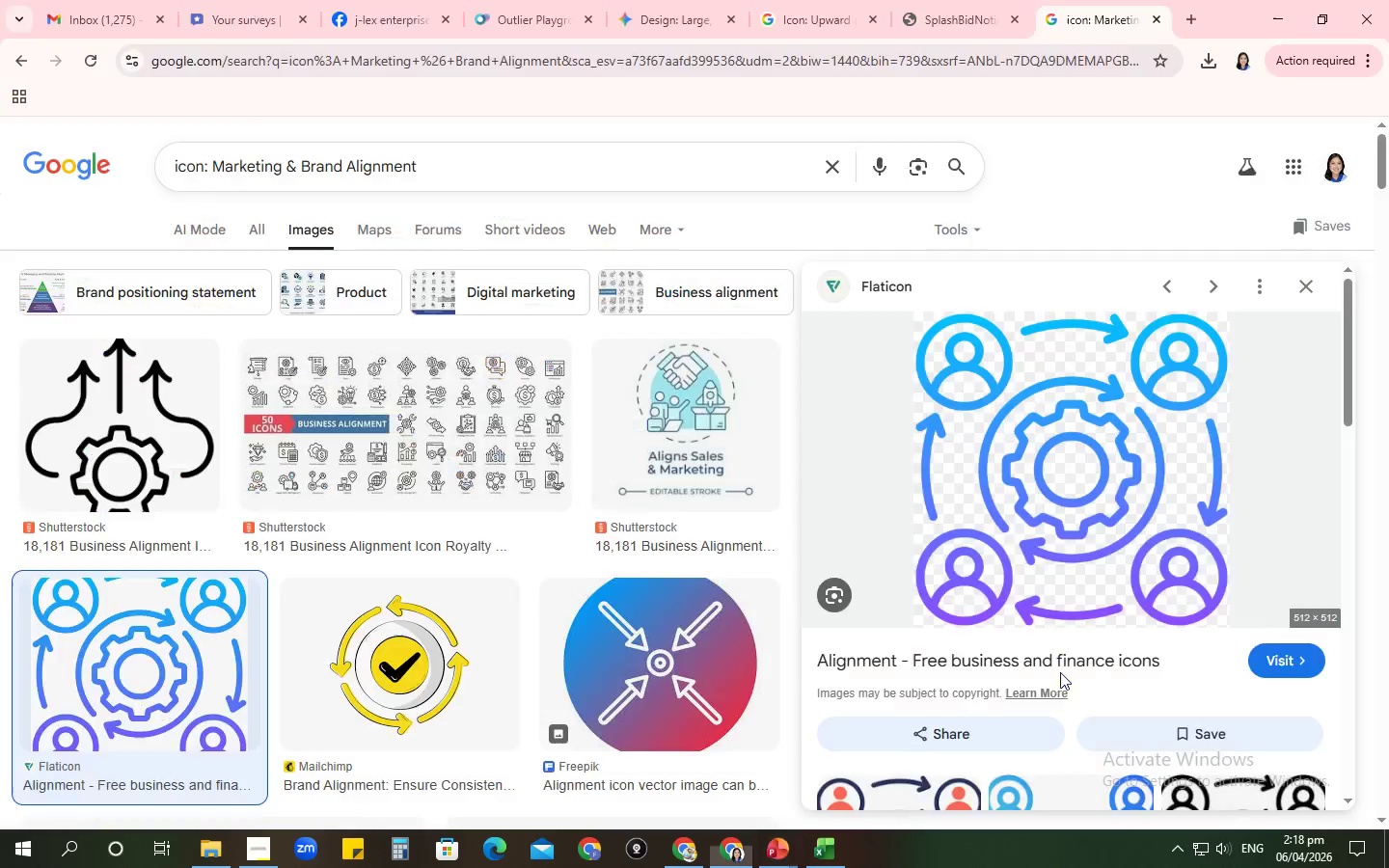 
key(Alt+Tab)
 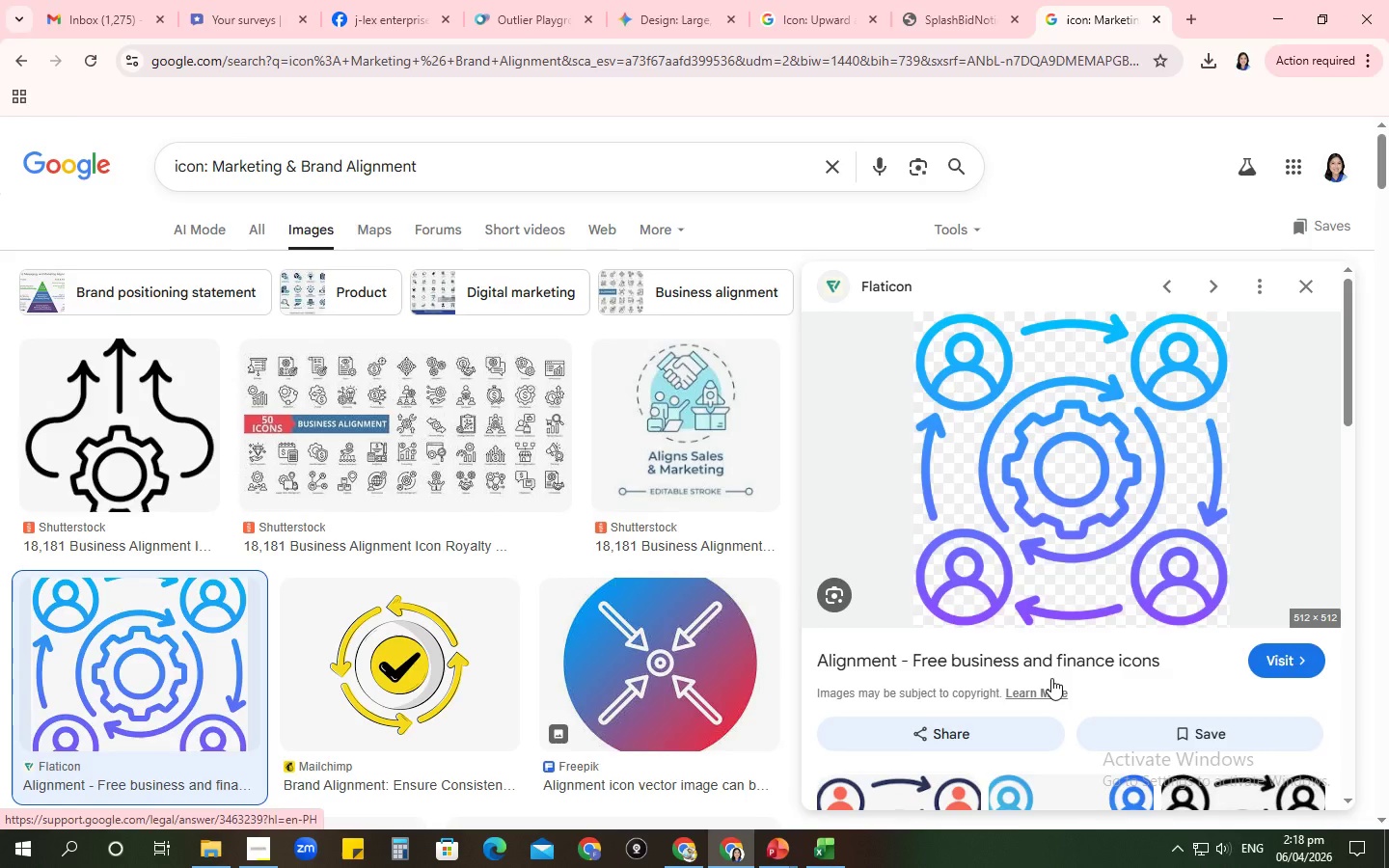 
key(Alt+AltLeft)
 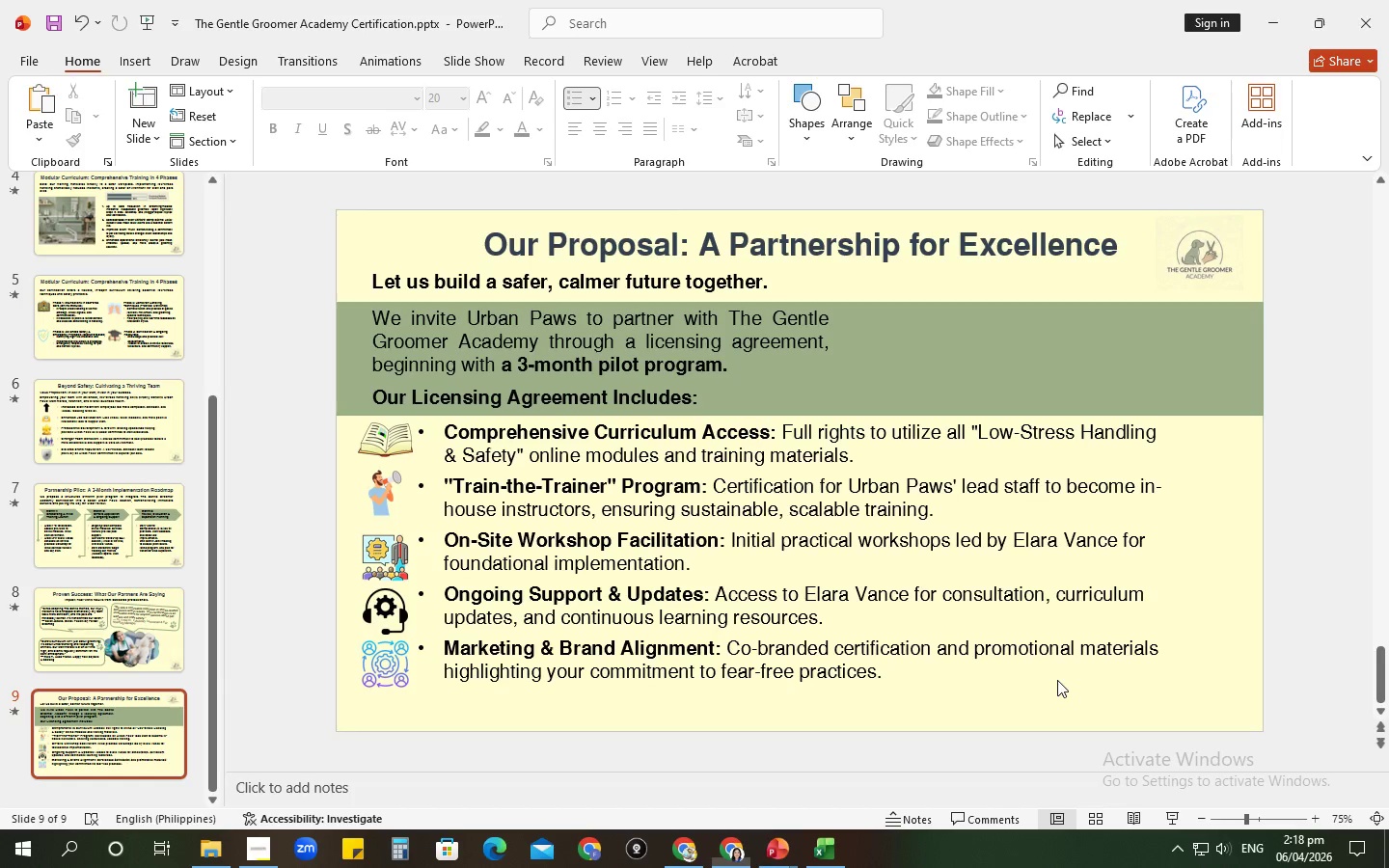 
key(Alt+Tab)
 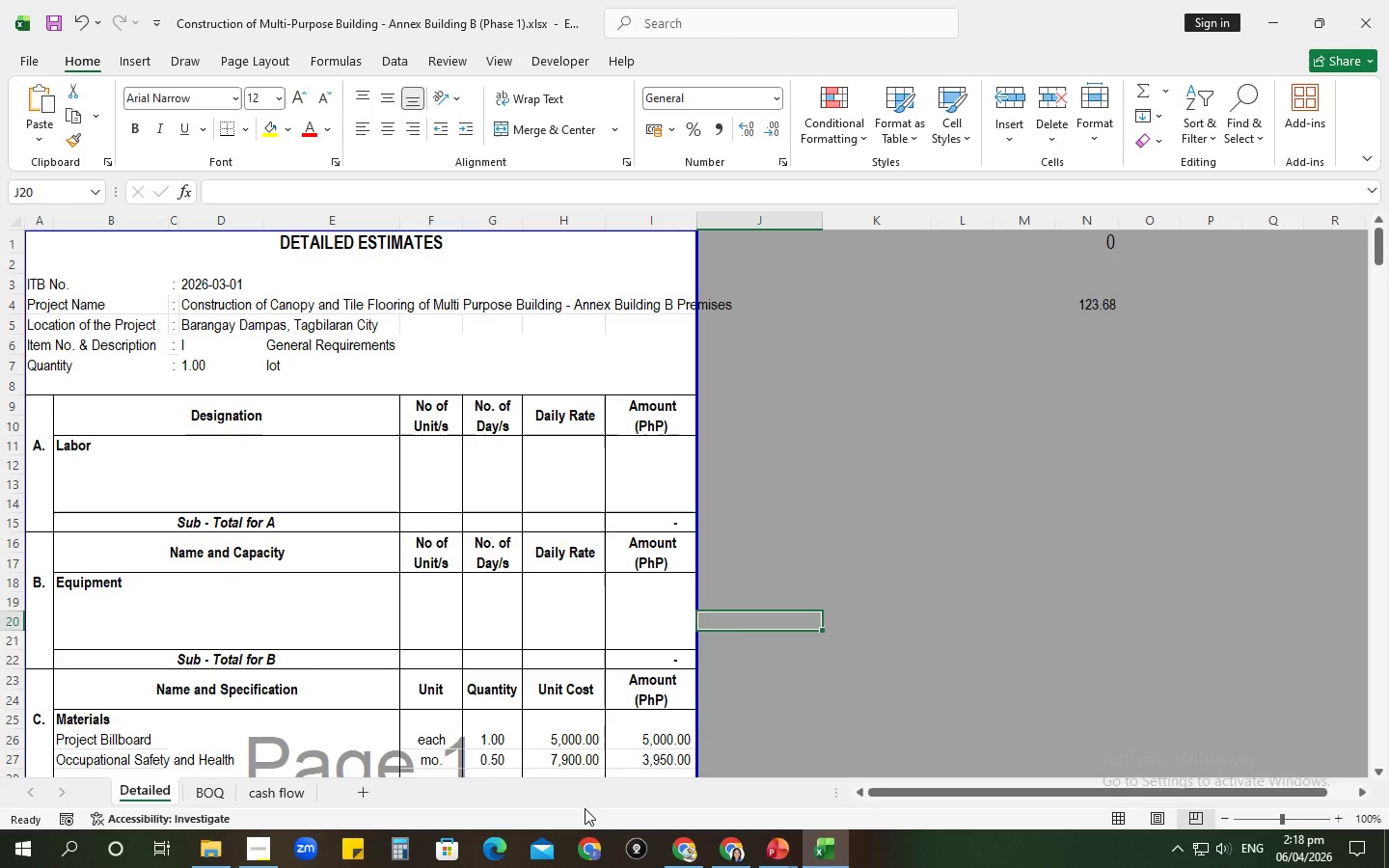 
wait(26.94)
 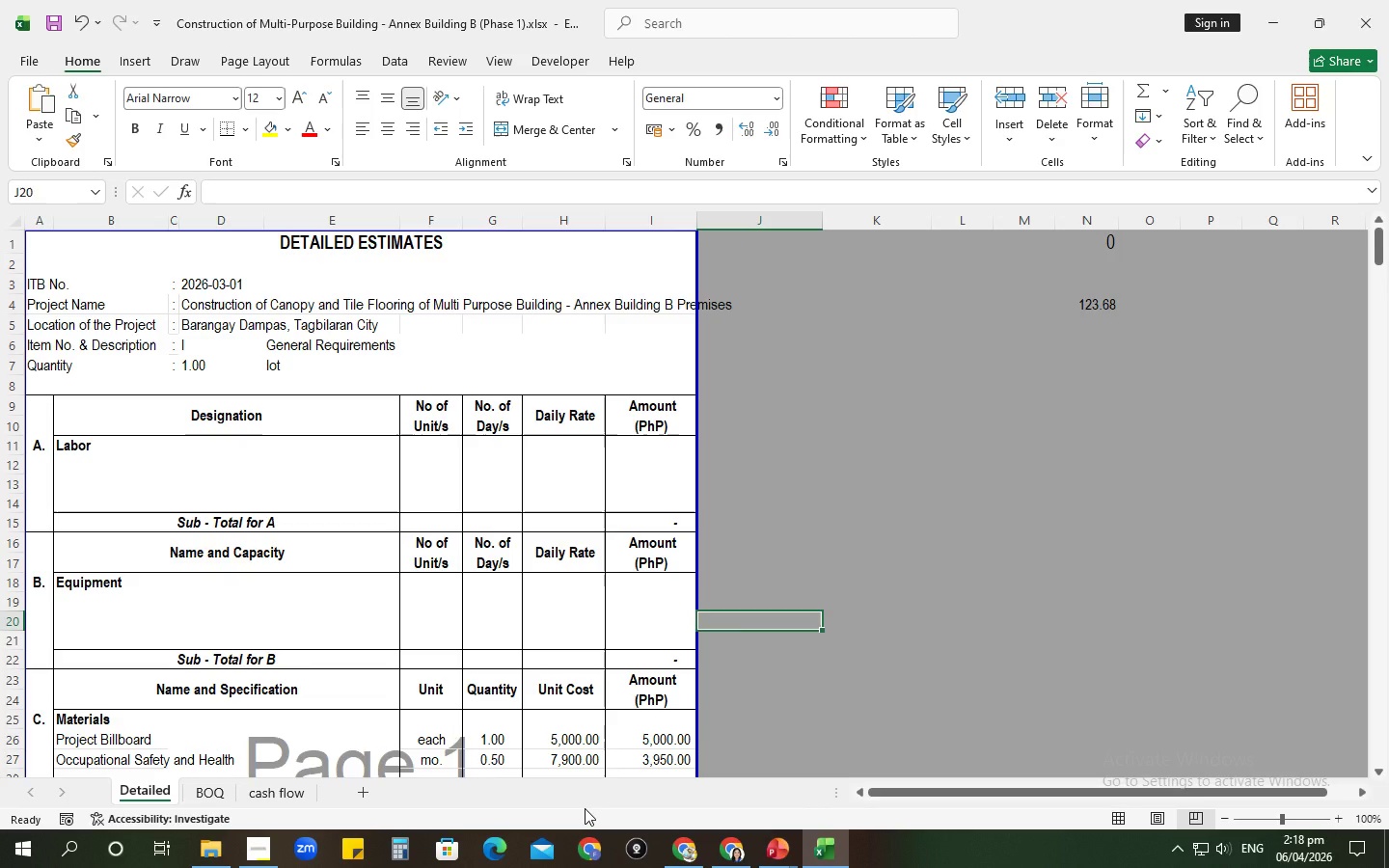 
left_click([313, 350])
 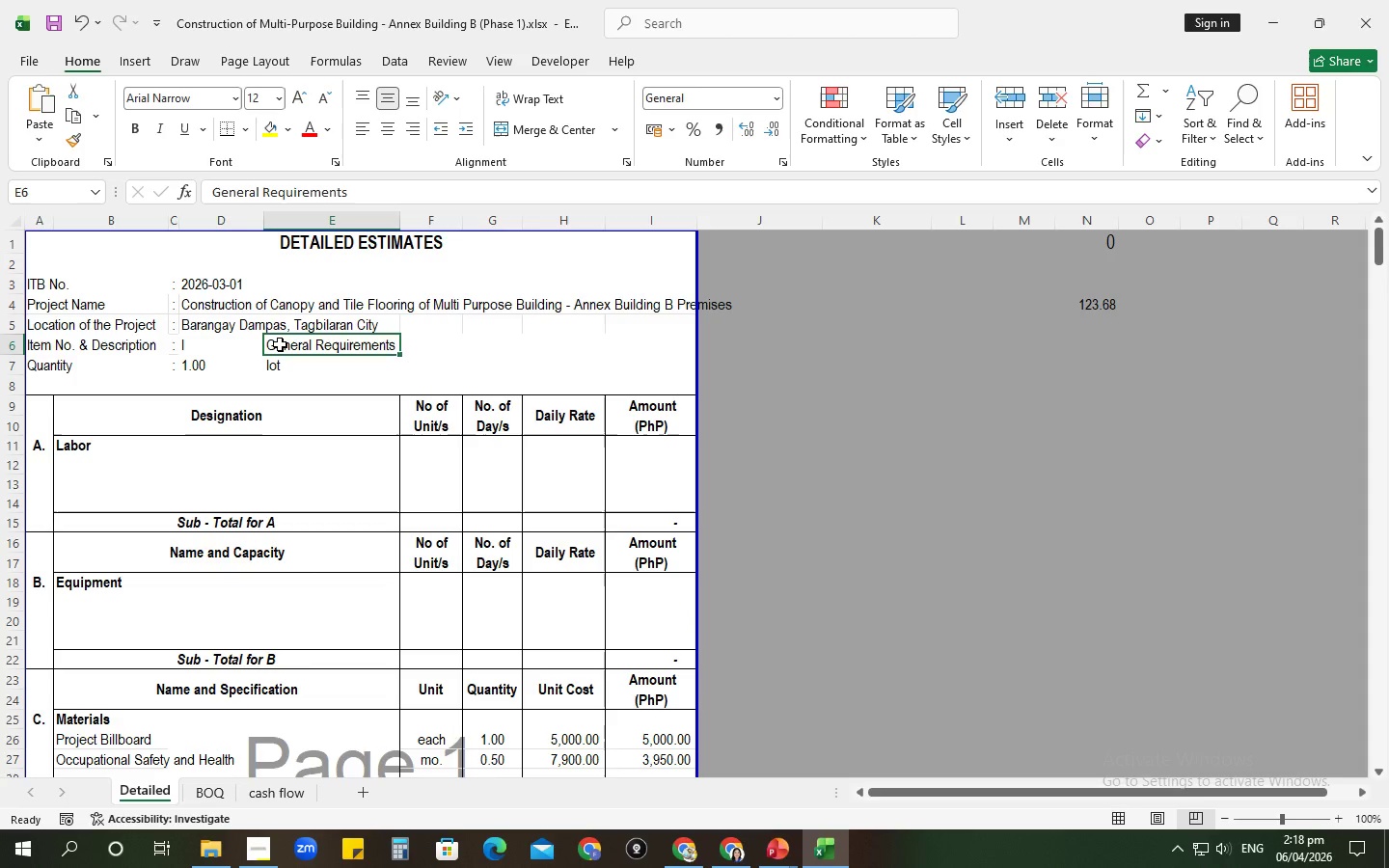 
left_click([280, 344])
 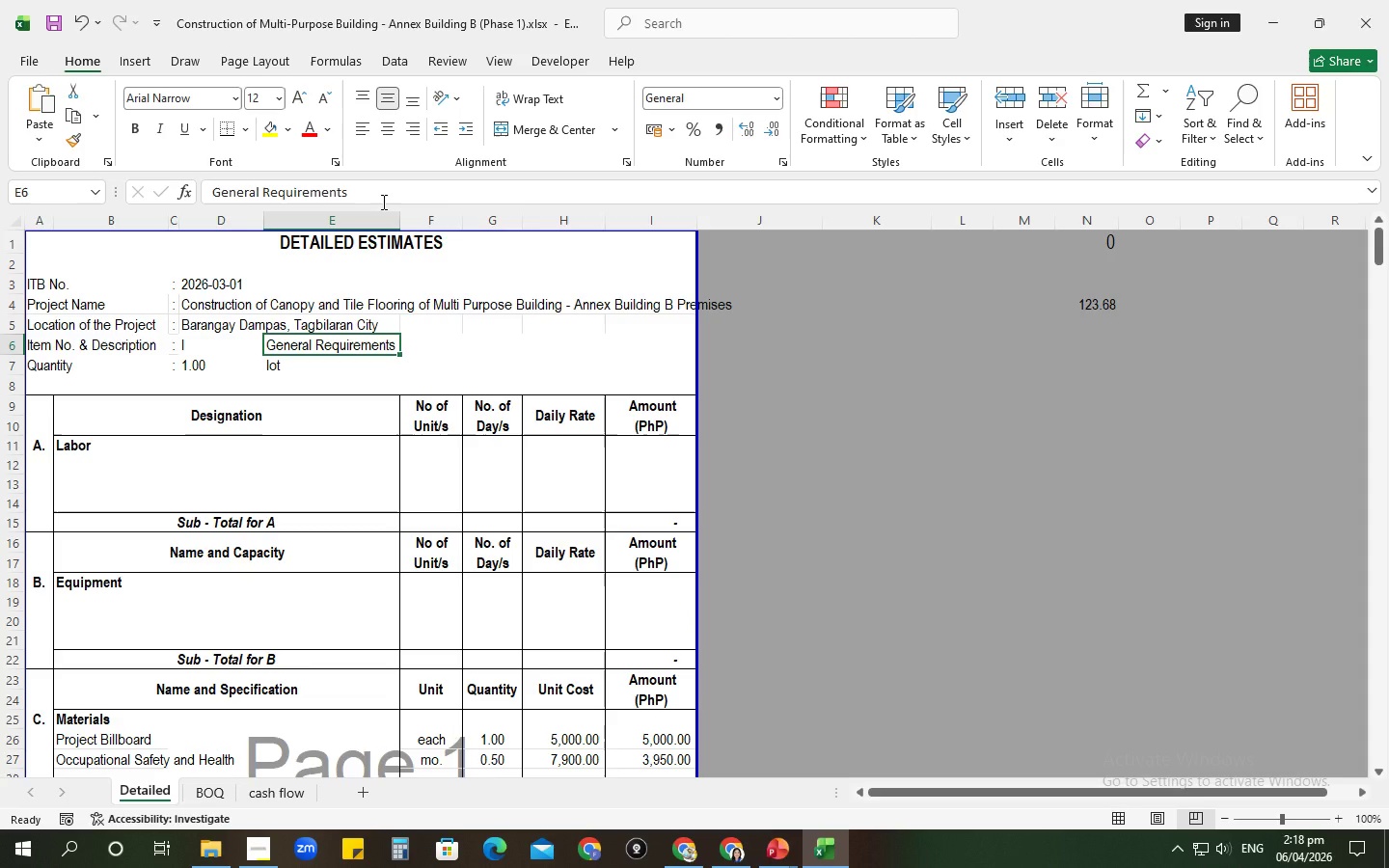 
hold_key(key=ControlLeft, duration=0.67)
 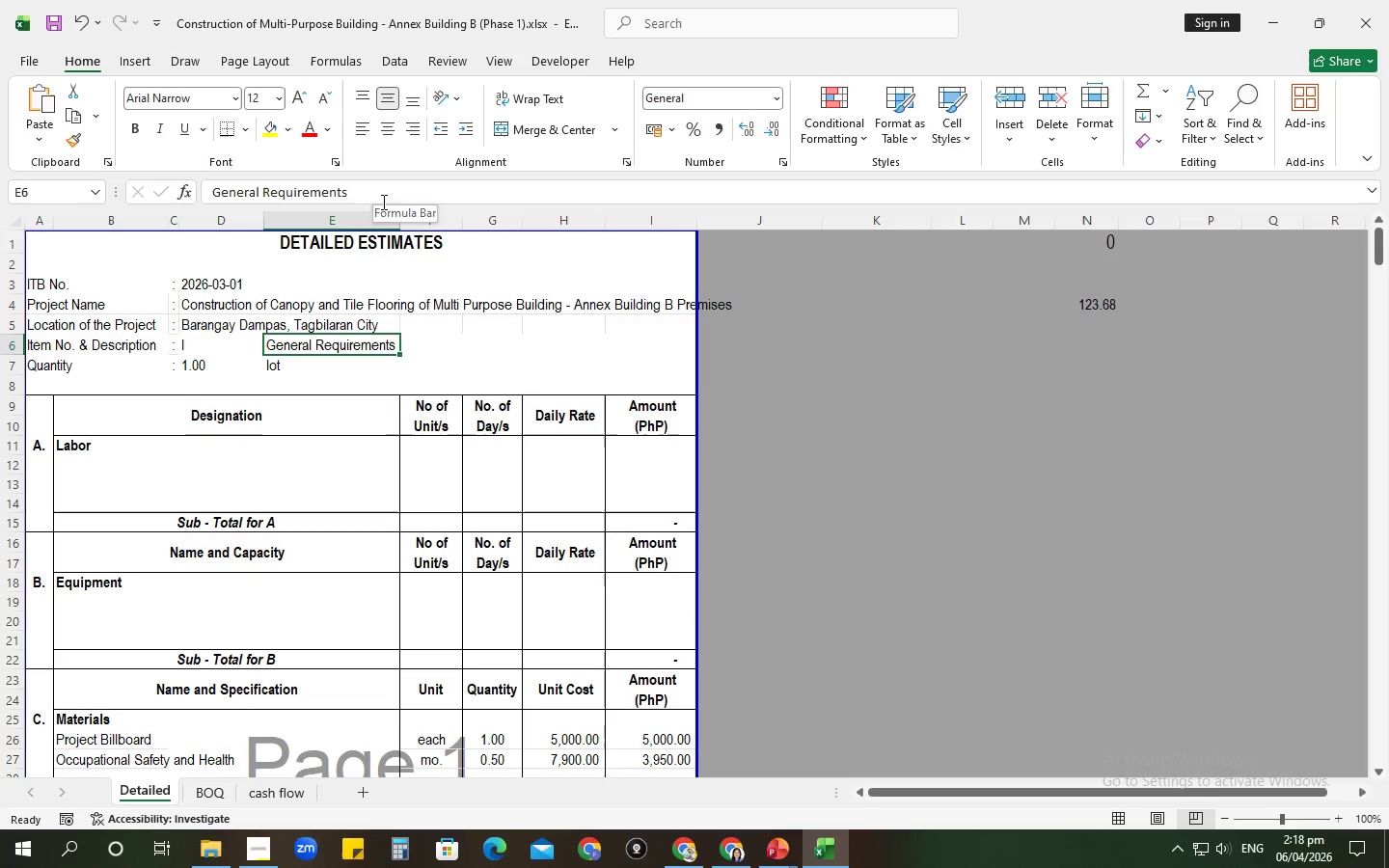 
type(Excavation)
 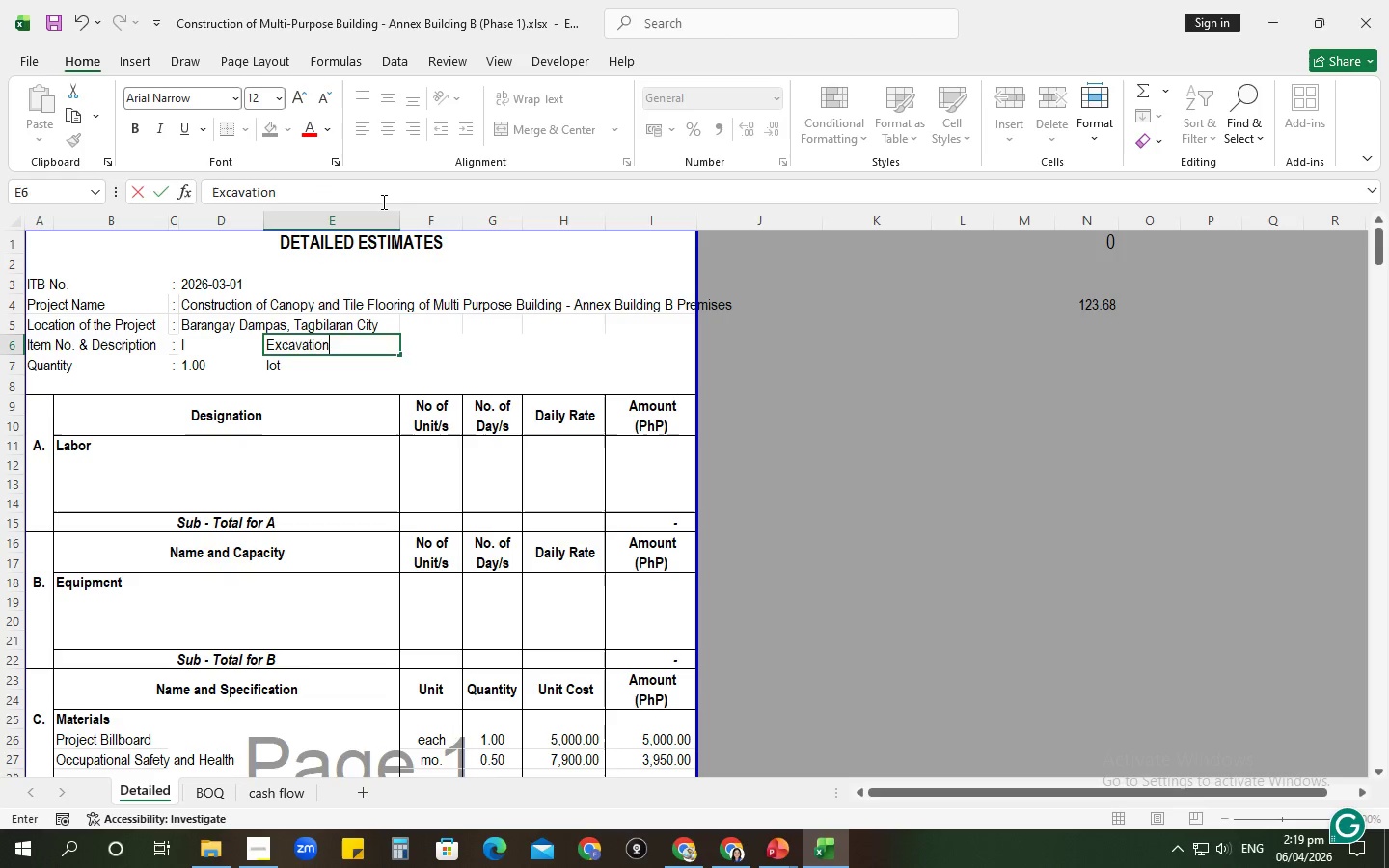 
key(Enter)
 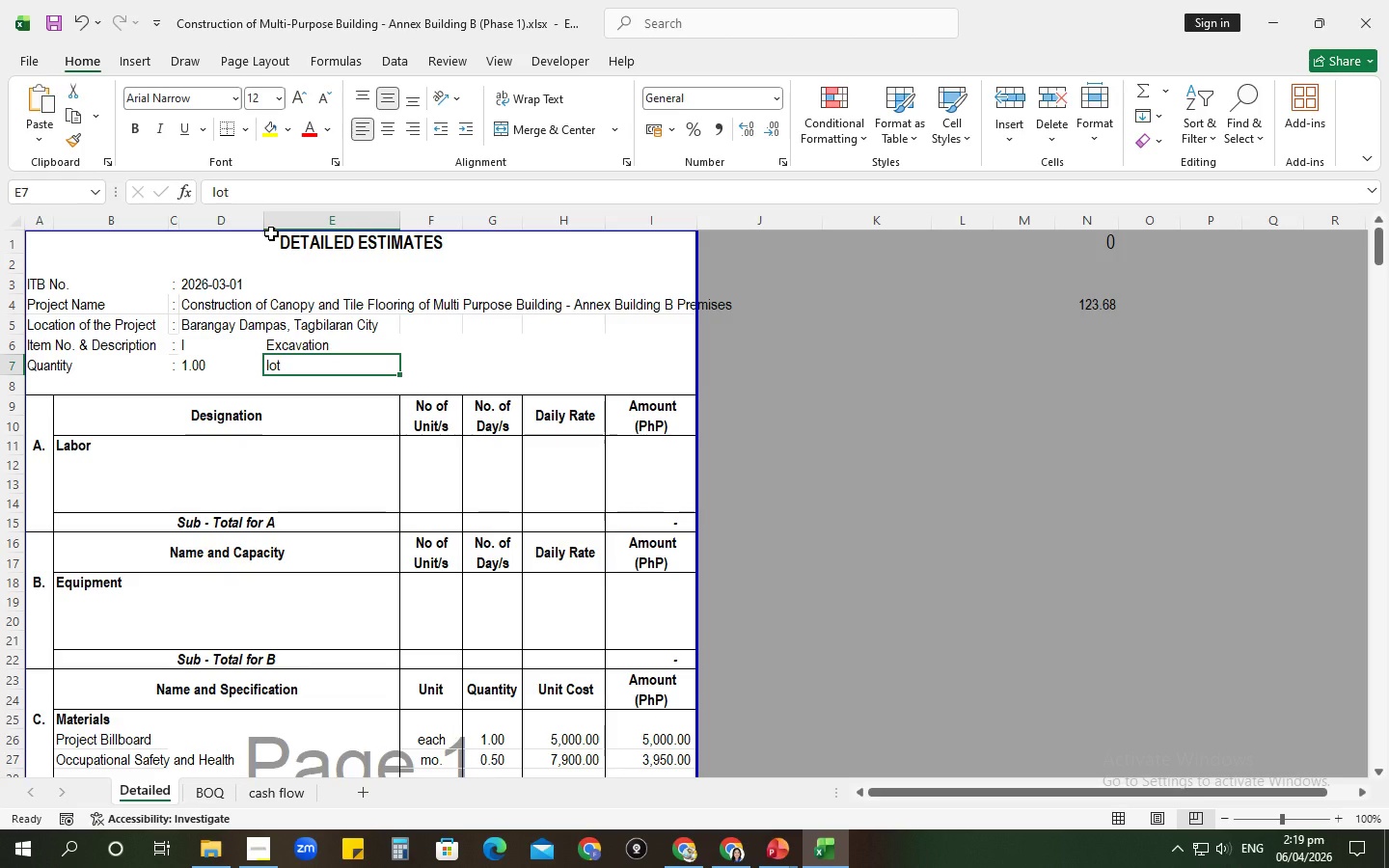 
scroll: coordinate [271, 429], scroll_direction: down, amount: 16.0
 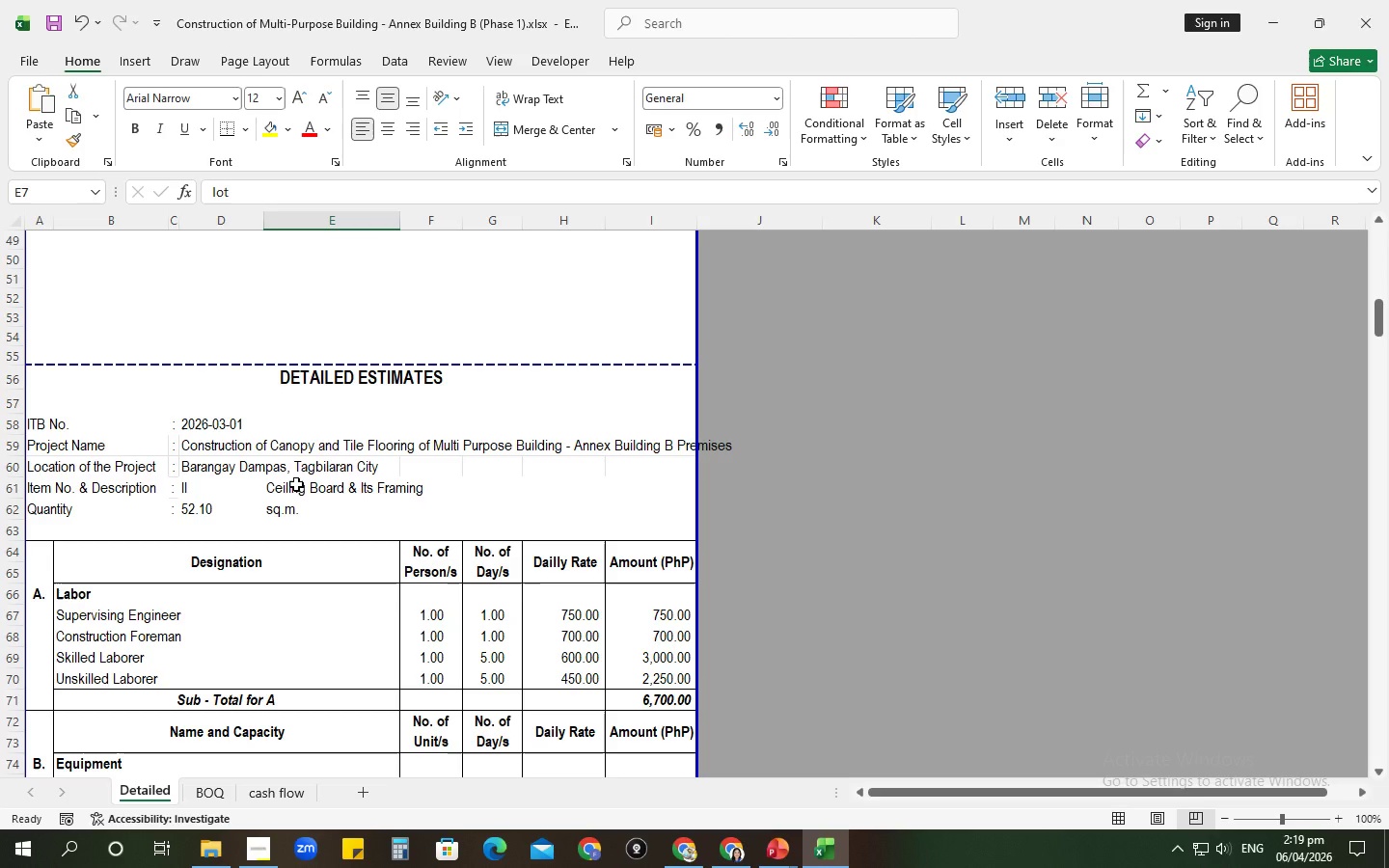 
left_click([296, 484])
 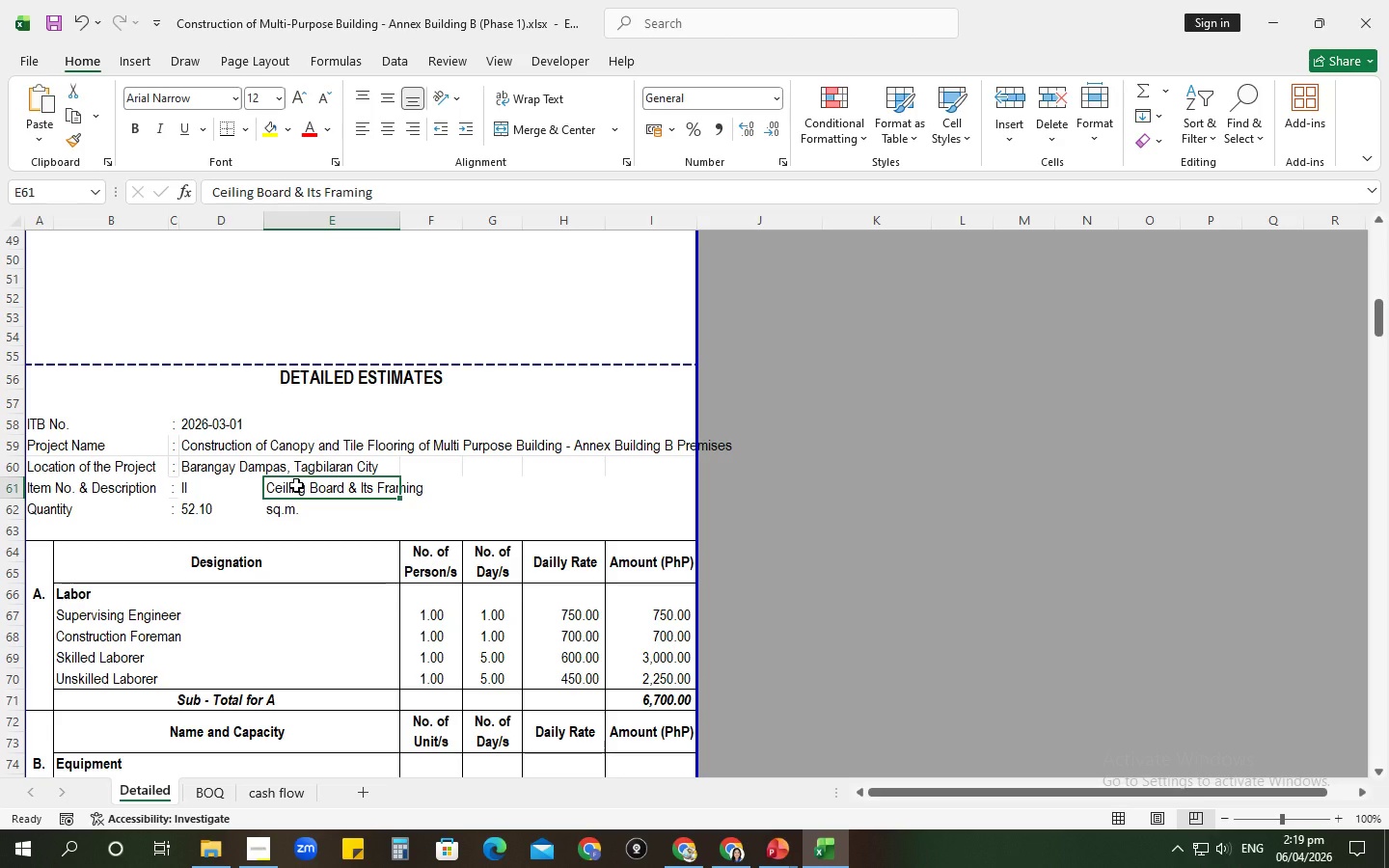 
type(Concer)
key(Backspace)
key(Backspace)
type(rete Wr)
key(Backspace)
type(orks)
 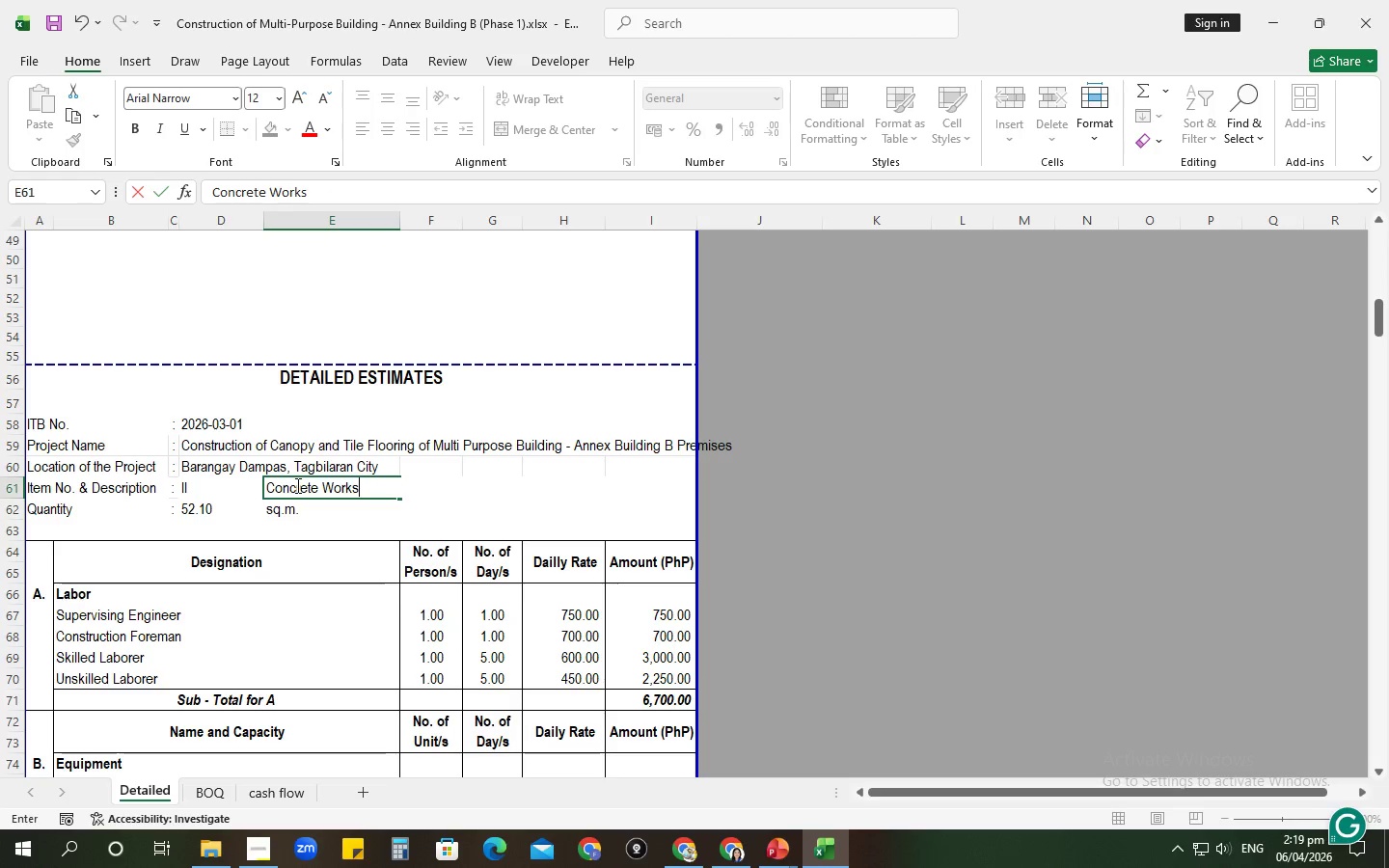 
key(Enter)
 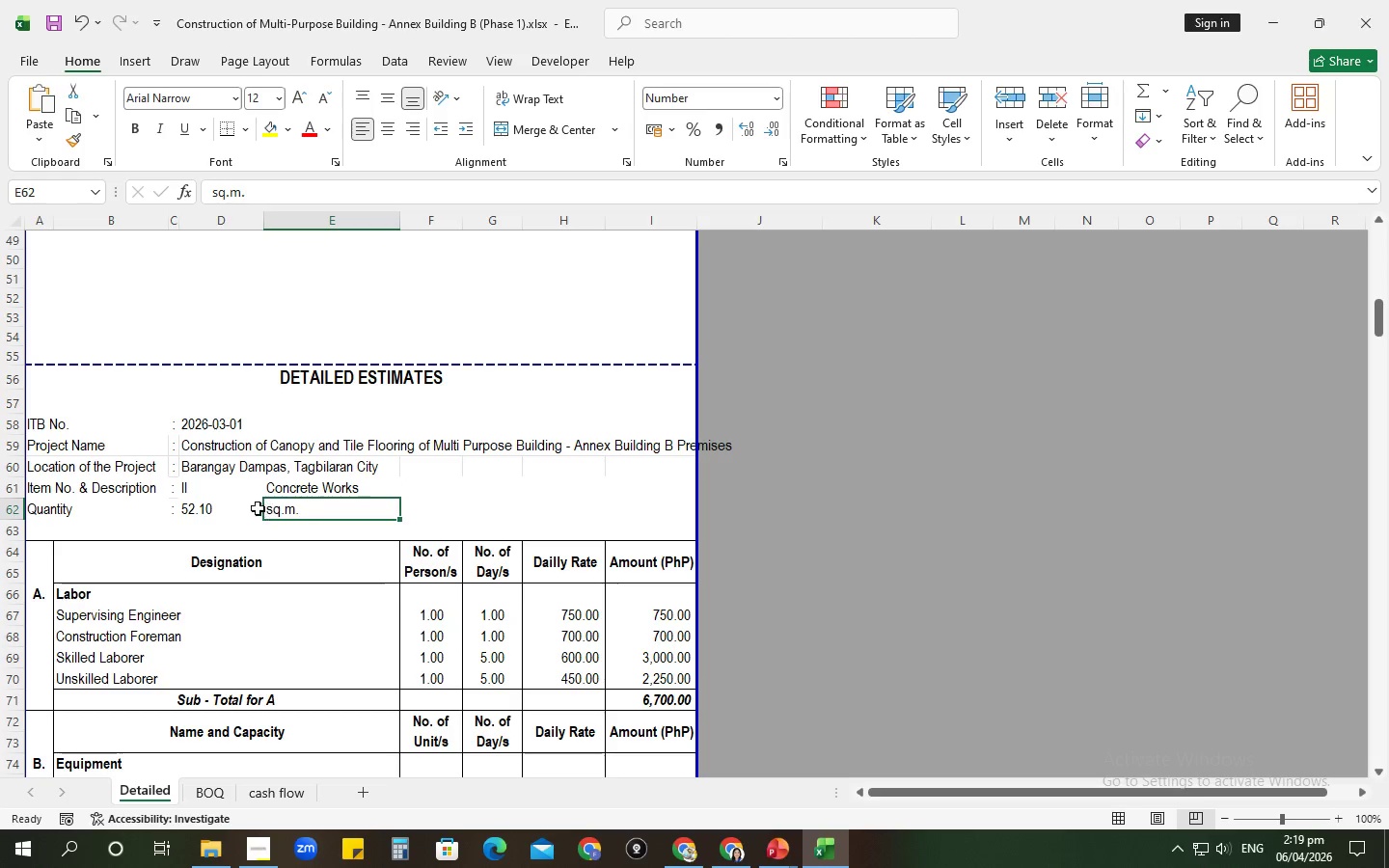 
left_click([225, 511])
 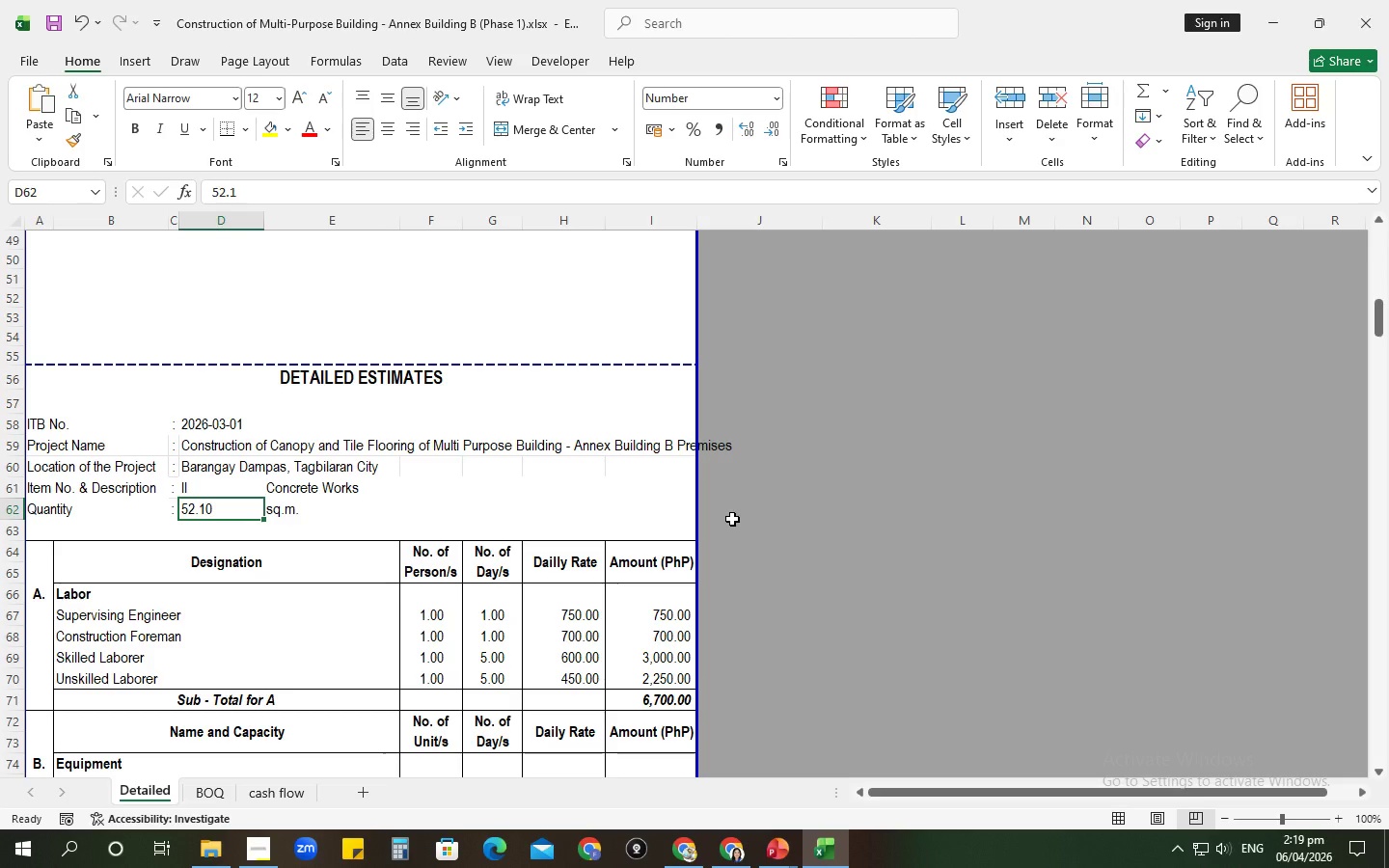 
type(16.11)
key(Tab)
type(cu.m.)
 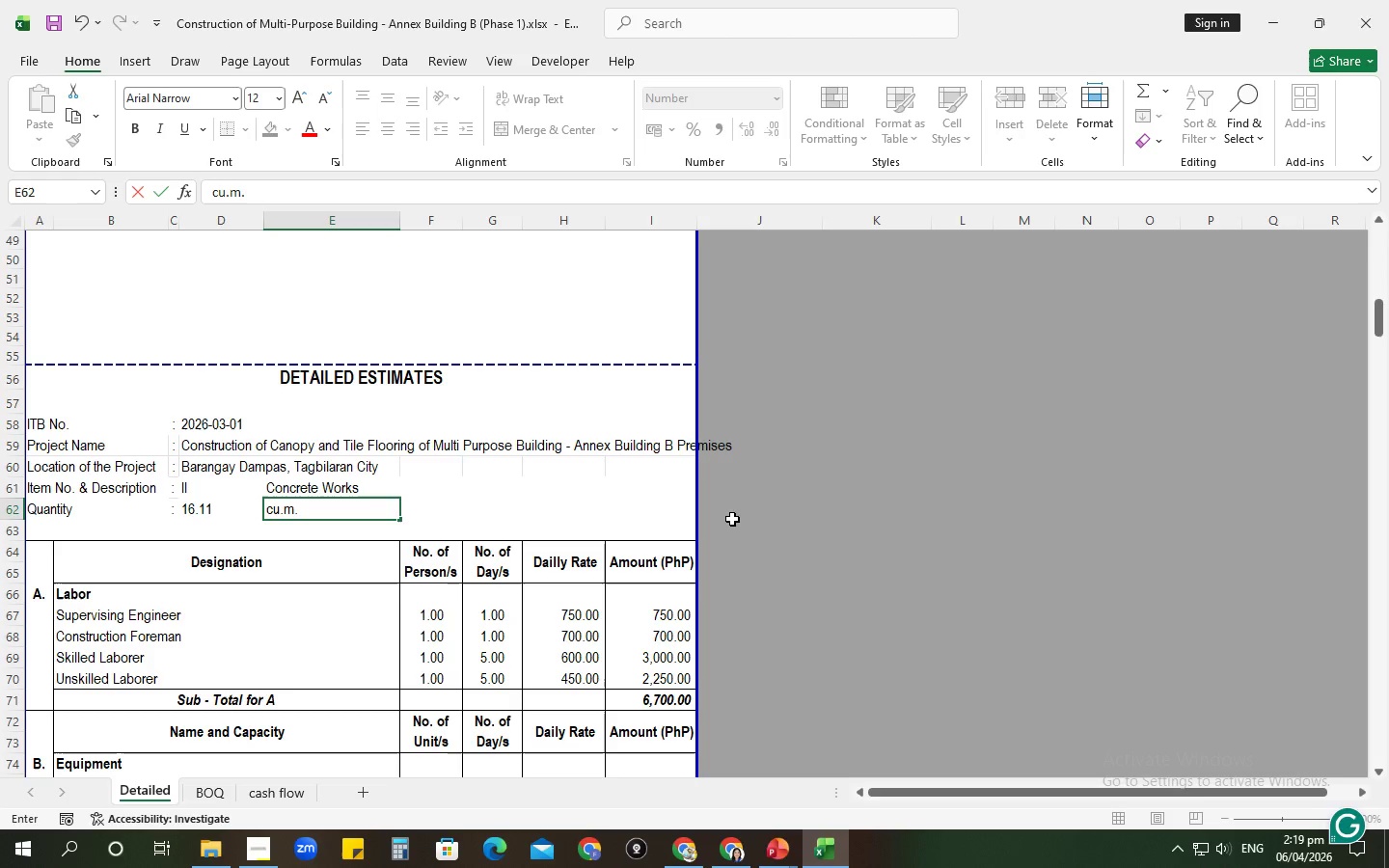 
key(Enter)
 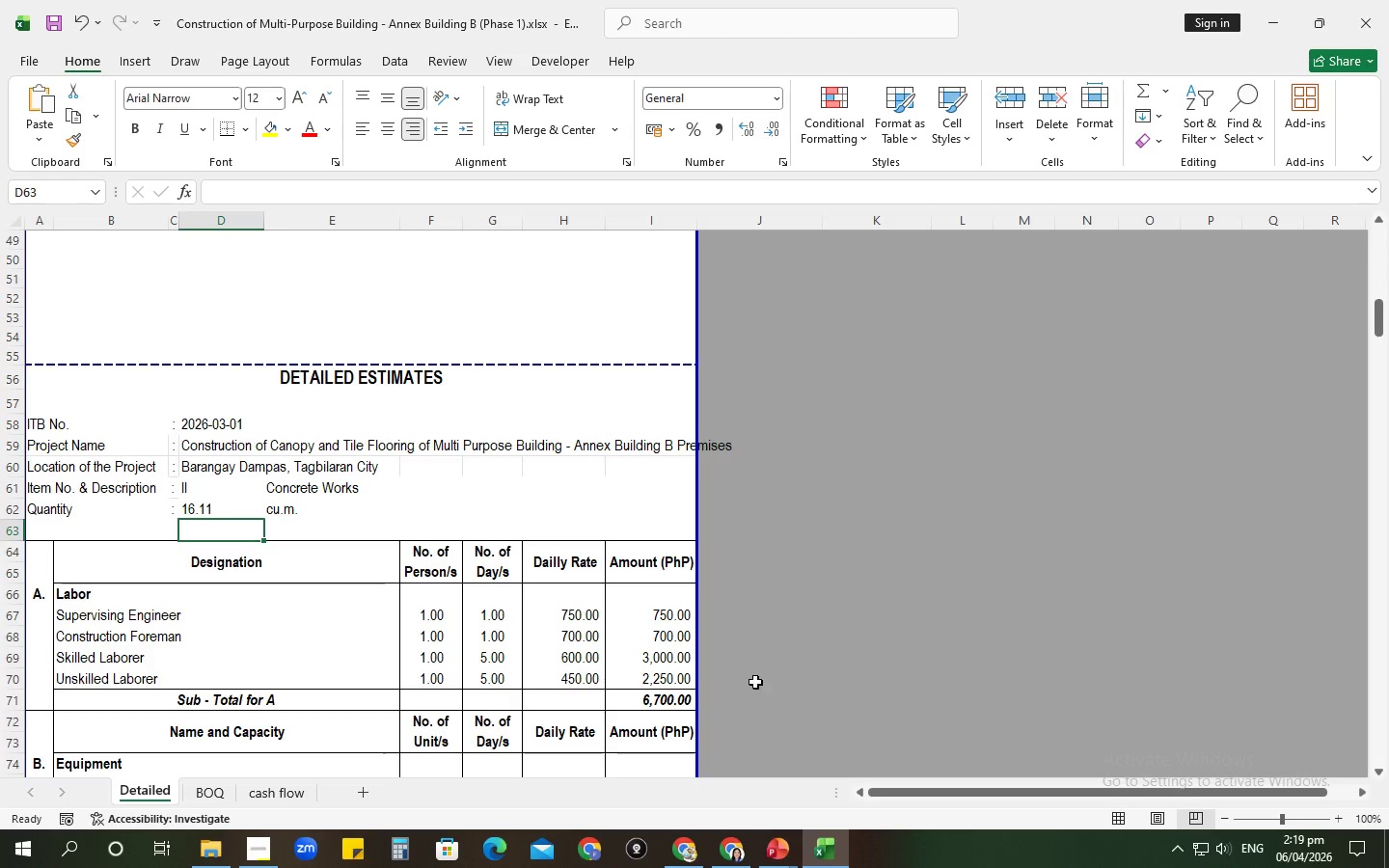 
scroll: coordinate [370, 637], scroll_direction: down, amount: 16.0
 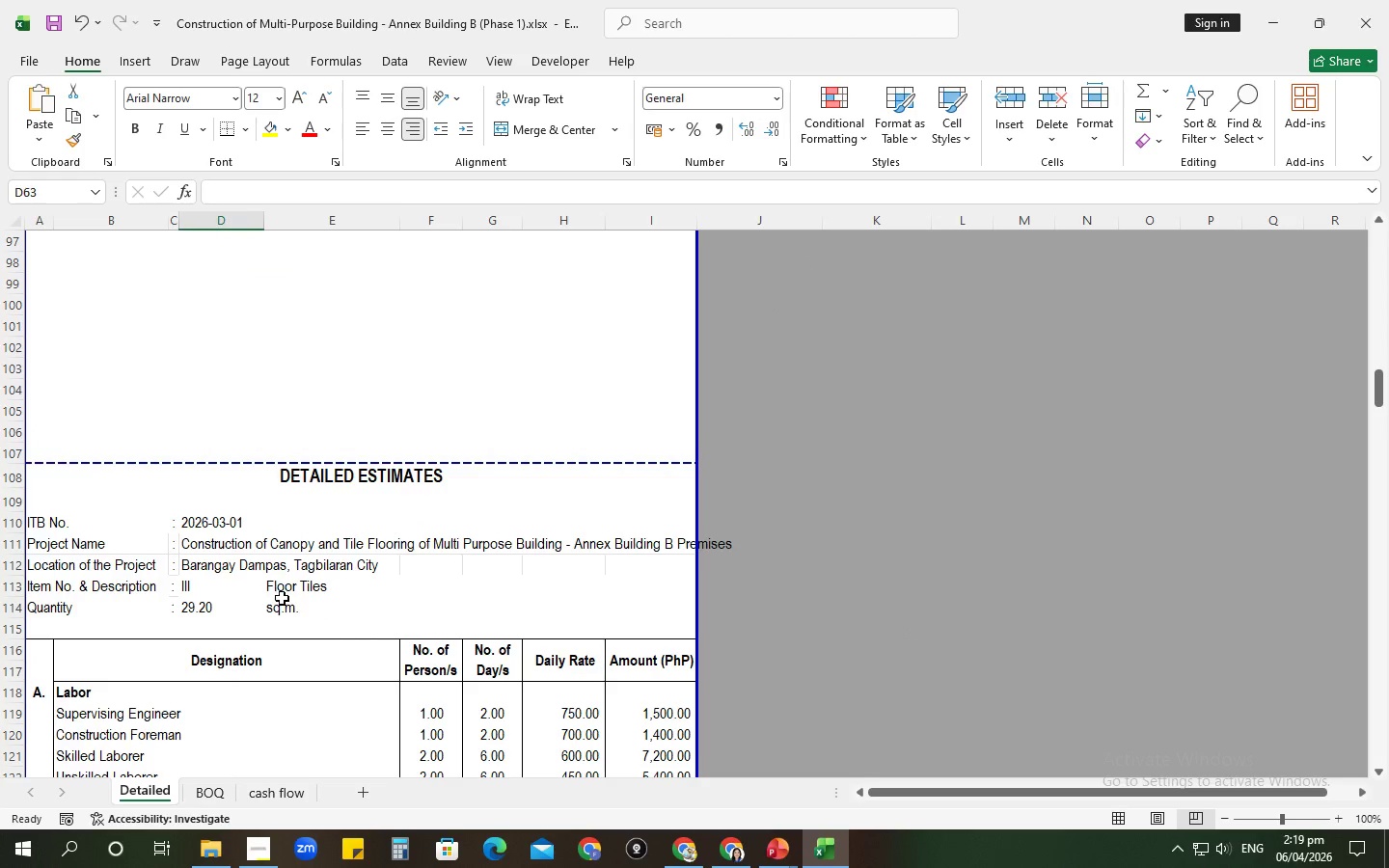 
left_click([282, 598])
 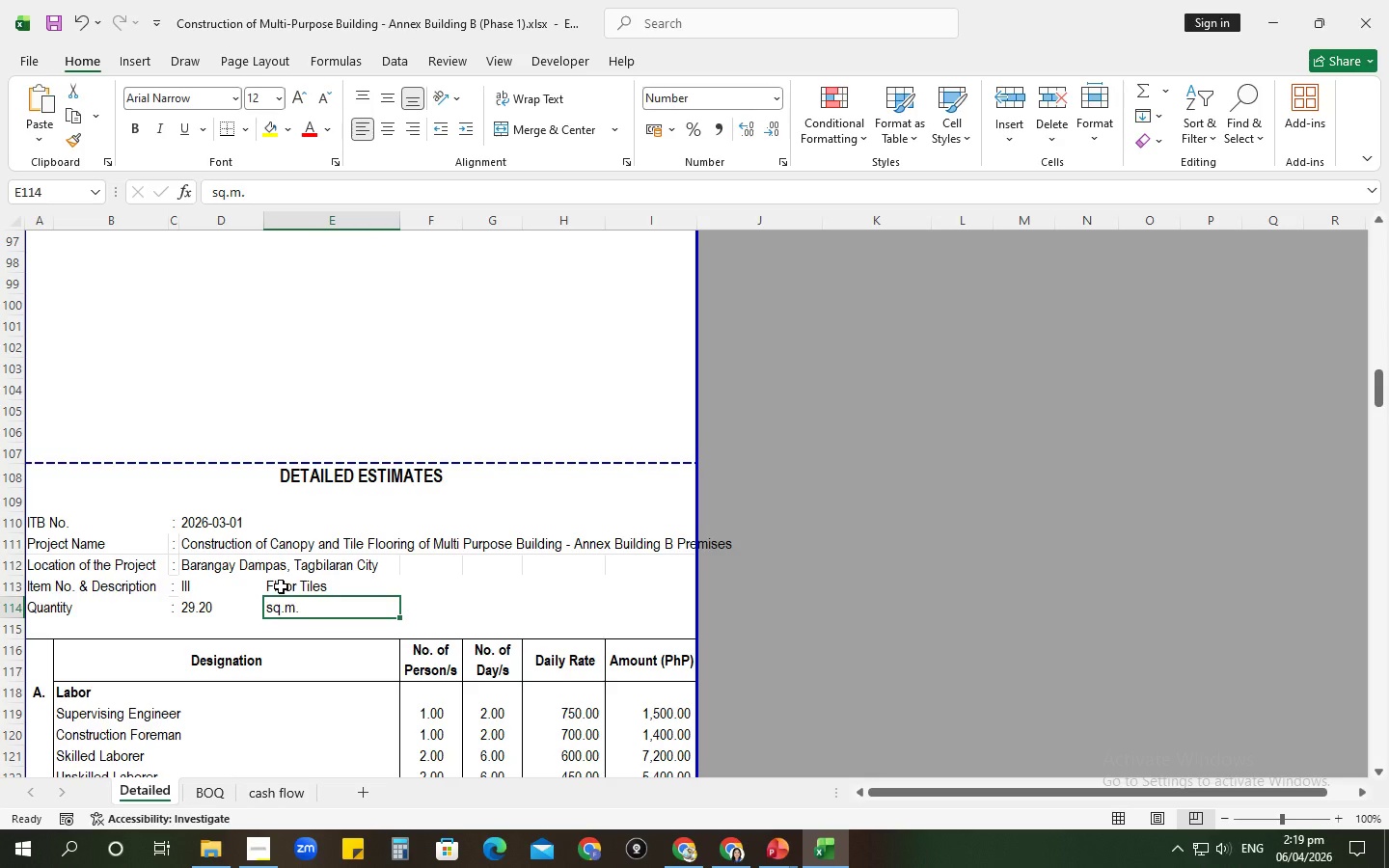 
left_click([281, 586])
 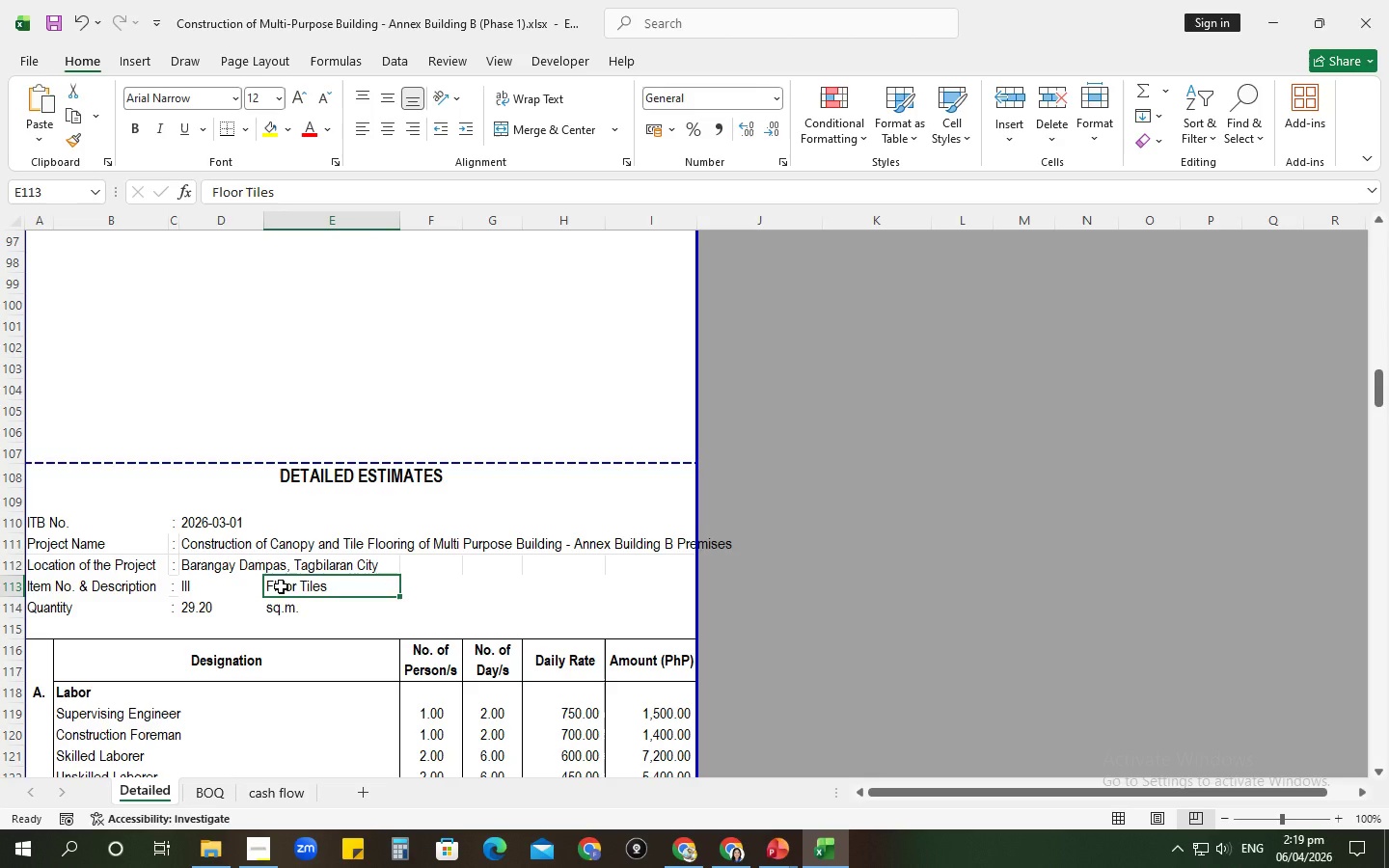 
type(Roofing ah)
key(Backspace)
key(Backspace)
type(Ahwe)
key(Backspace)
key(Backspace)
key(Backspace)
key(Backspace)
type(Sheets & It's Framing)
 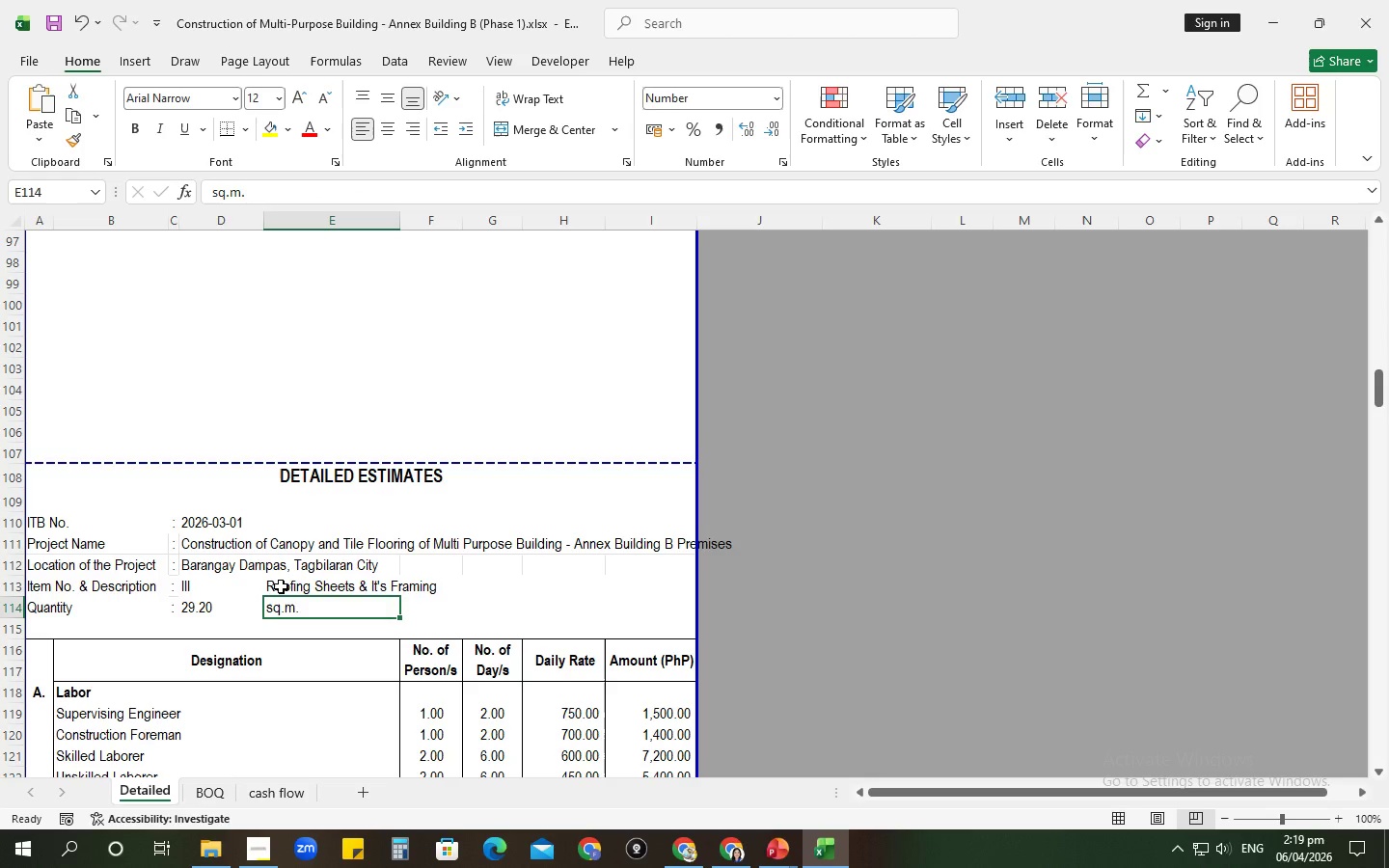 
 